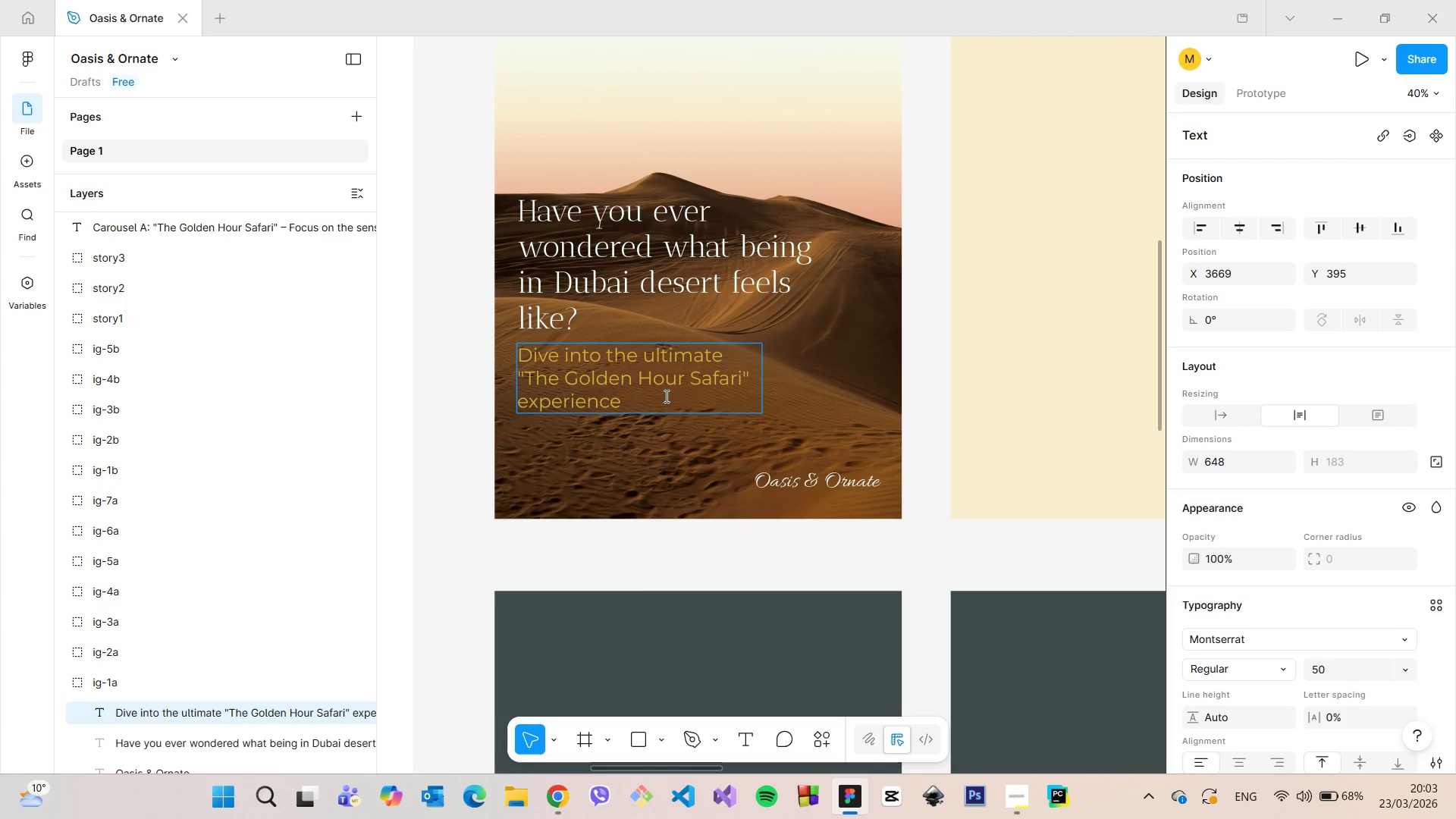 
left_click_drag(start_coordinate=[661, 398], to_coordinate=[519, 340])
 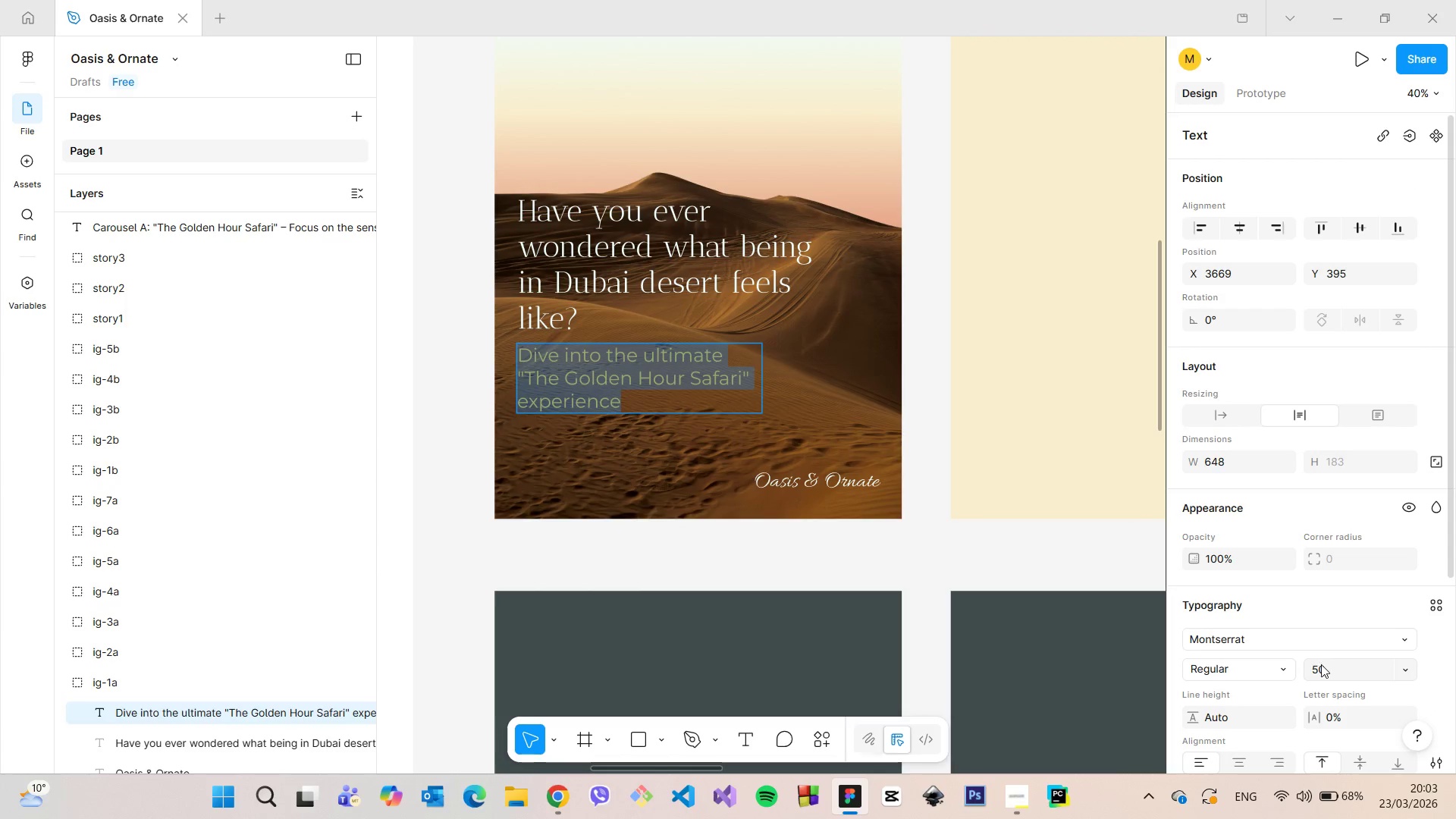 
left_click([1321, 667])
 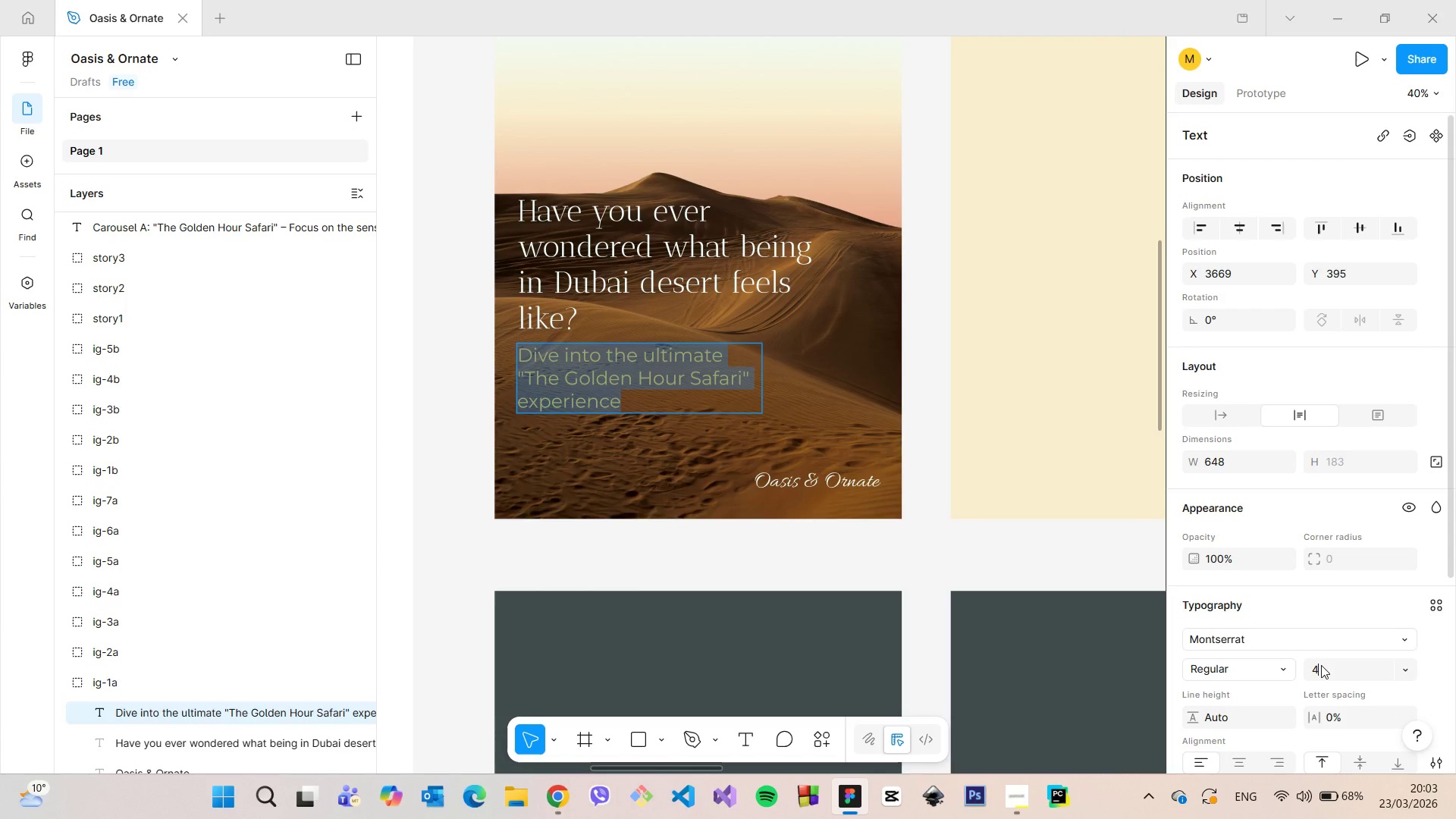 
type(40)
 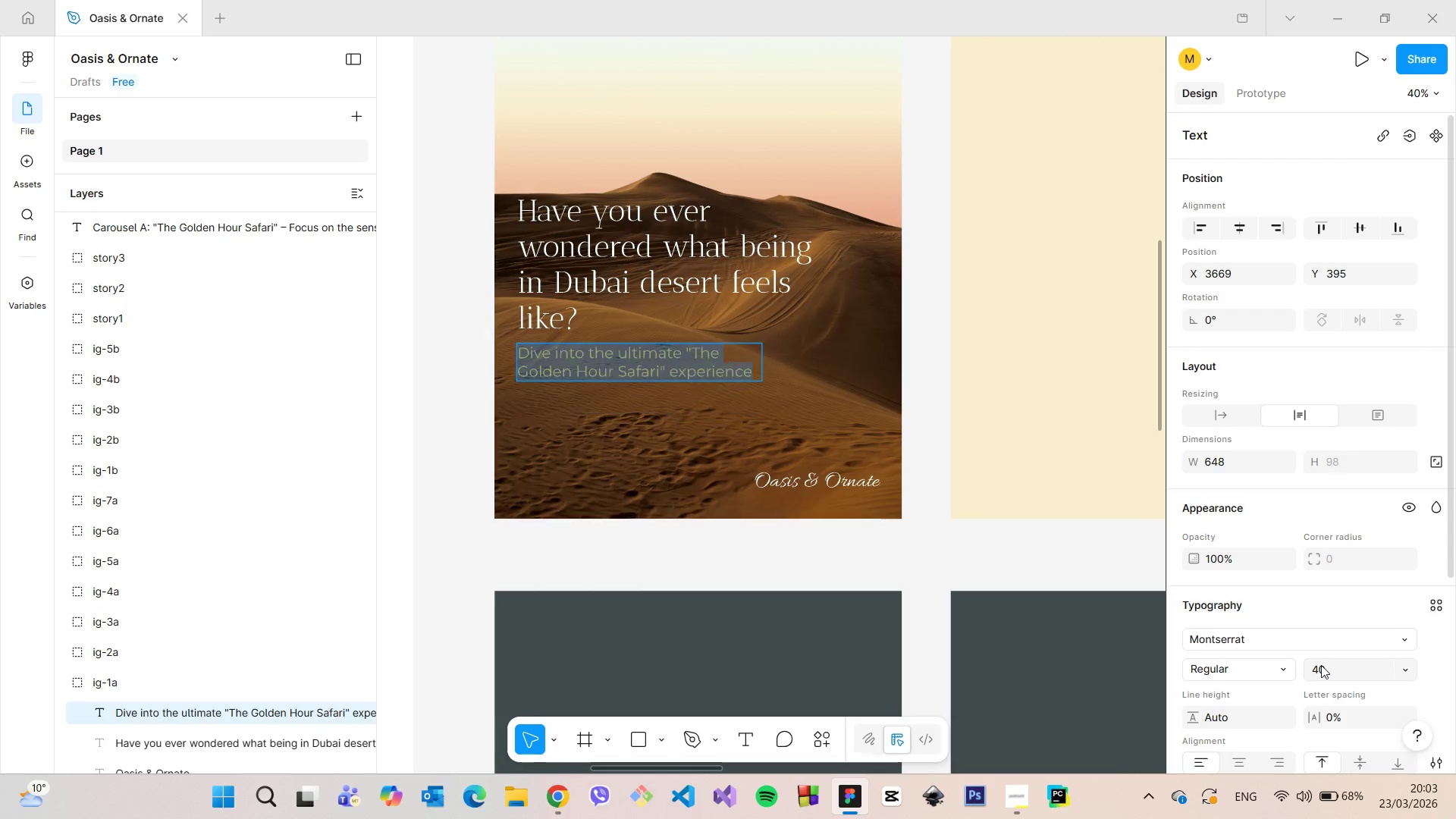 
key(Enter)
 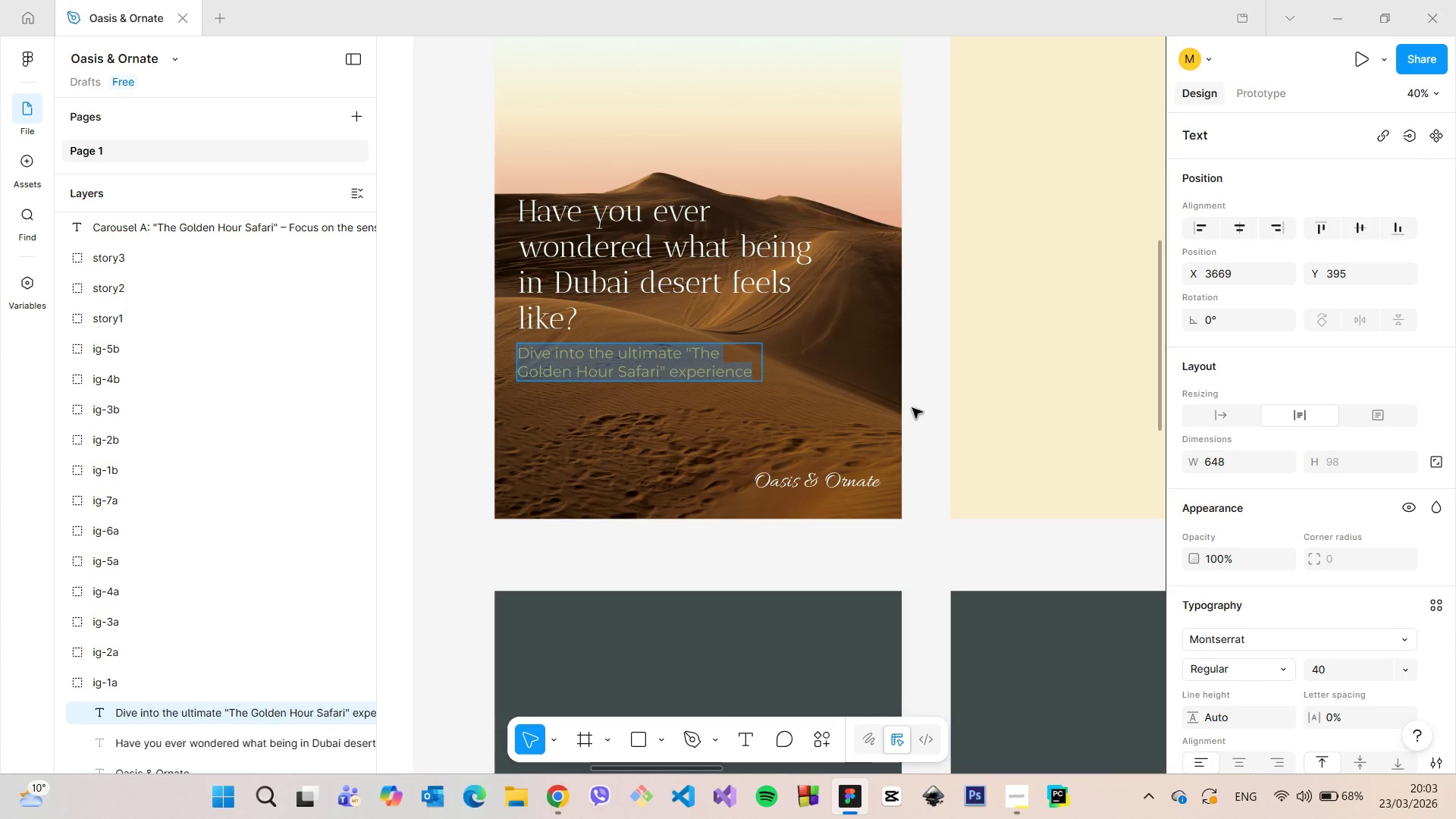 
left_click([1333, 664])
 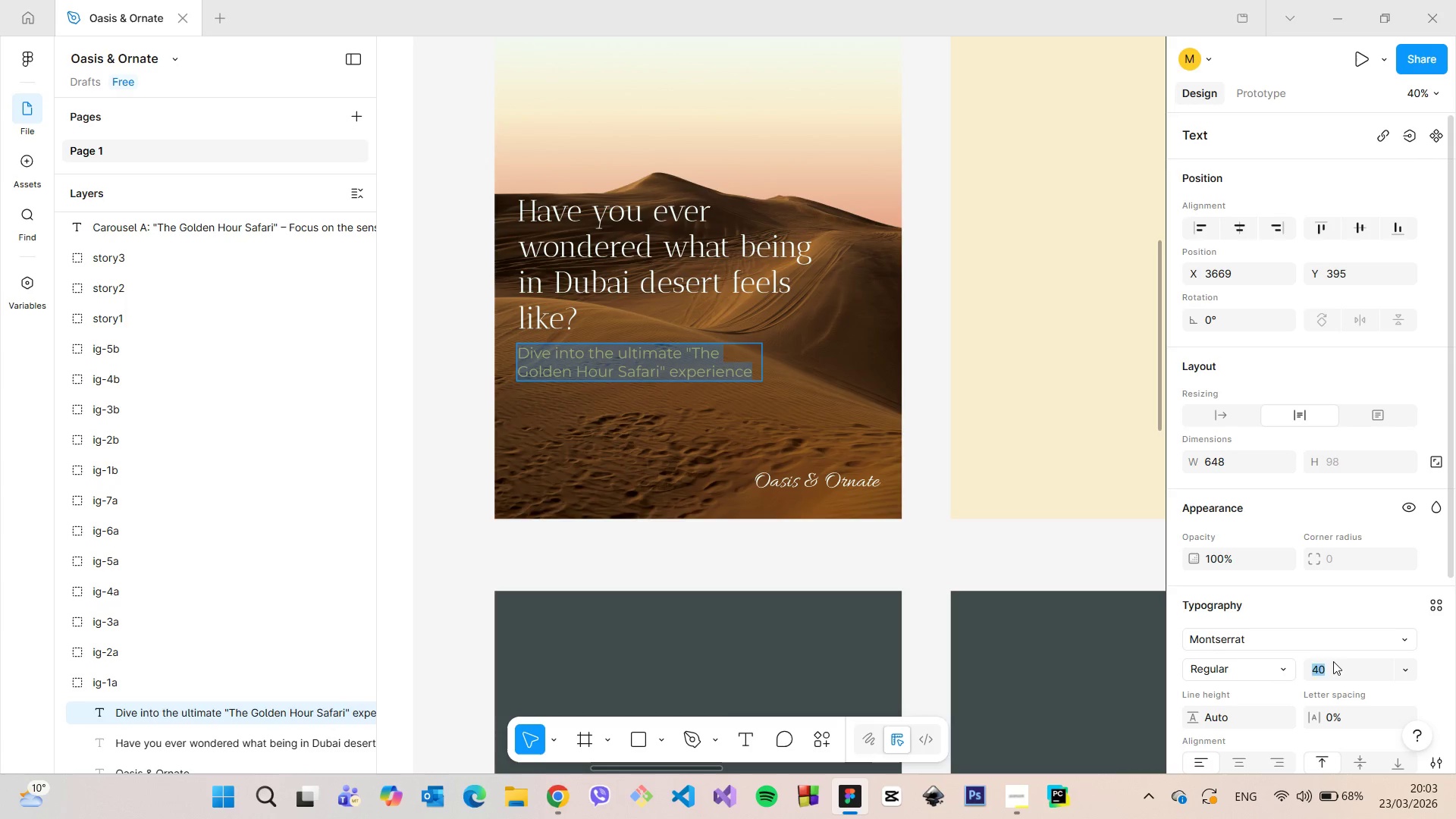 
type(35)
 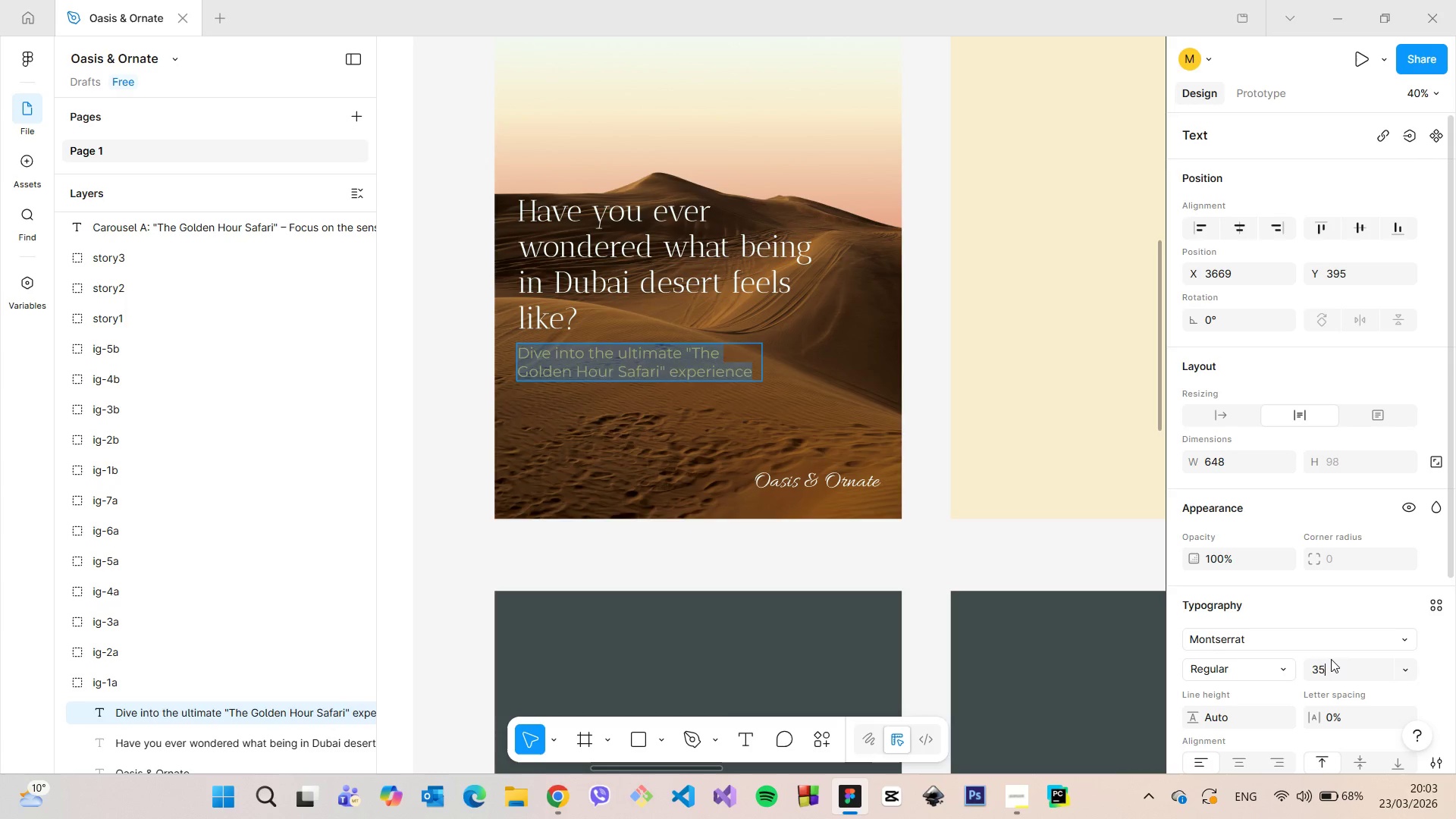 
key(Enter)
 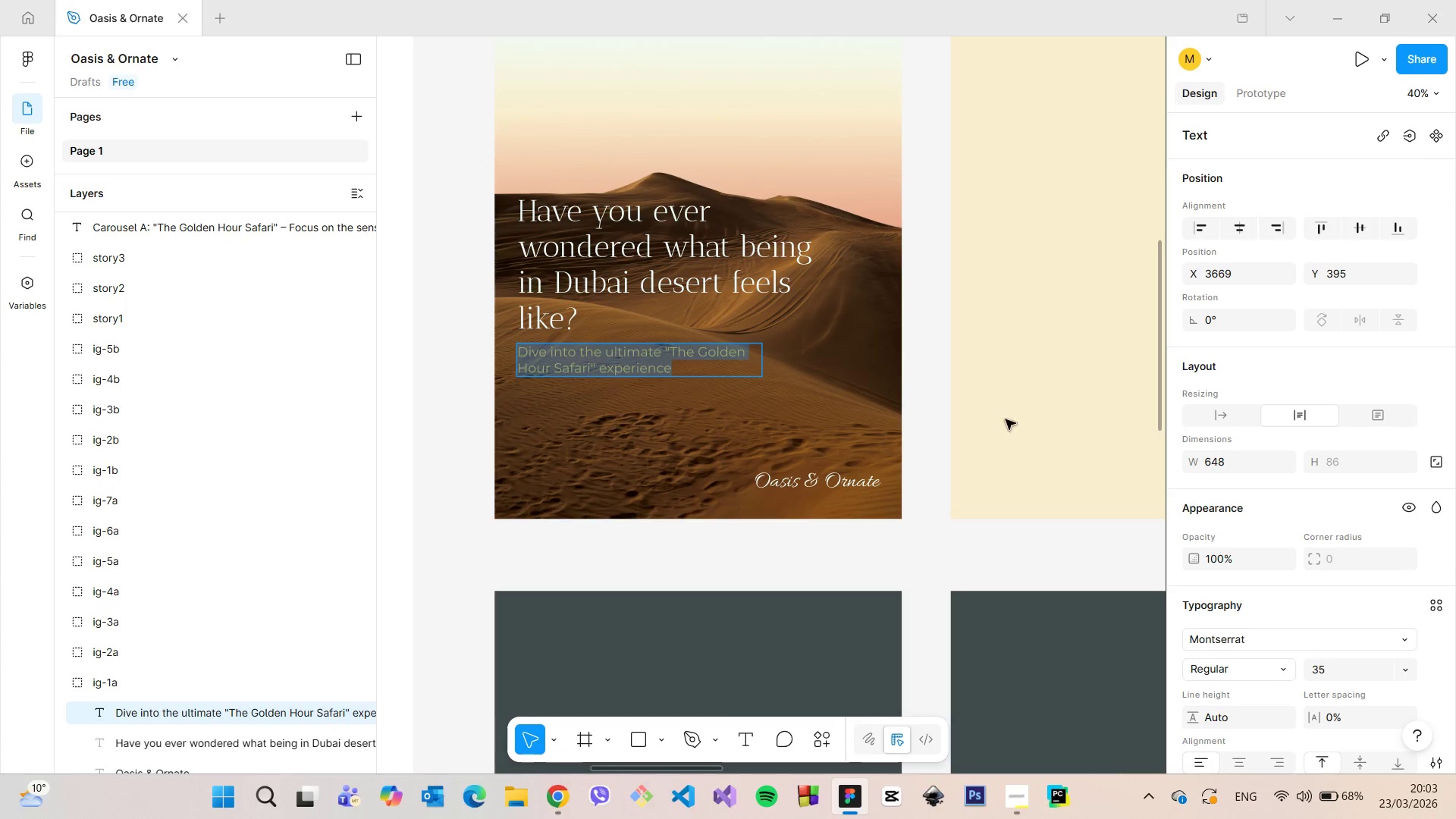 
left_click([999, 380])
 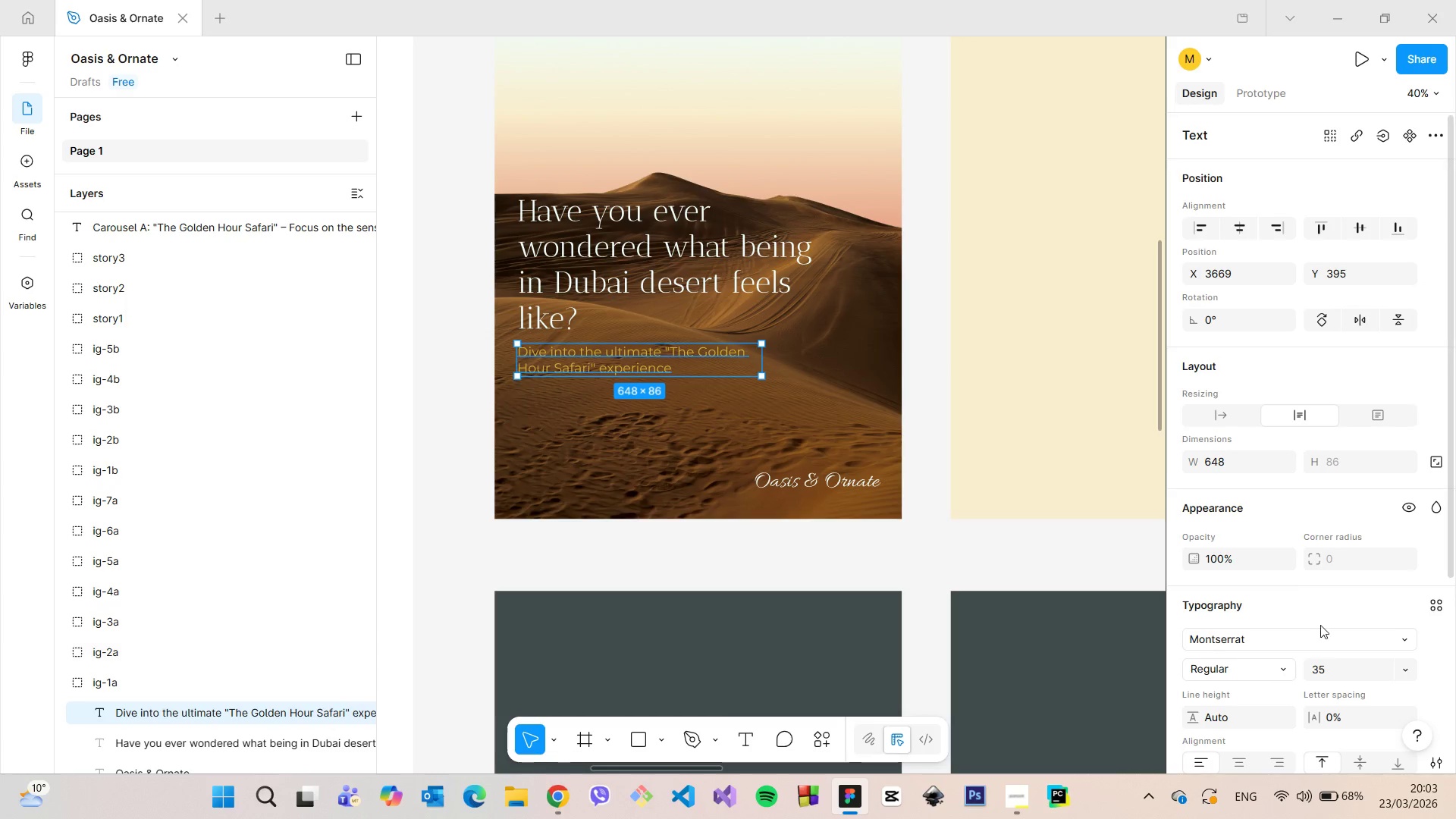 
left_click([1344, 673])
 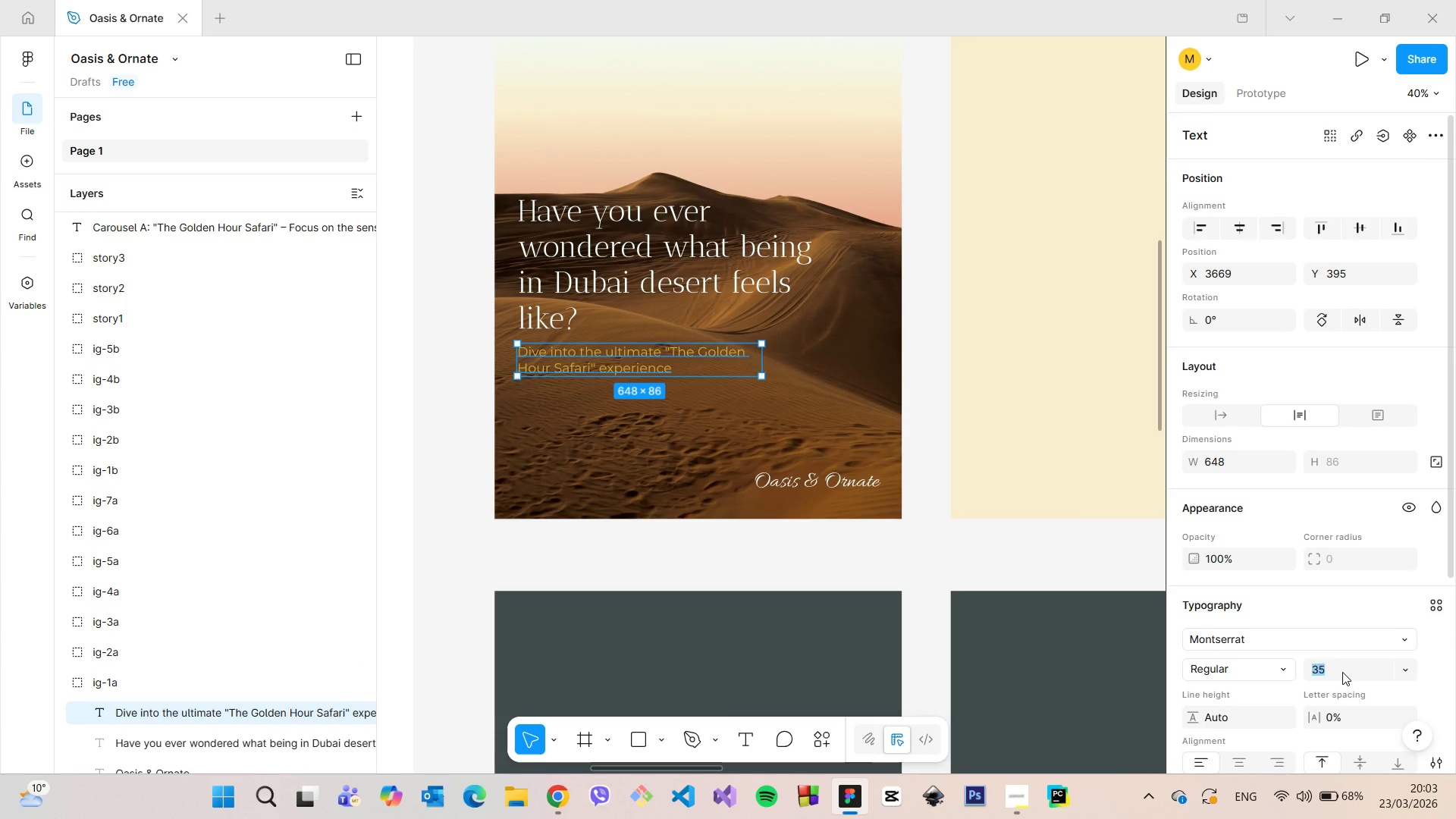 
type(40)
 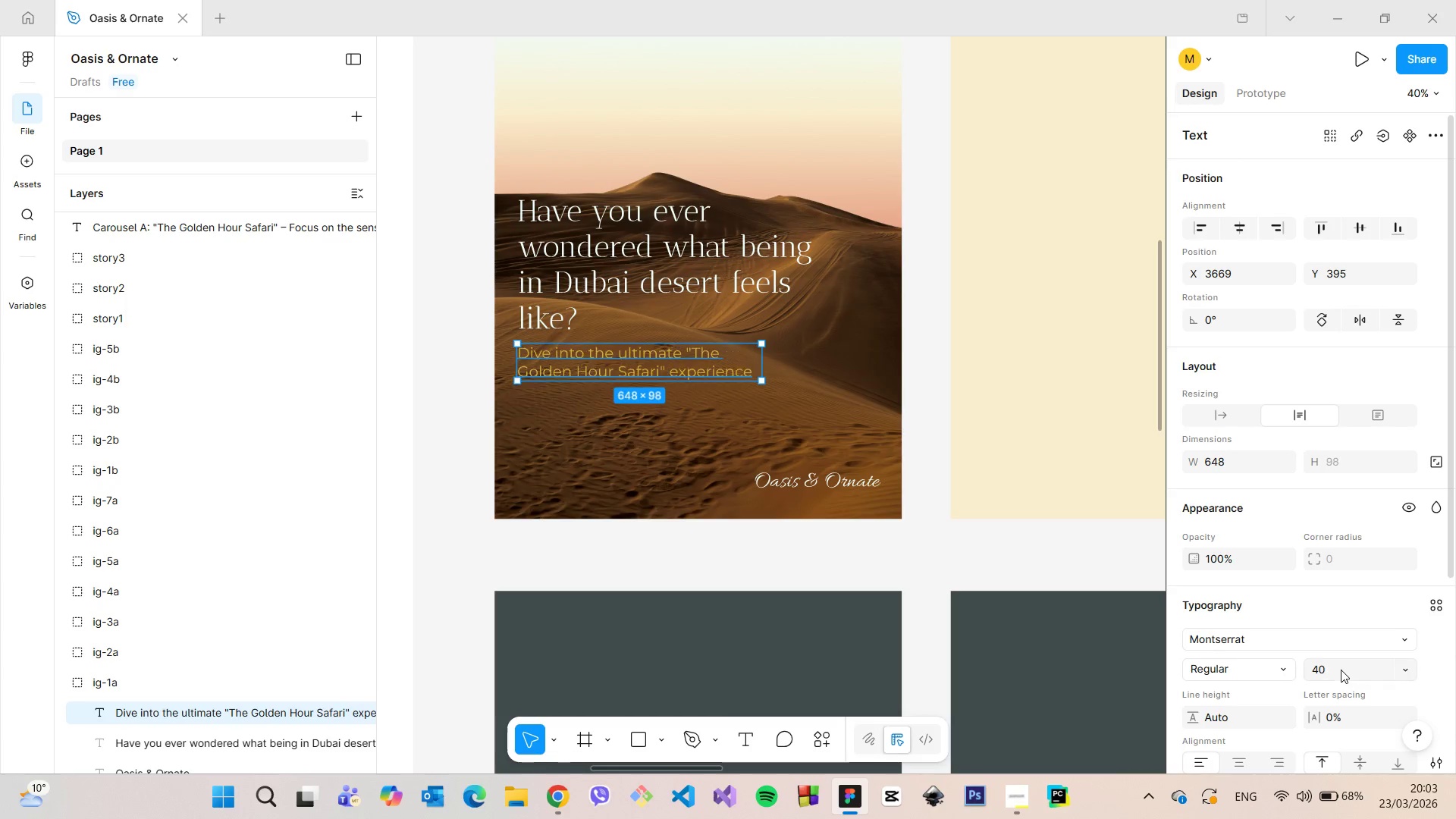 
key(Enter)
 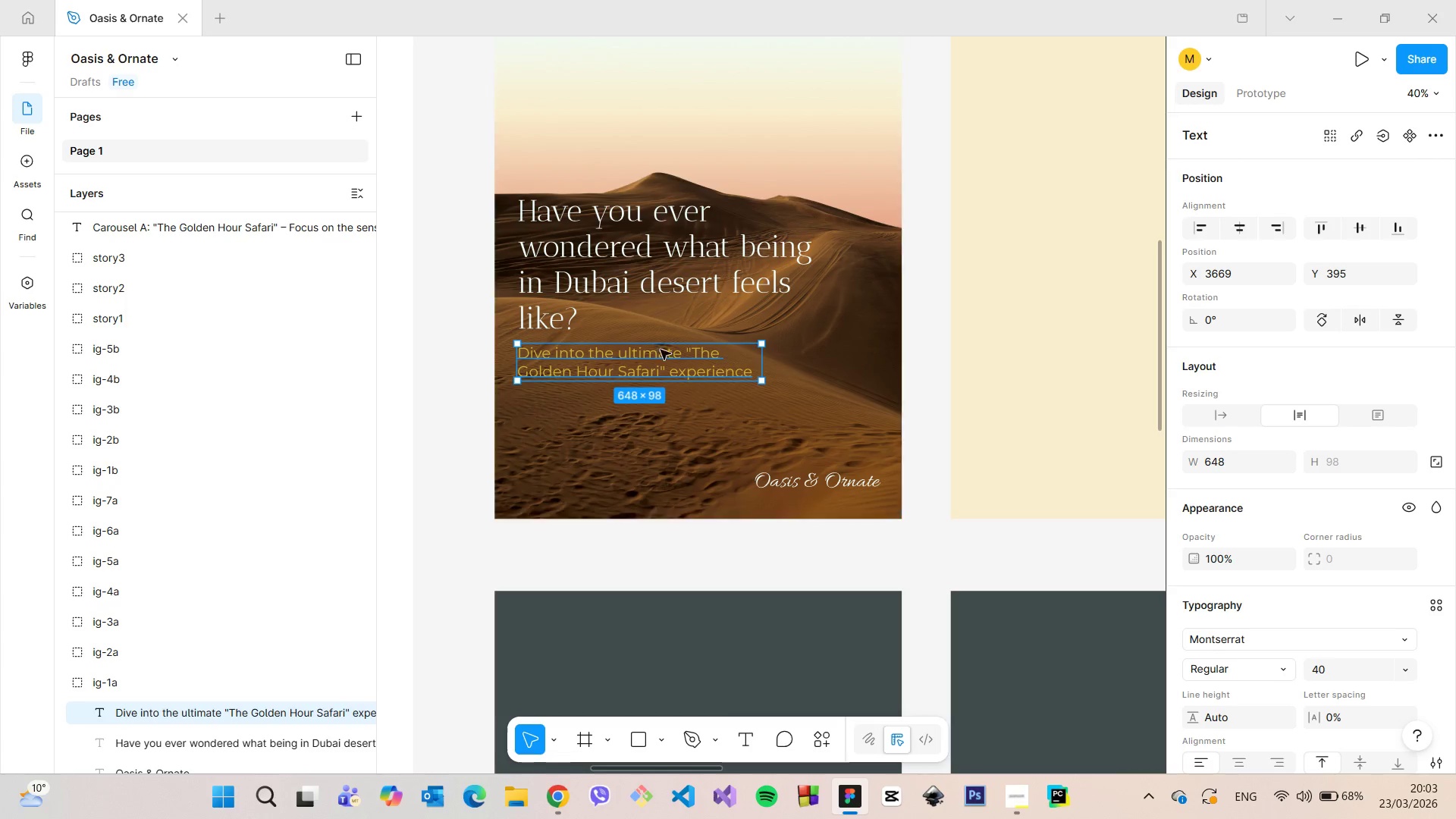 
scroll: coordinate [645, 329], scroll_direction: up, amount: 3.0
 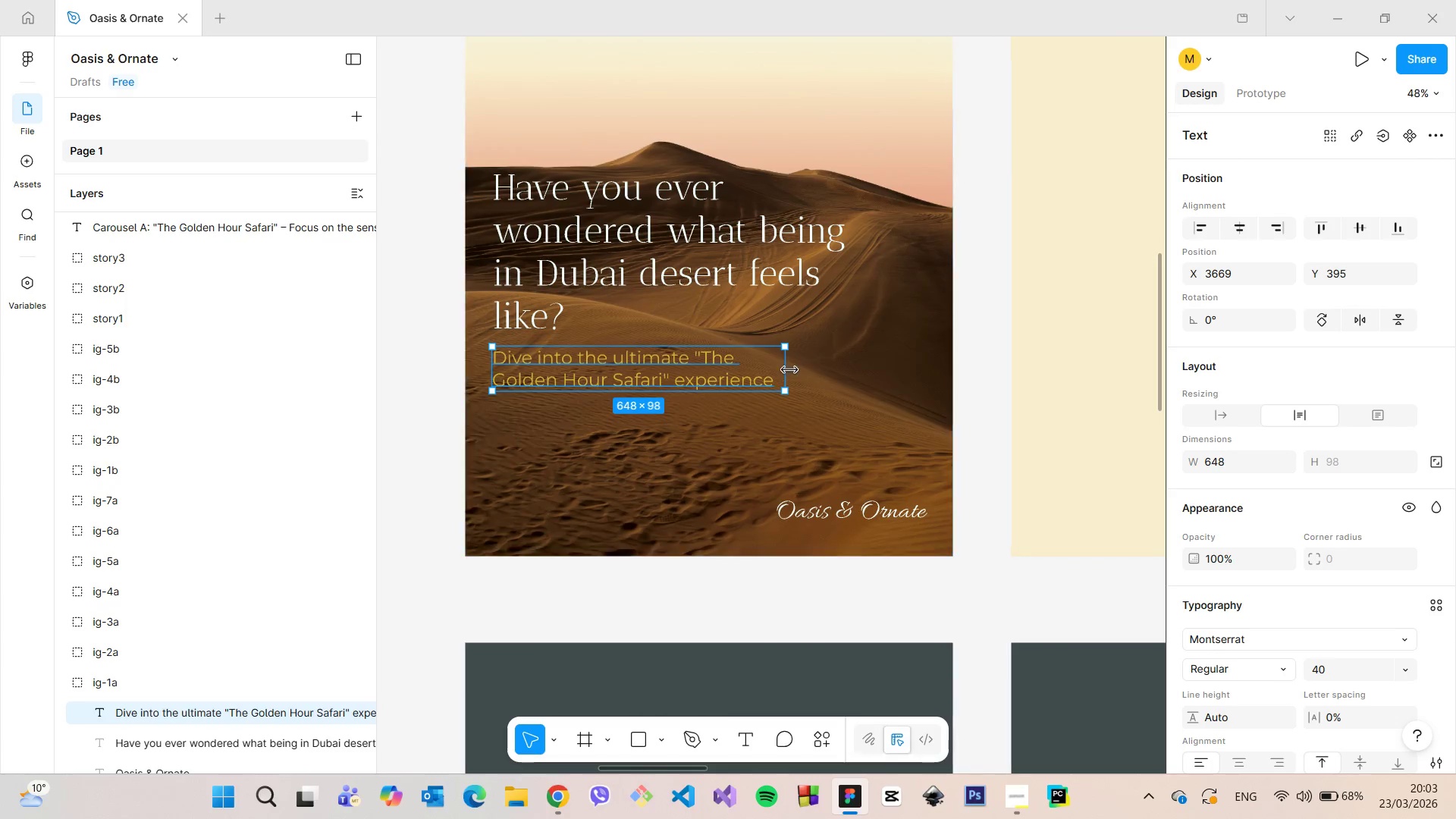 
left_click_drag(start_coordinate=[786, 370], to_coordinate=[723, 361])
 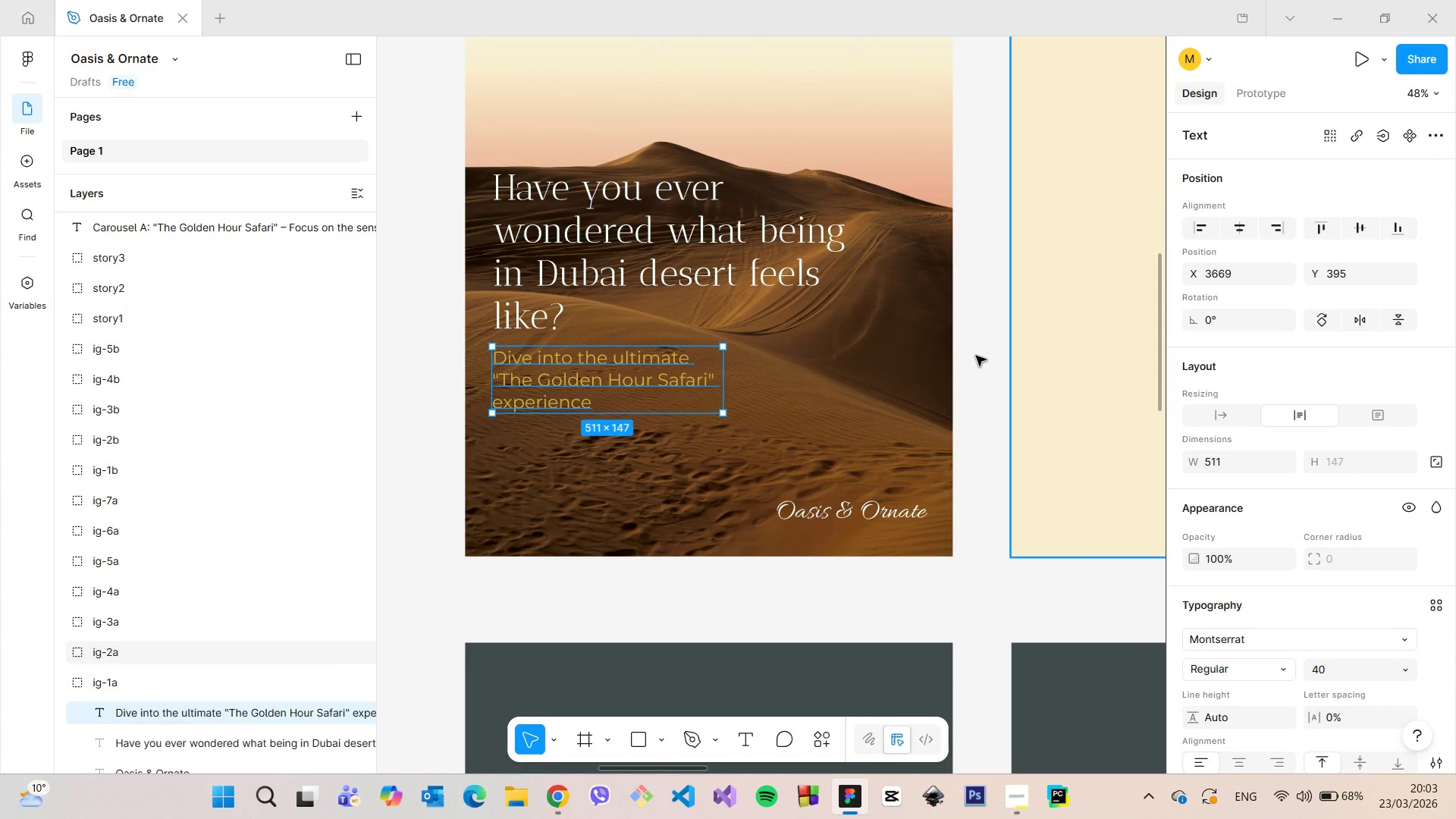 
left_click([974, 356])
 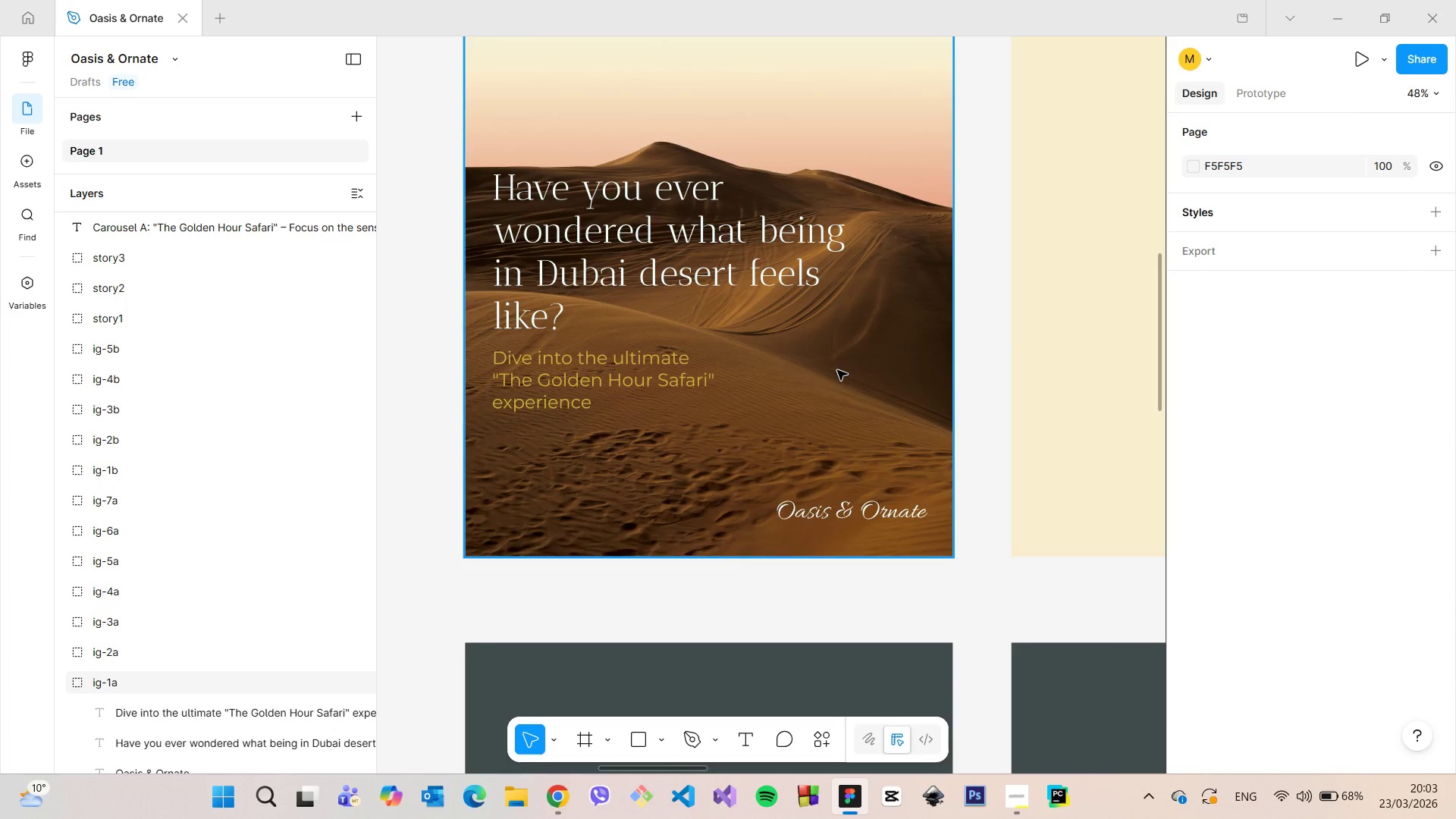 
scroll: coordinate [806, 383], scroll_direction: down, amount: 7.0
 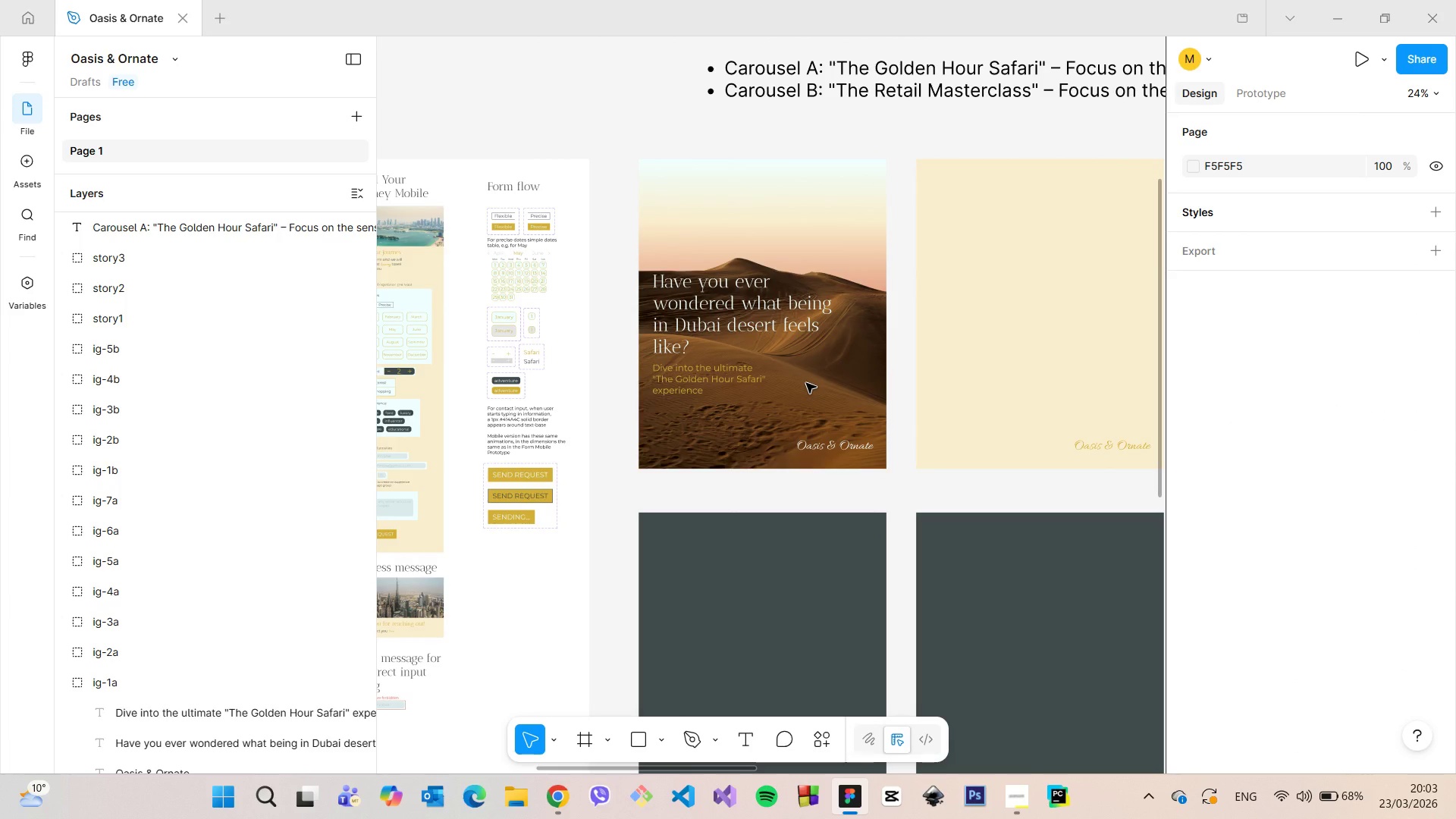 
scroll: coordinate [806, 383], scroll_direction: up, amount: 3.0
 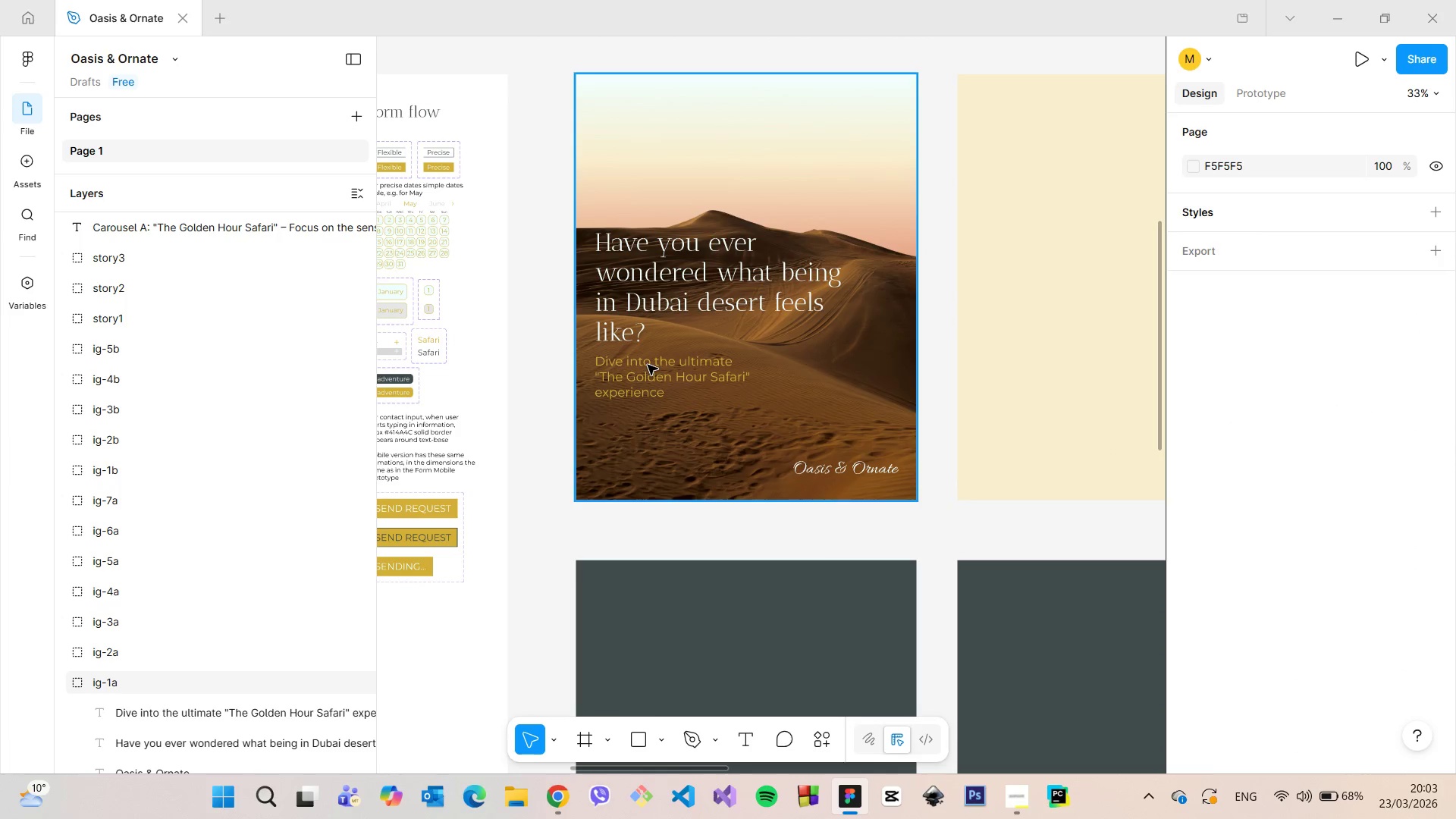 
double_click([648, 365])
 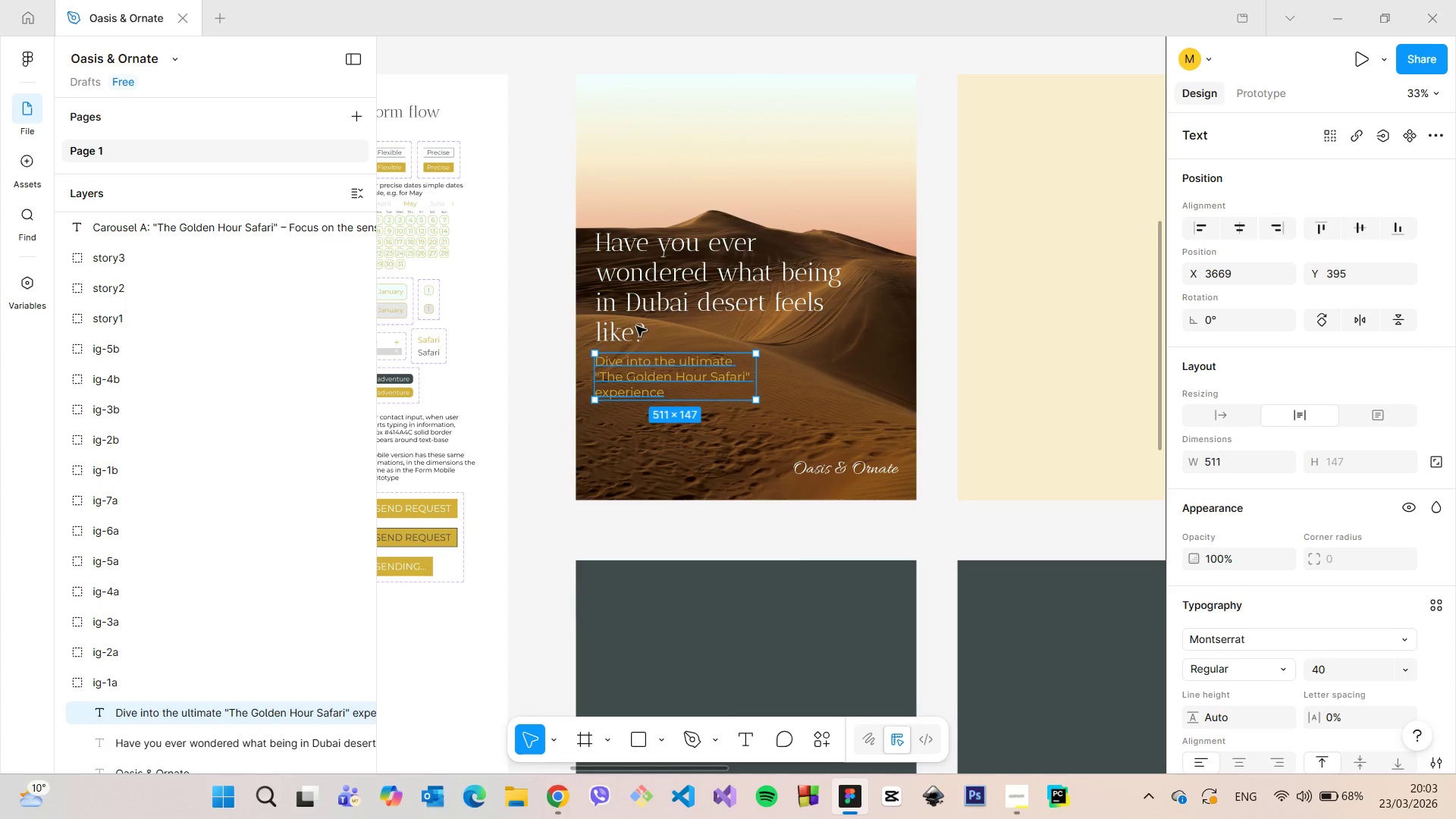 
hold_key(key=AltLeft, duration=1.34)
 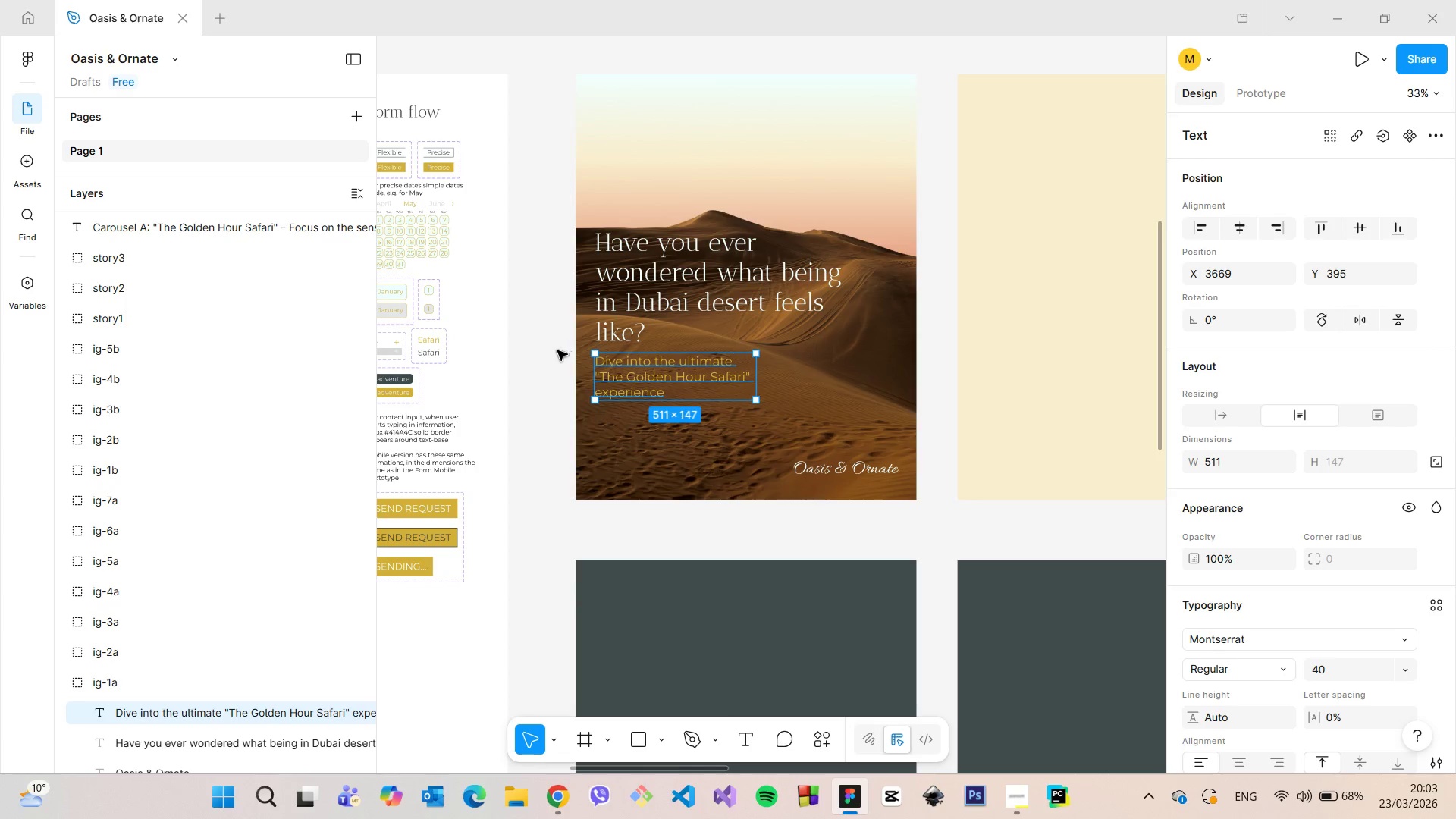 
left_click([557, 350])
 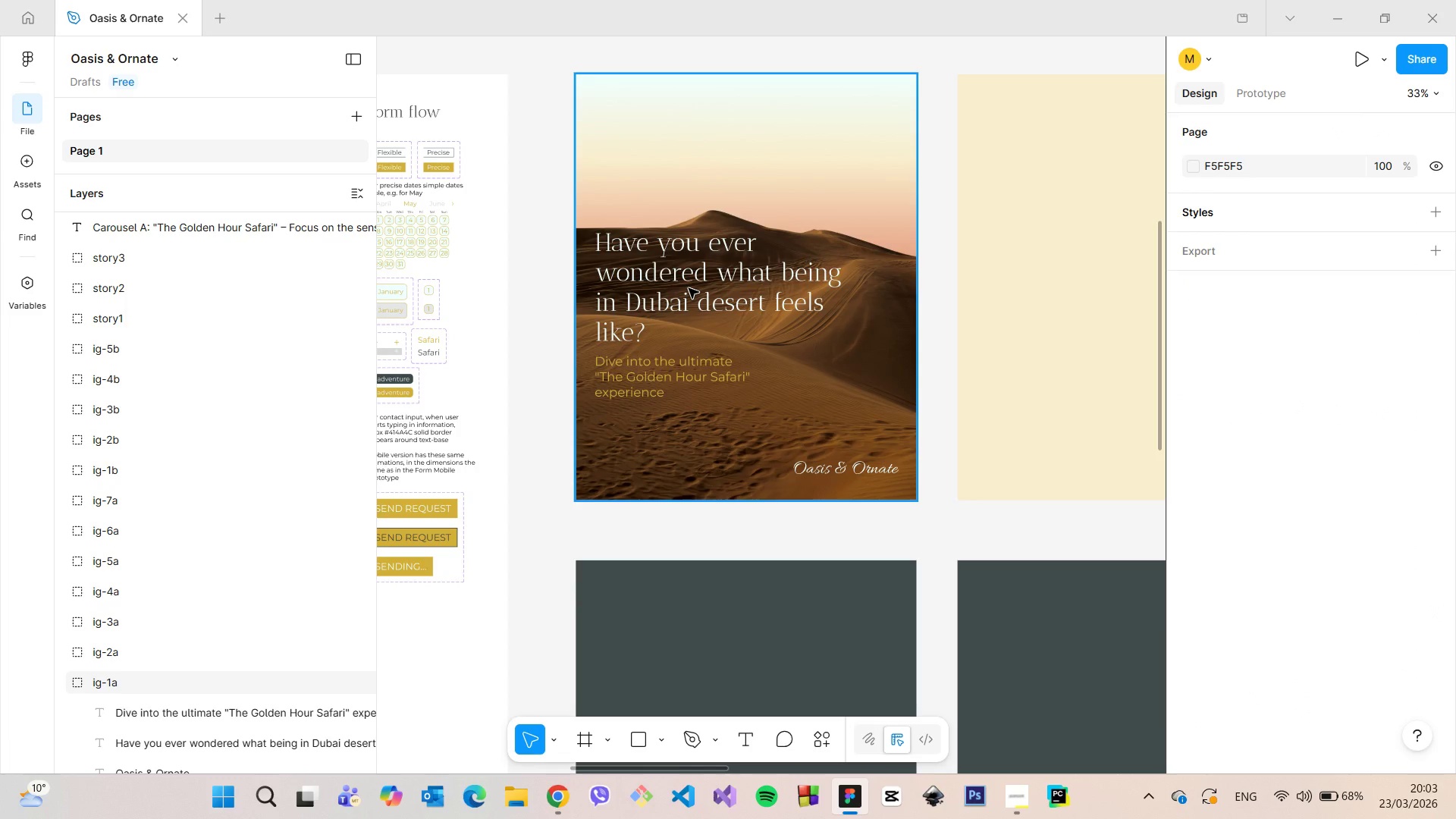 
left_click([689, 288])
 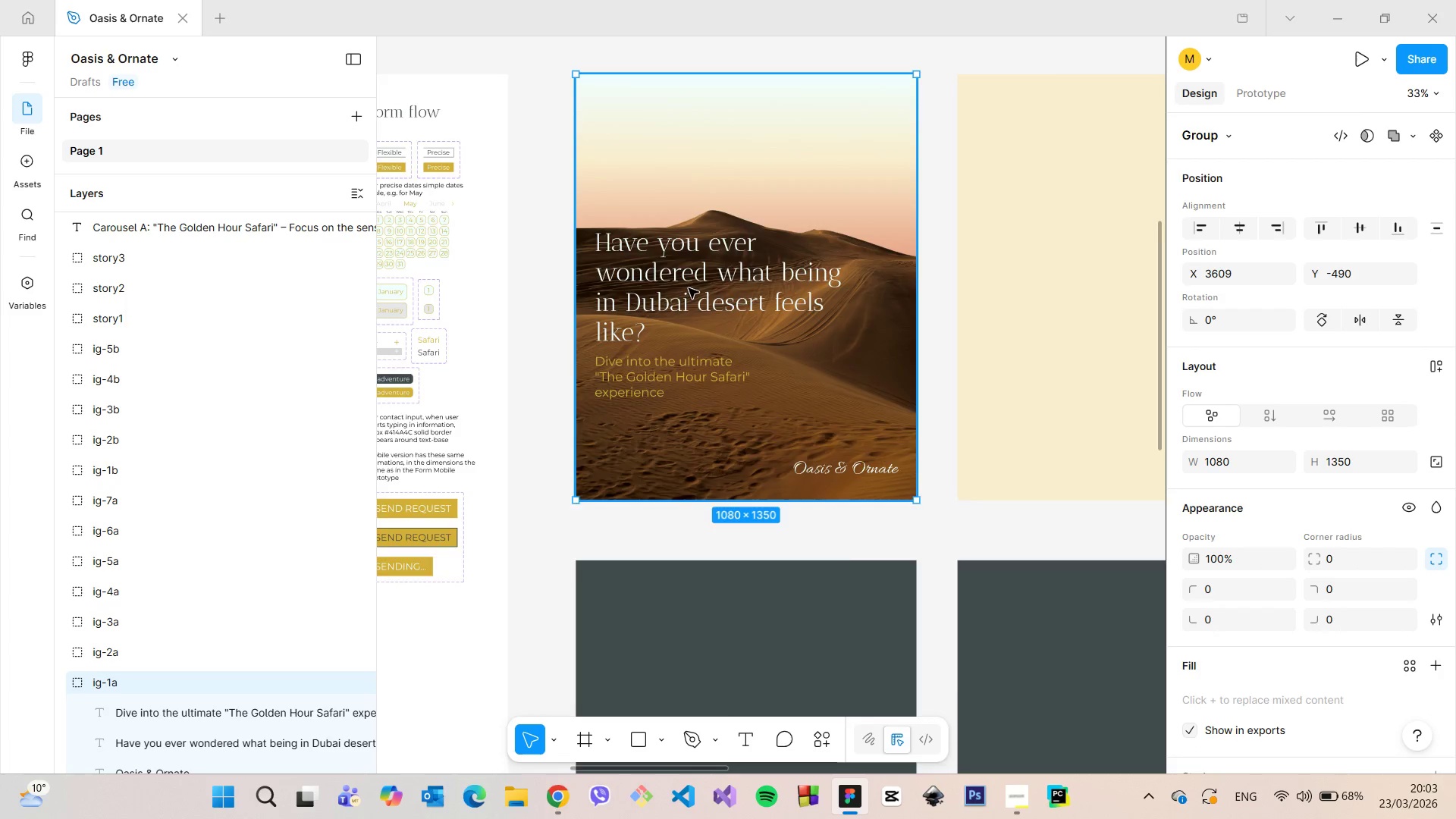 
scroll: coordinate [802, 291], scroll_direction: up, amount: 7.0
 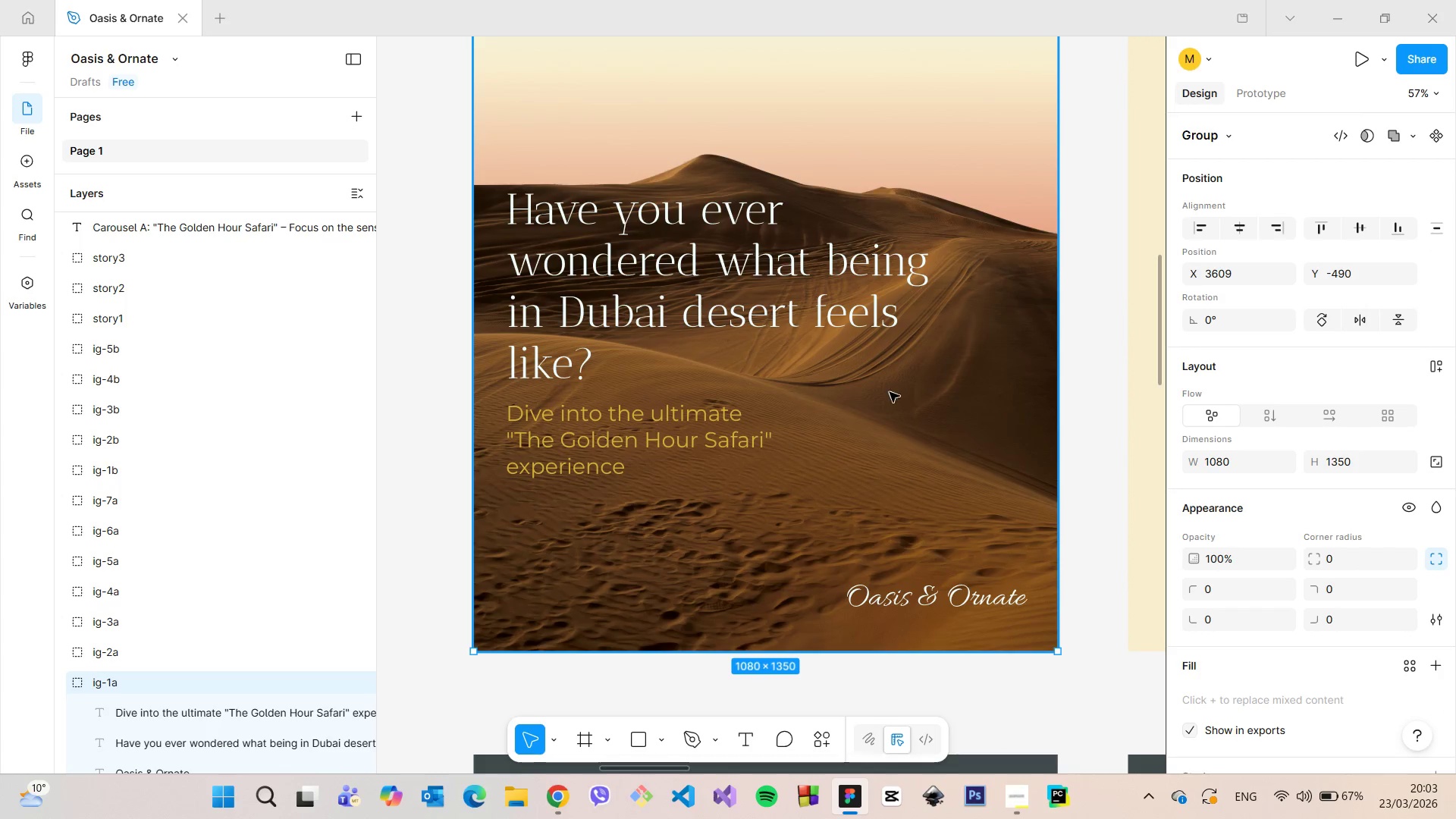 
left_click_drag(start_coordinate=[1159, 353], to_coordinate=[1159, 345])
 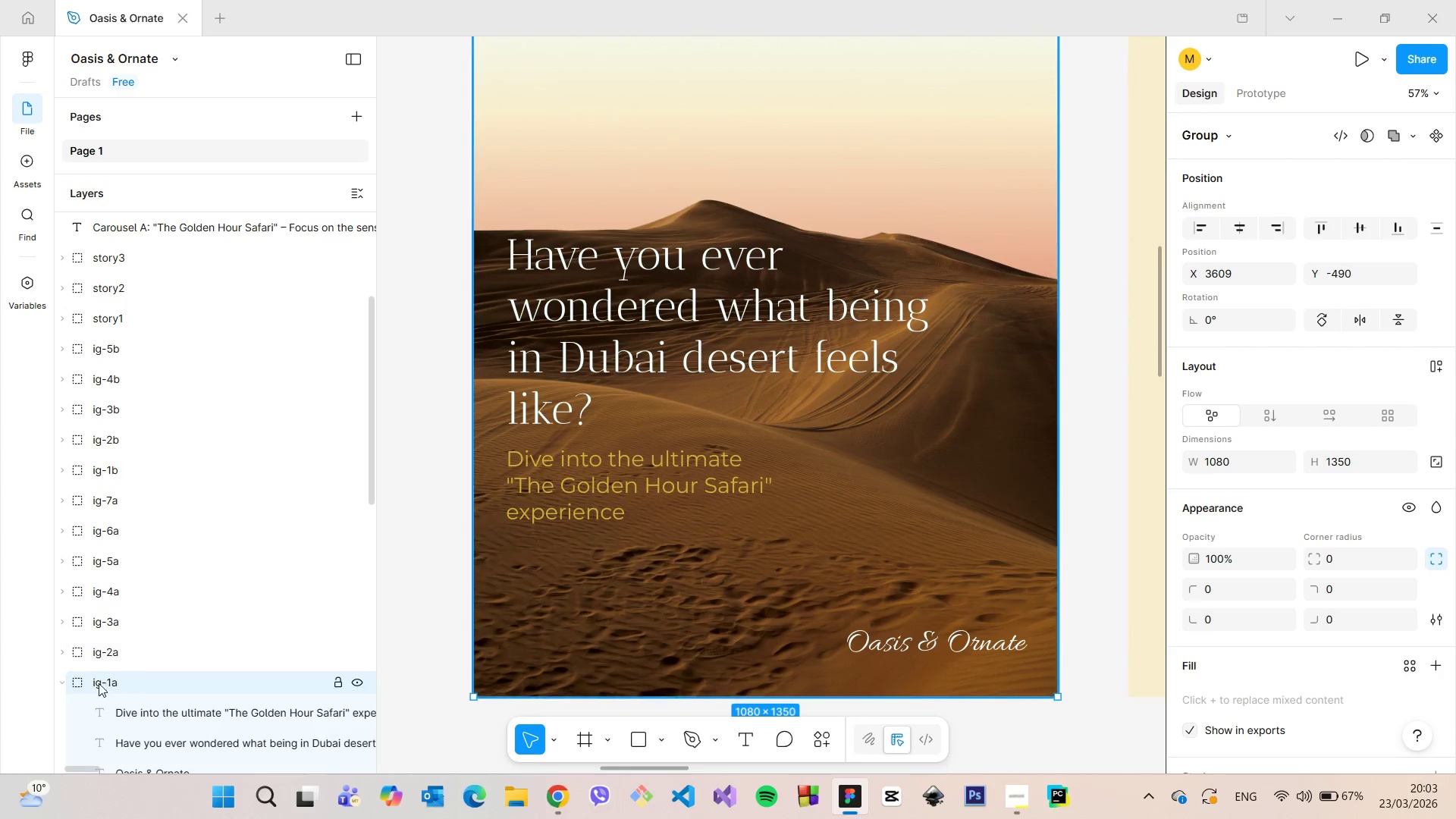 
left_click([64, 685])
 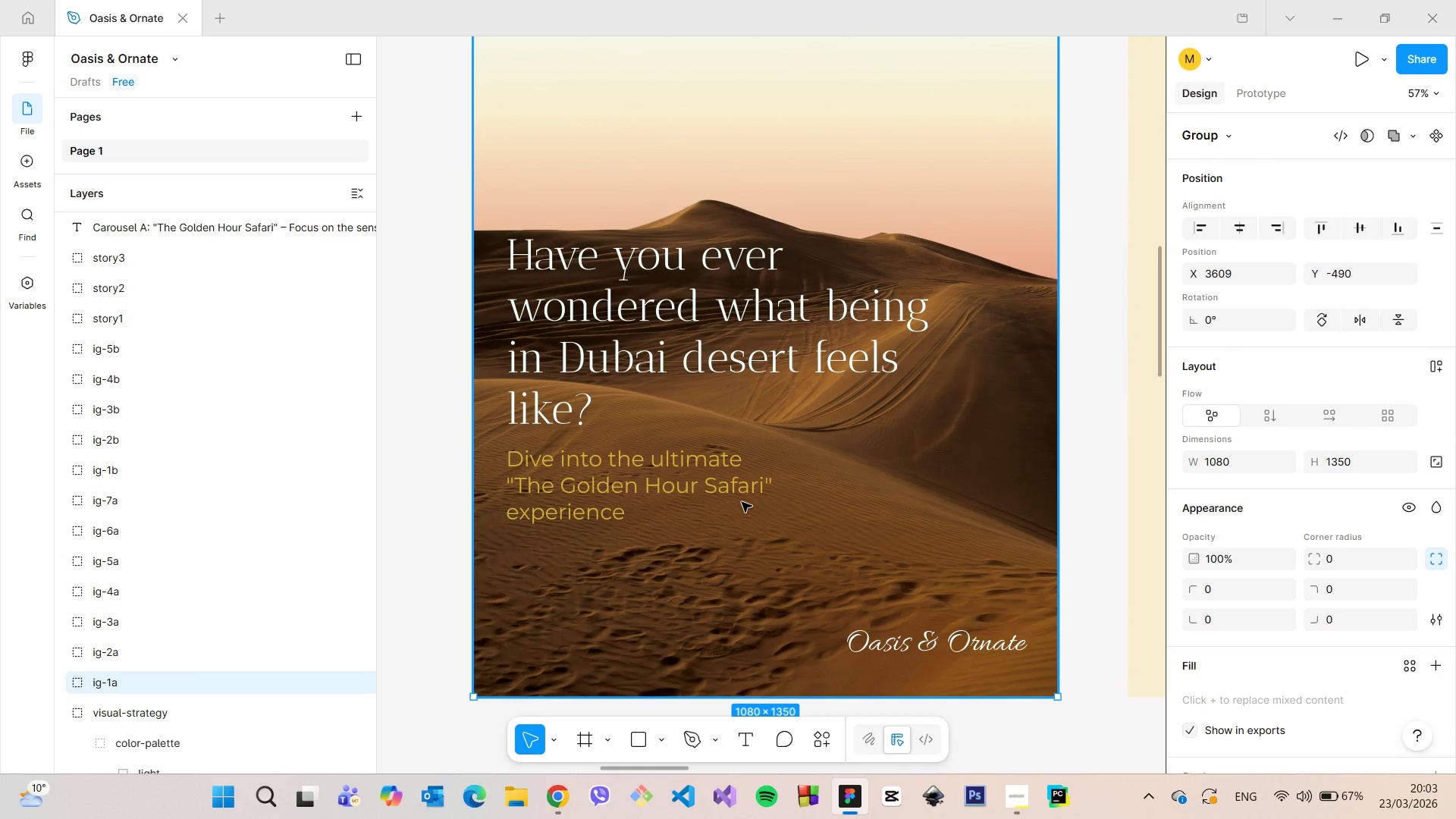 
scroll: coordinate [742, 502], scroll_direction: down, amount: 4.0
 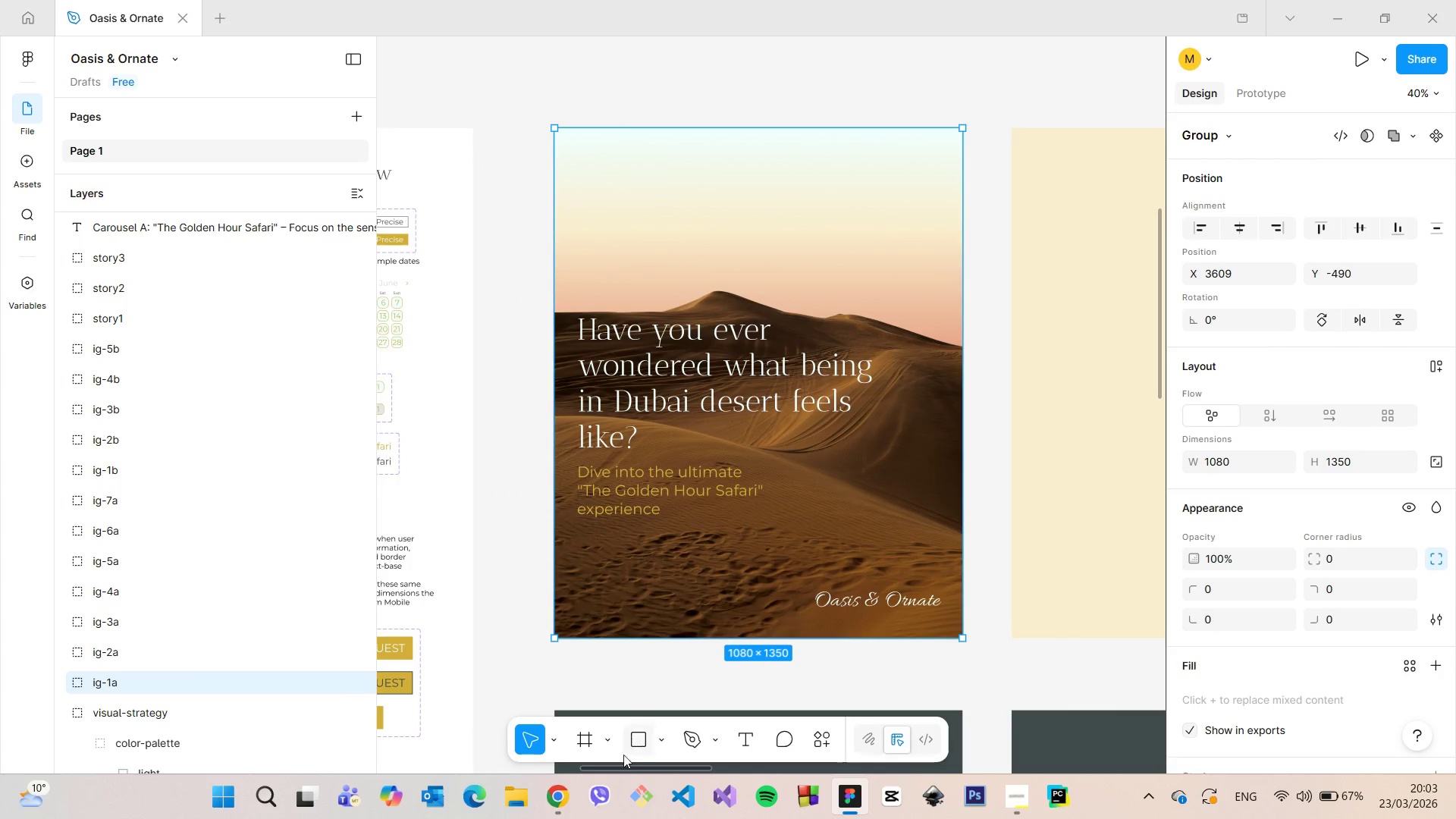 
left_click([566, 809])
 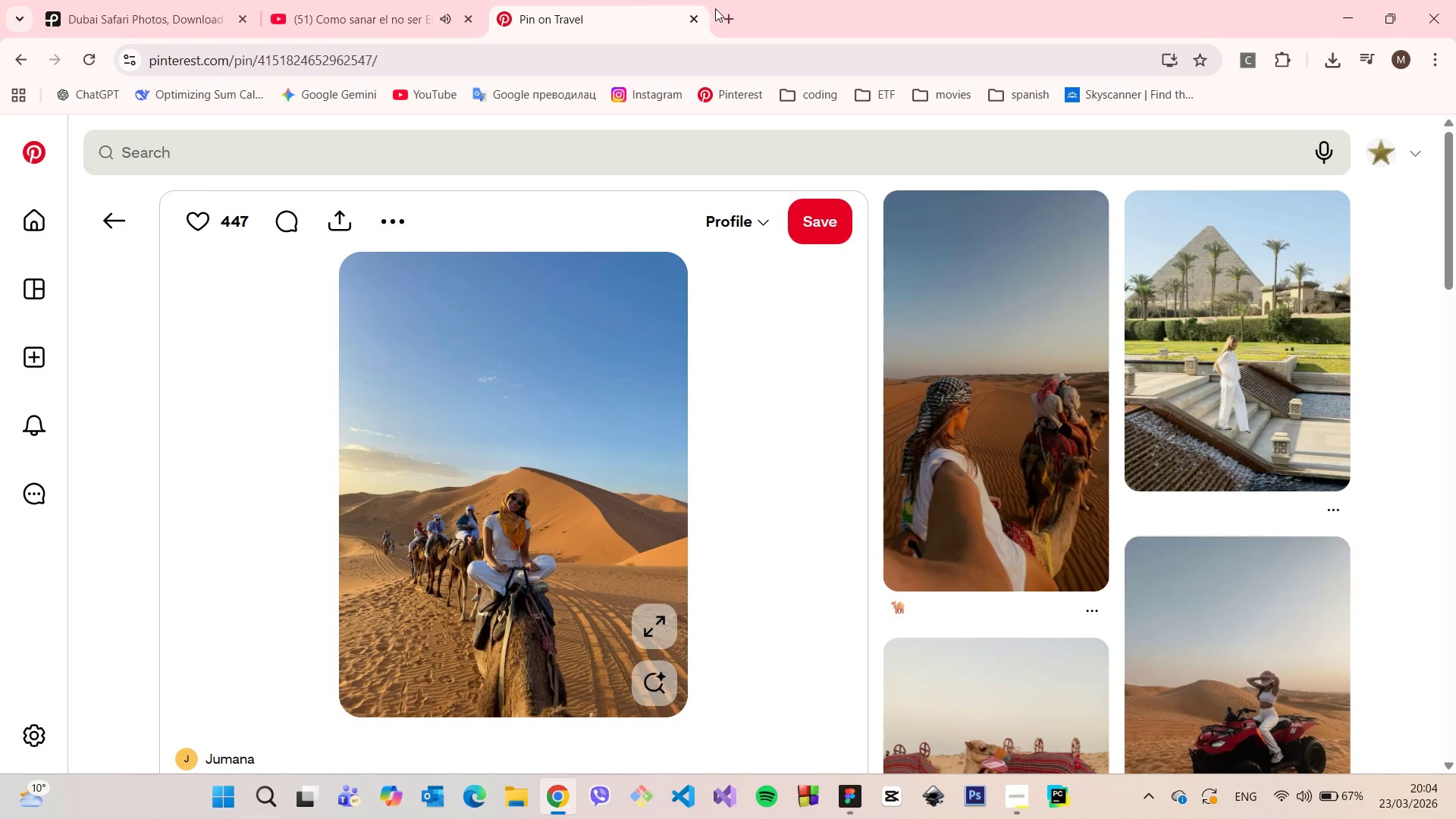 
left_click([726, 10])
 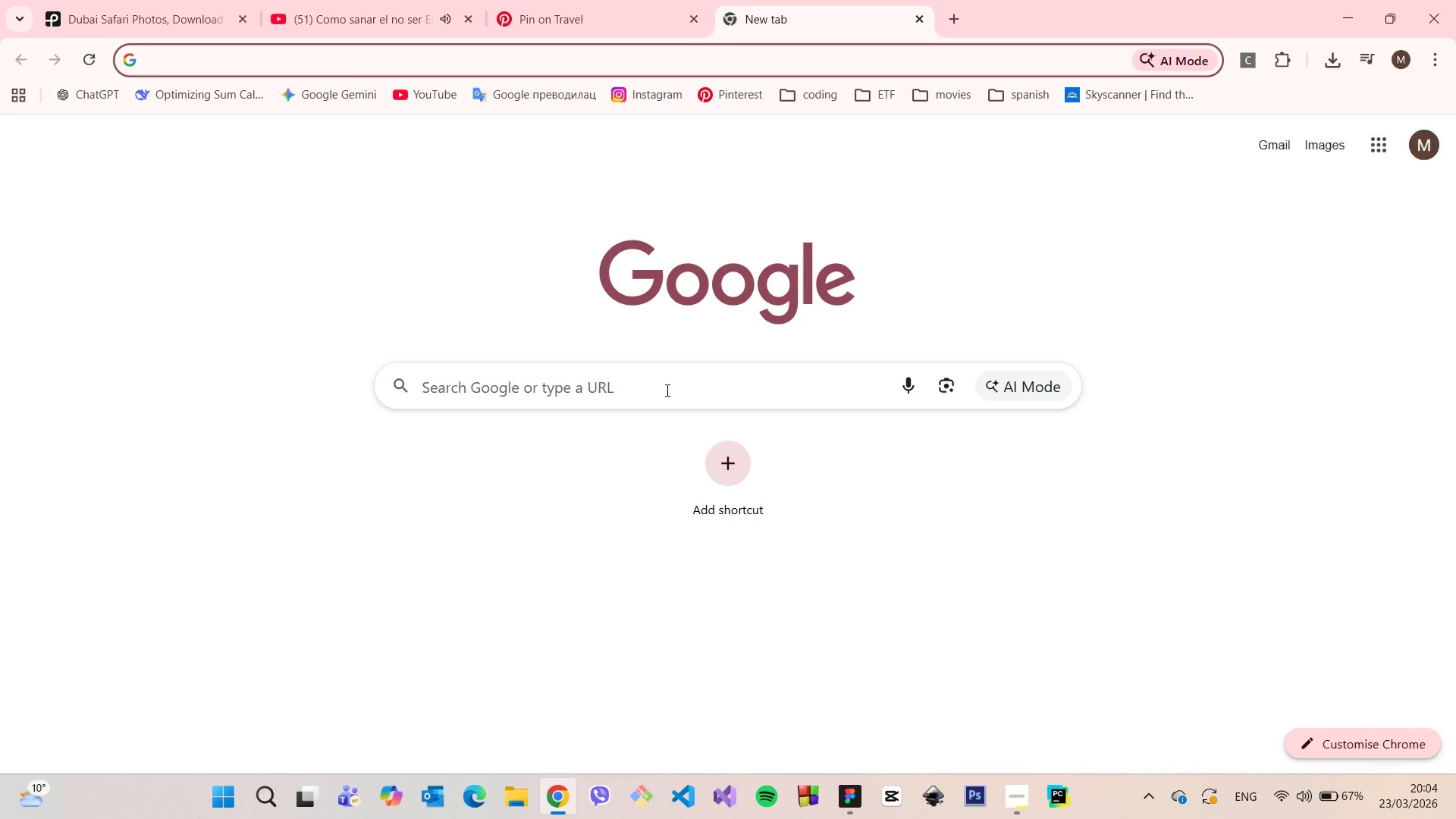 
type(arro)
 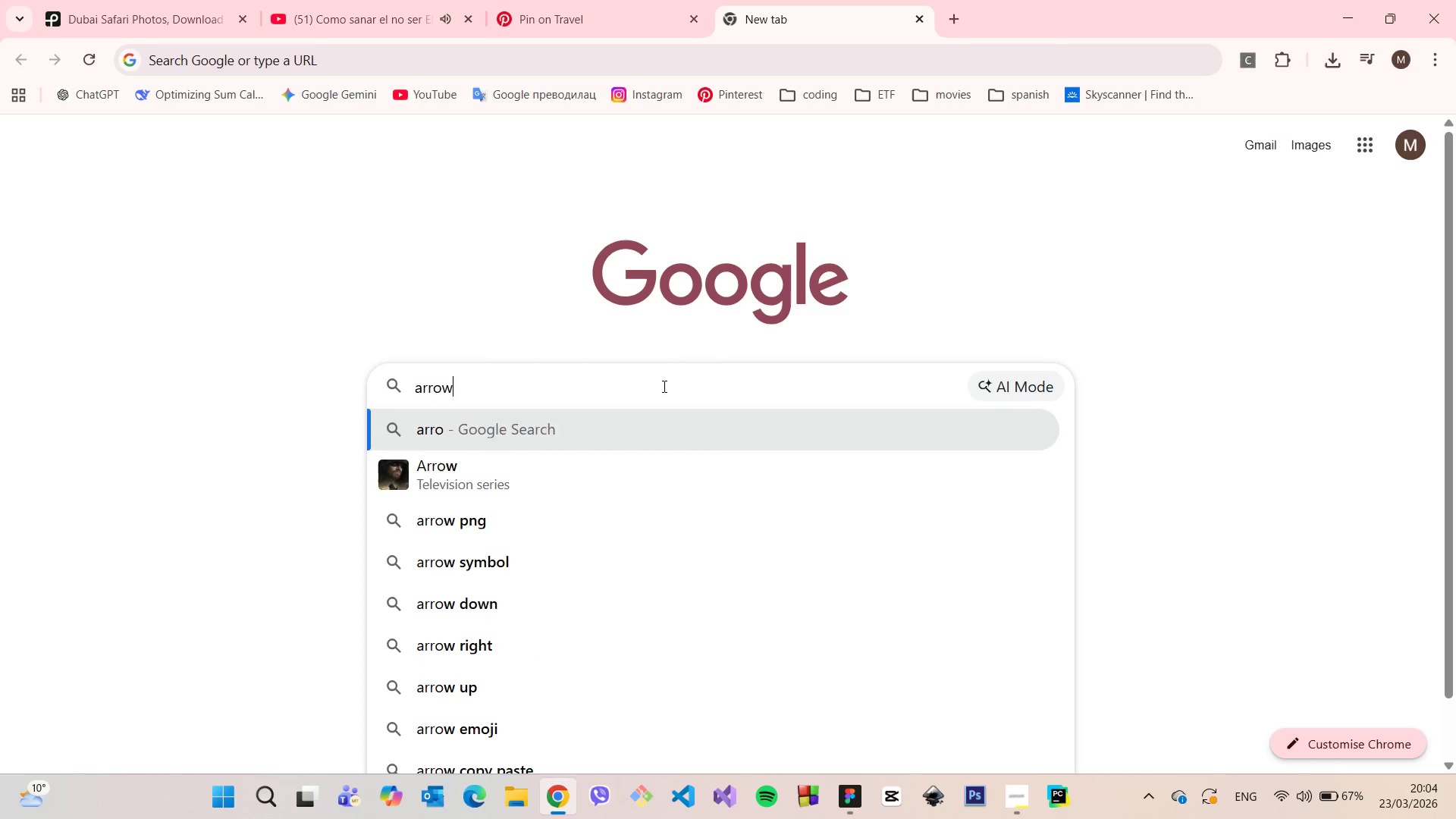 
type(w sym)
 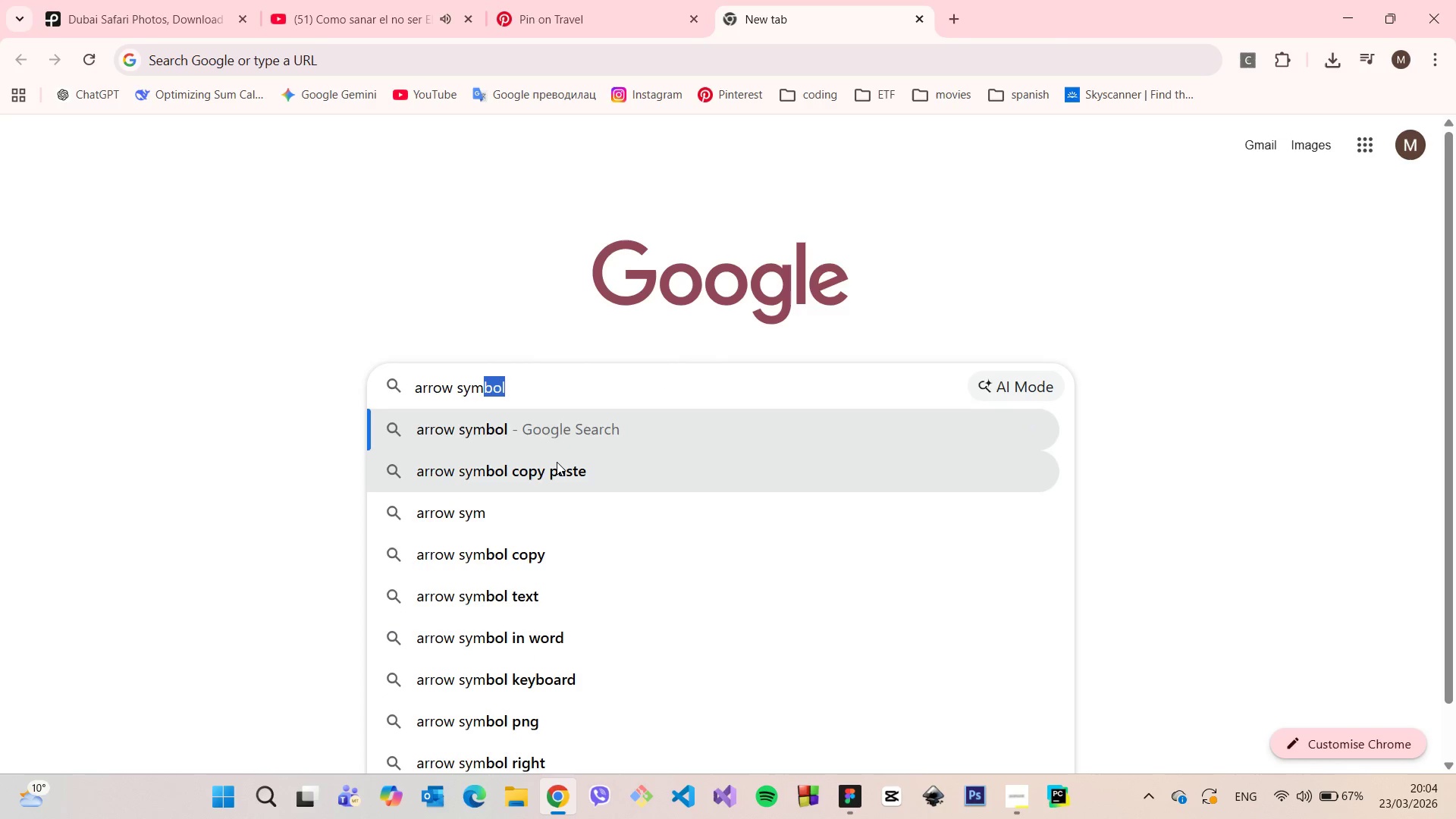 
left_click([557, 462])
 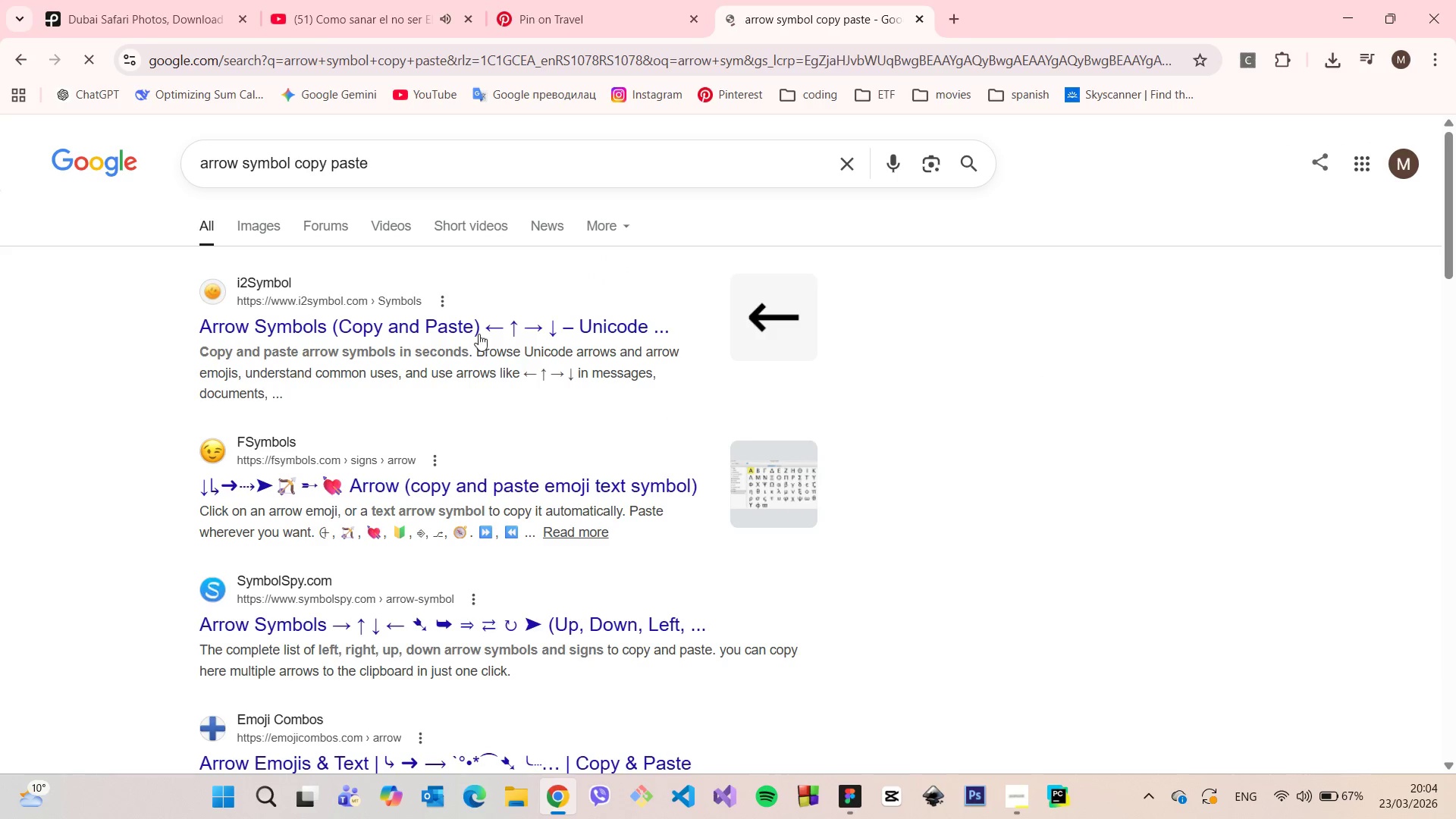 
left_click([477, 329])
 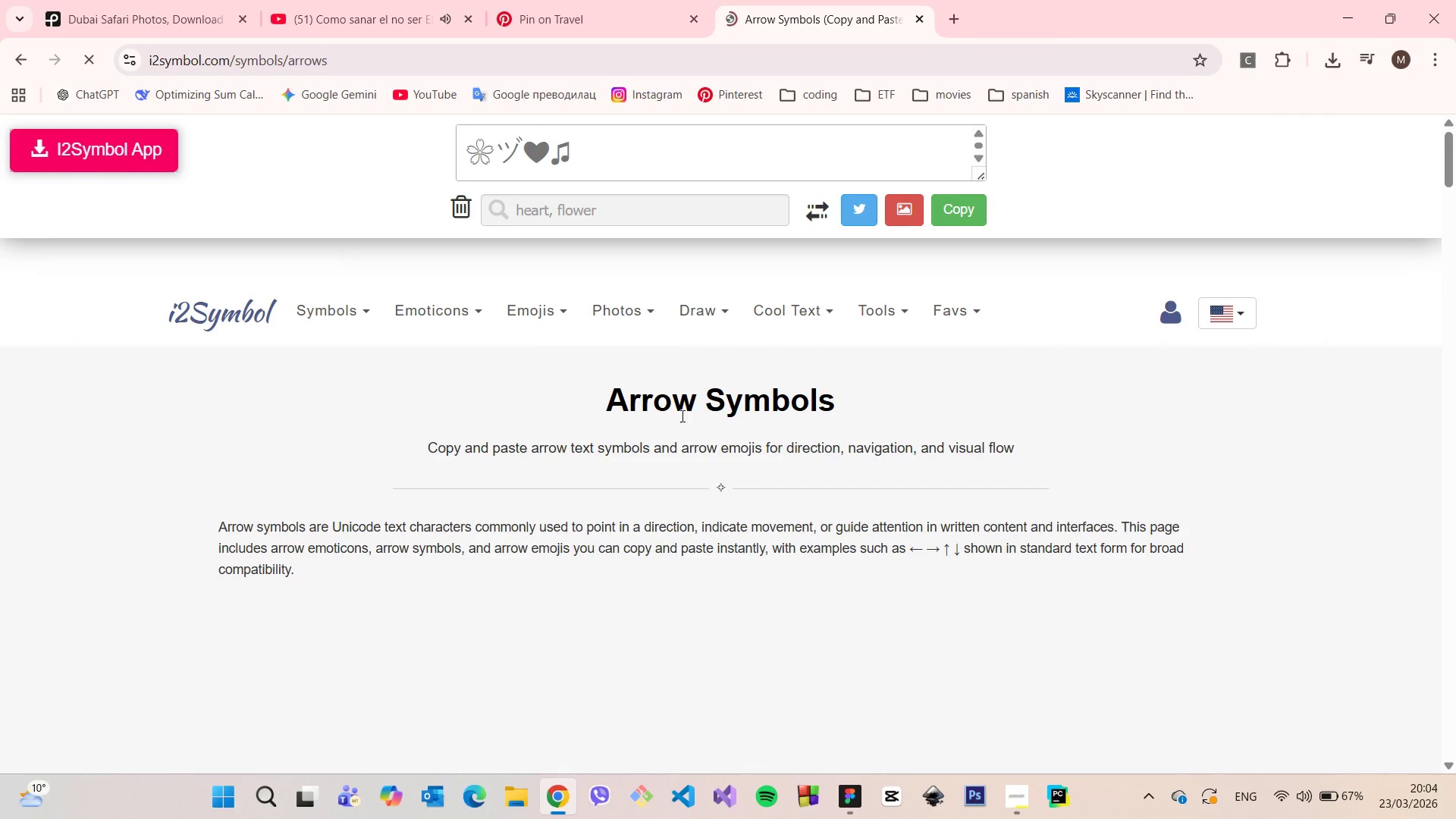 
scroll: coordinate [863, 447], scroll_direction: down, amount: 5.0
 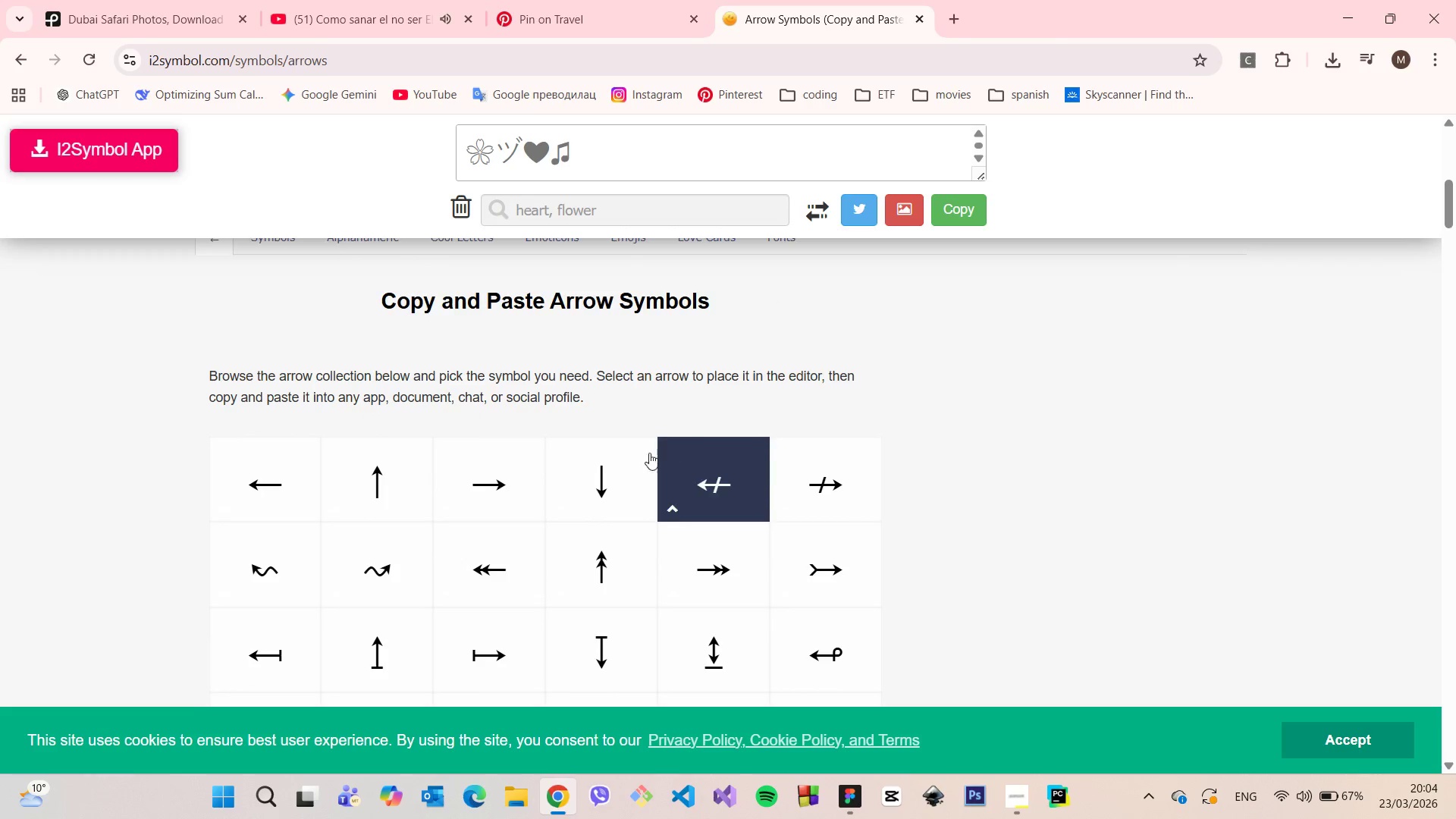 
left_click([493, 471])
 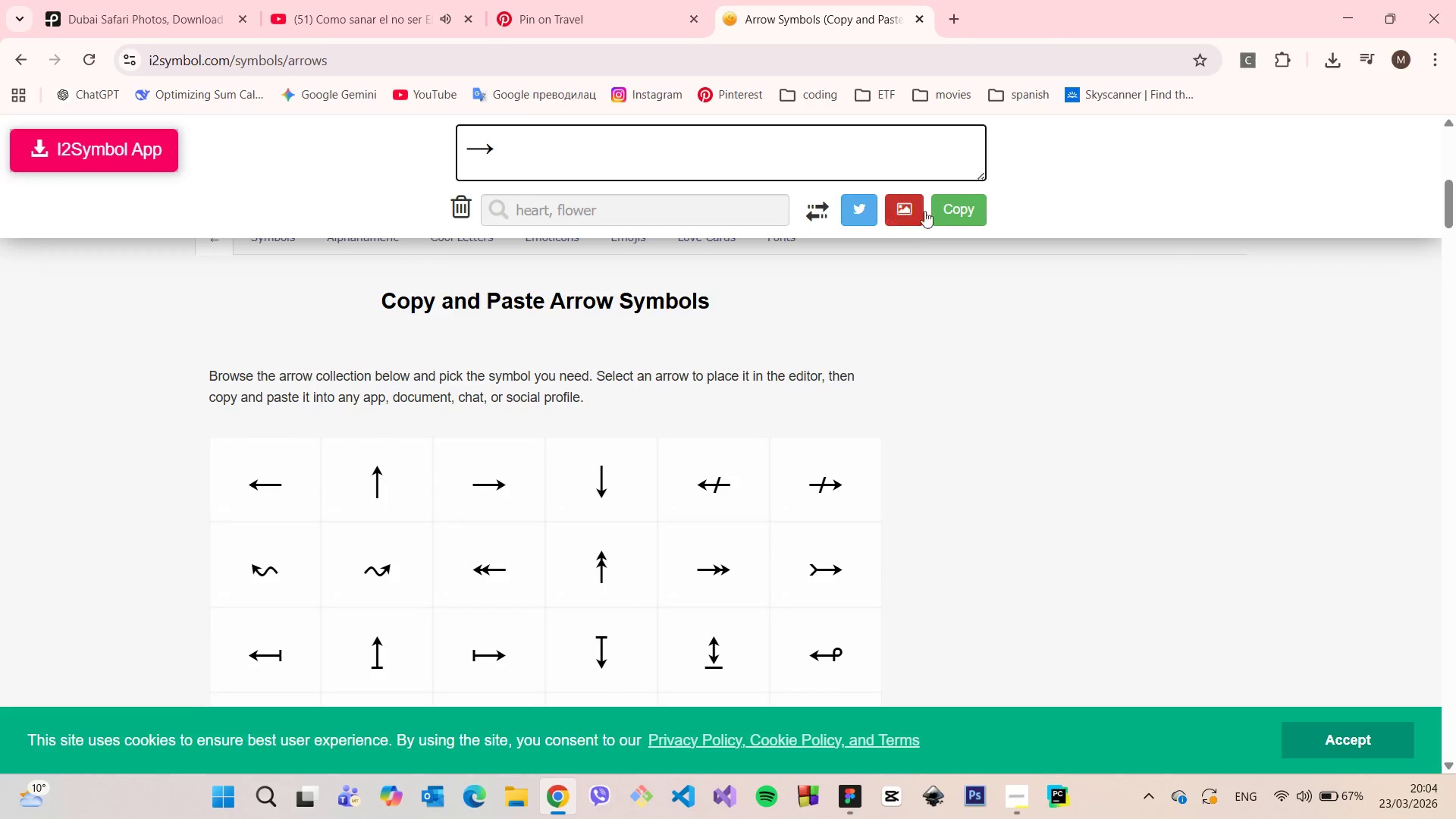 
left_click([940, 206])
 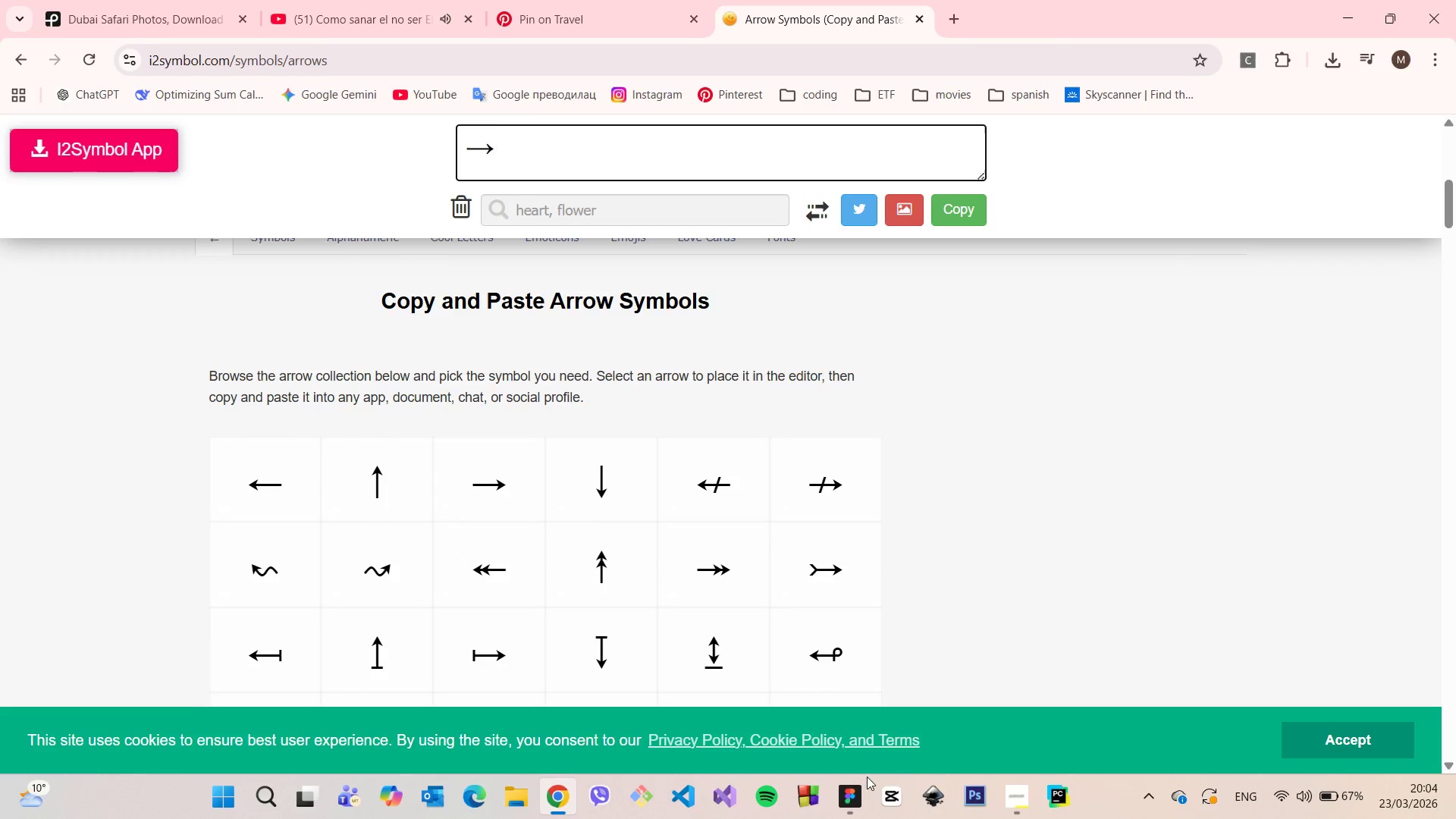 
left_click([858, 786])
 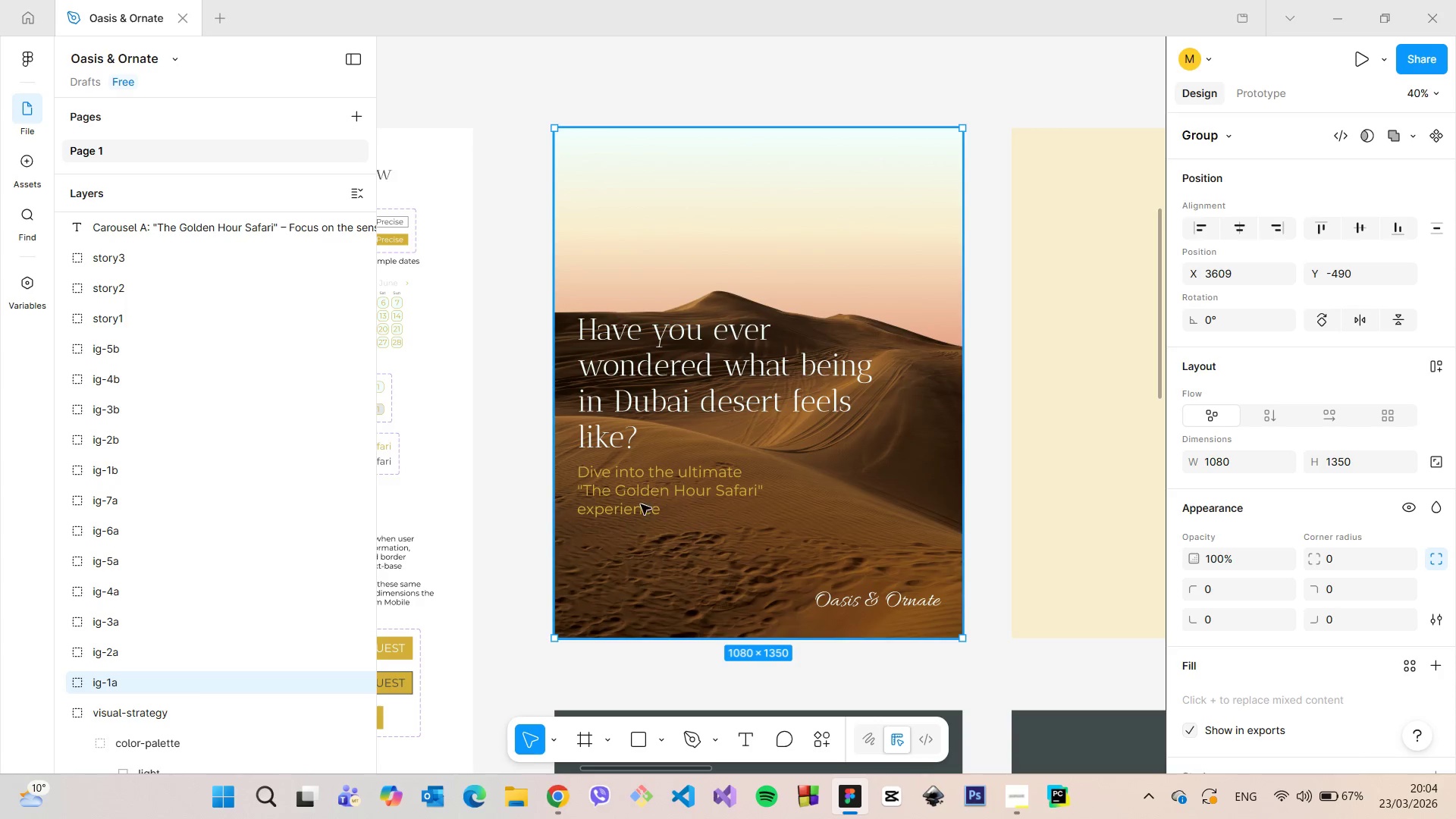 
double_click([641, 504])
 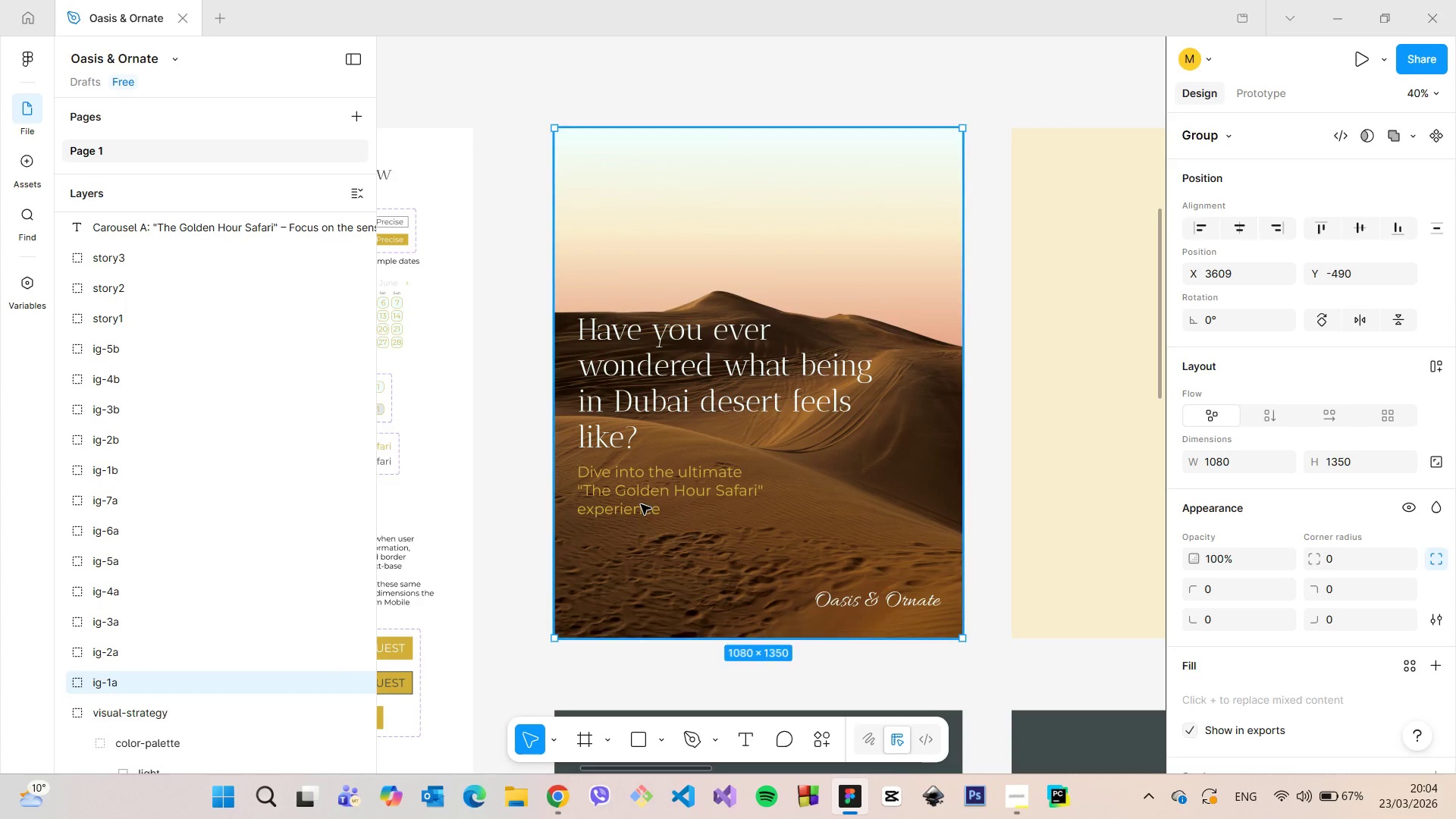 
triple_click([641, 504])
 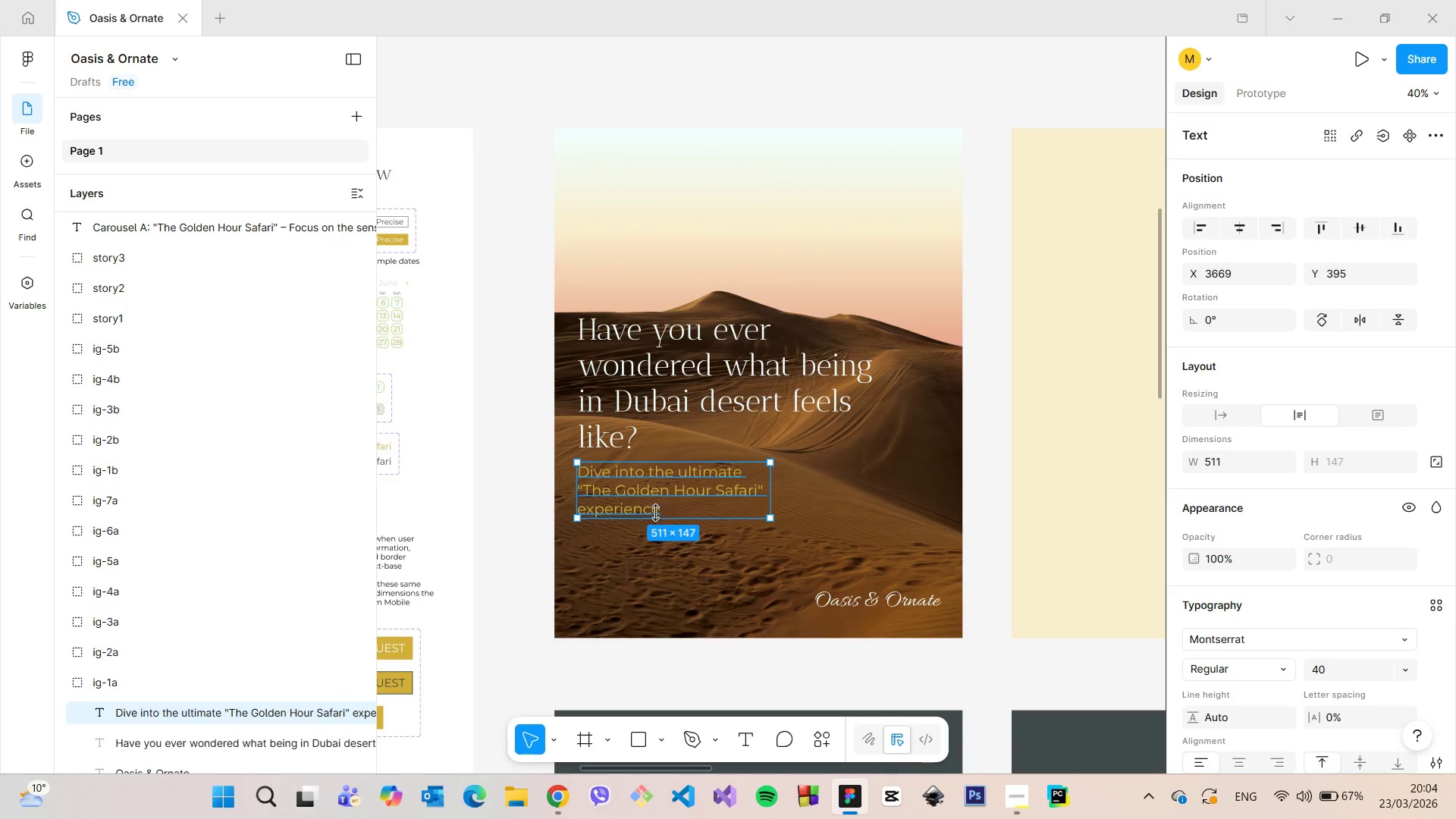 
left_click([657, 513])
 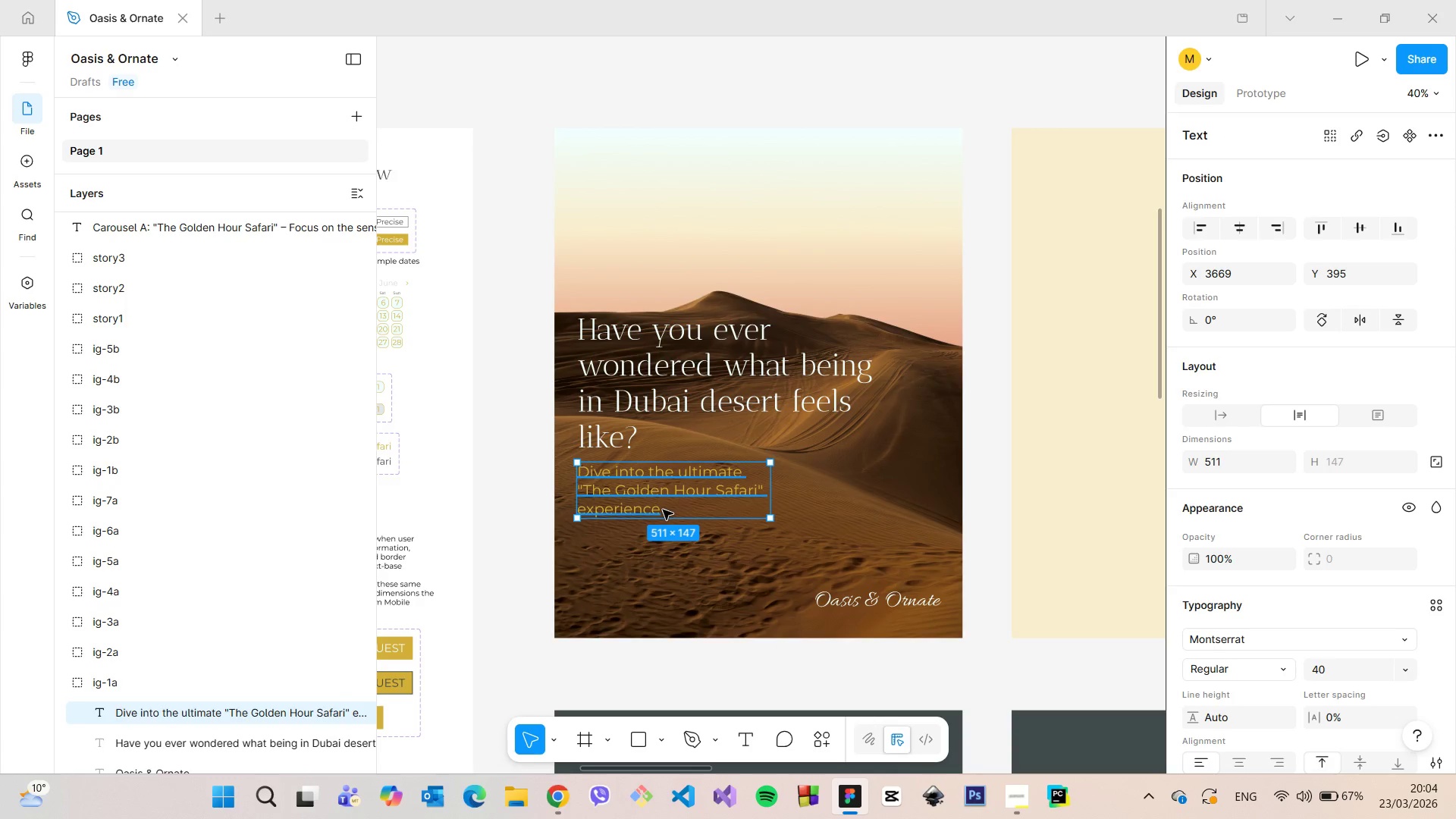 
double_click([663, 510])
 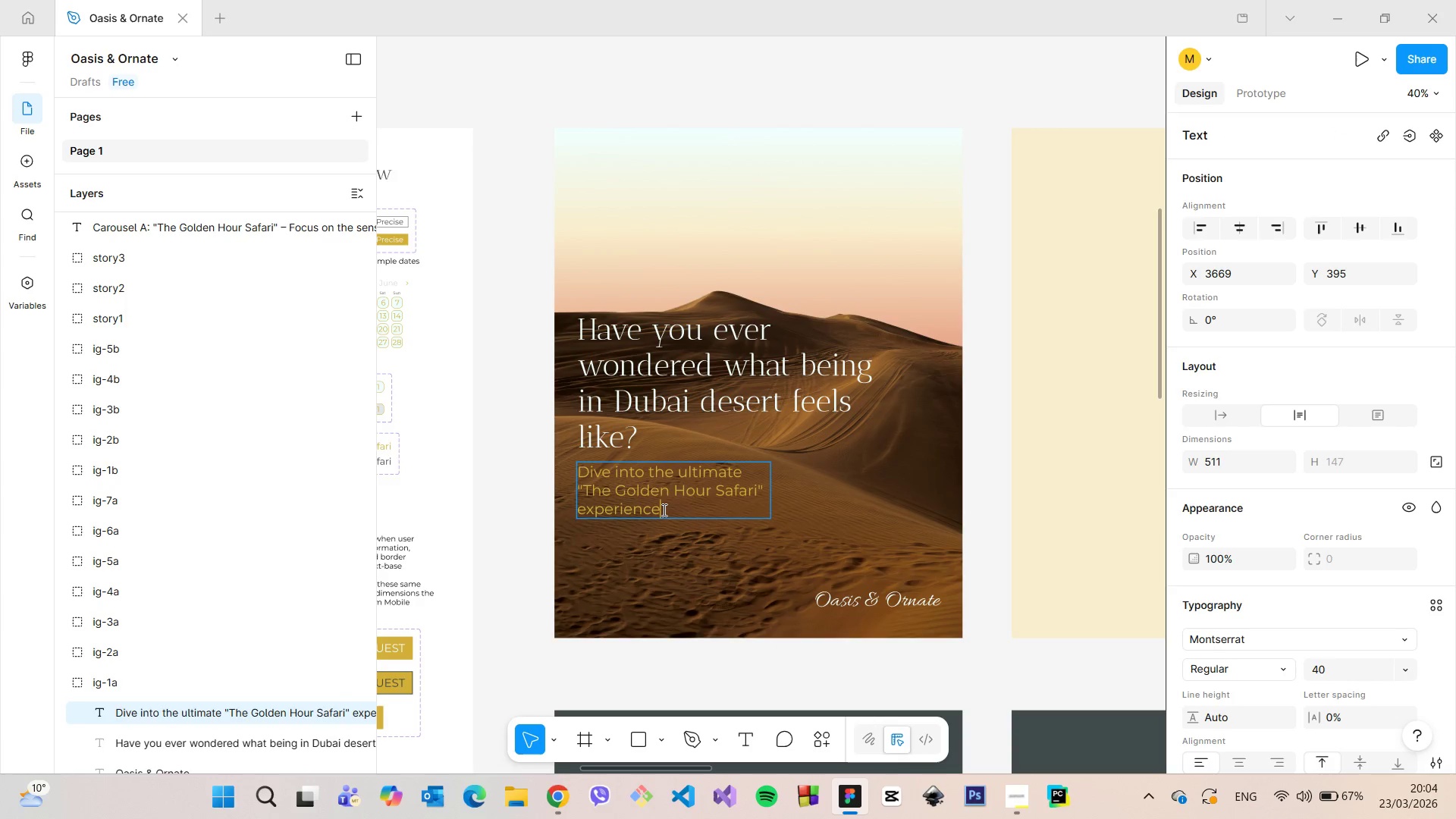 
left_click([663, 510])
 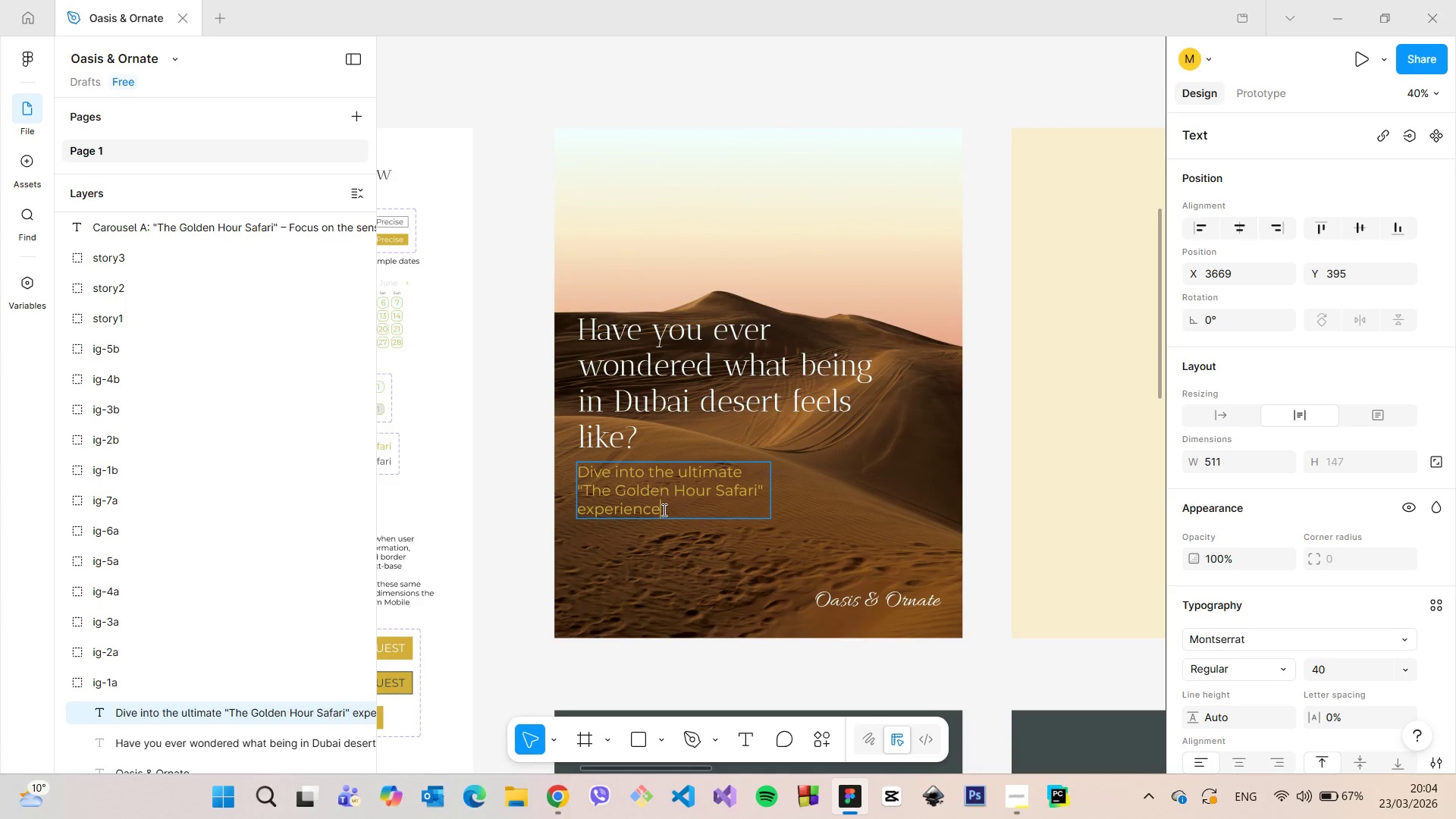 
key(Space)
 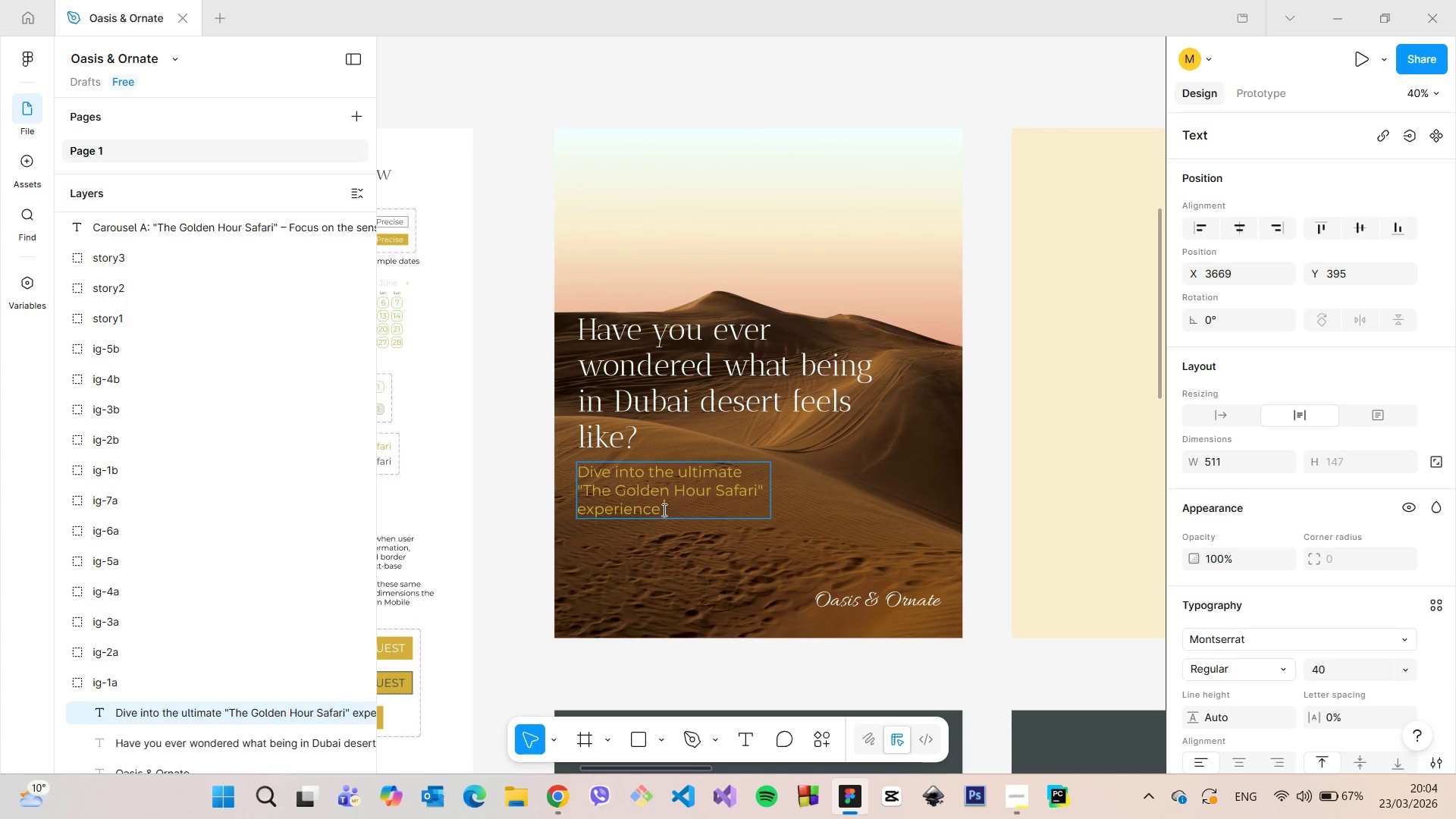 
key(Control+V)
 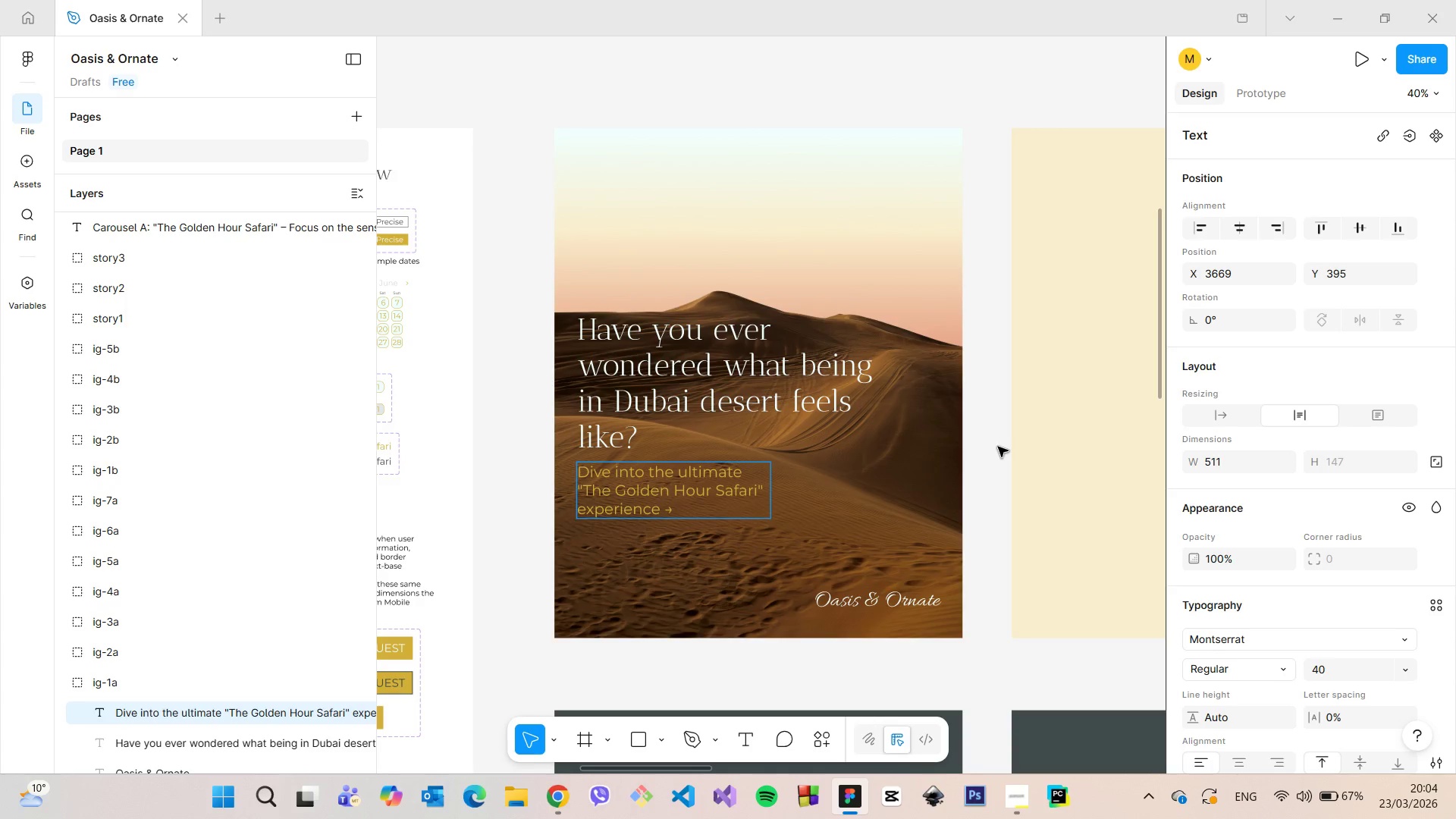 
double_click([996, 447])
 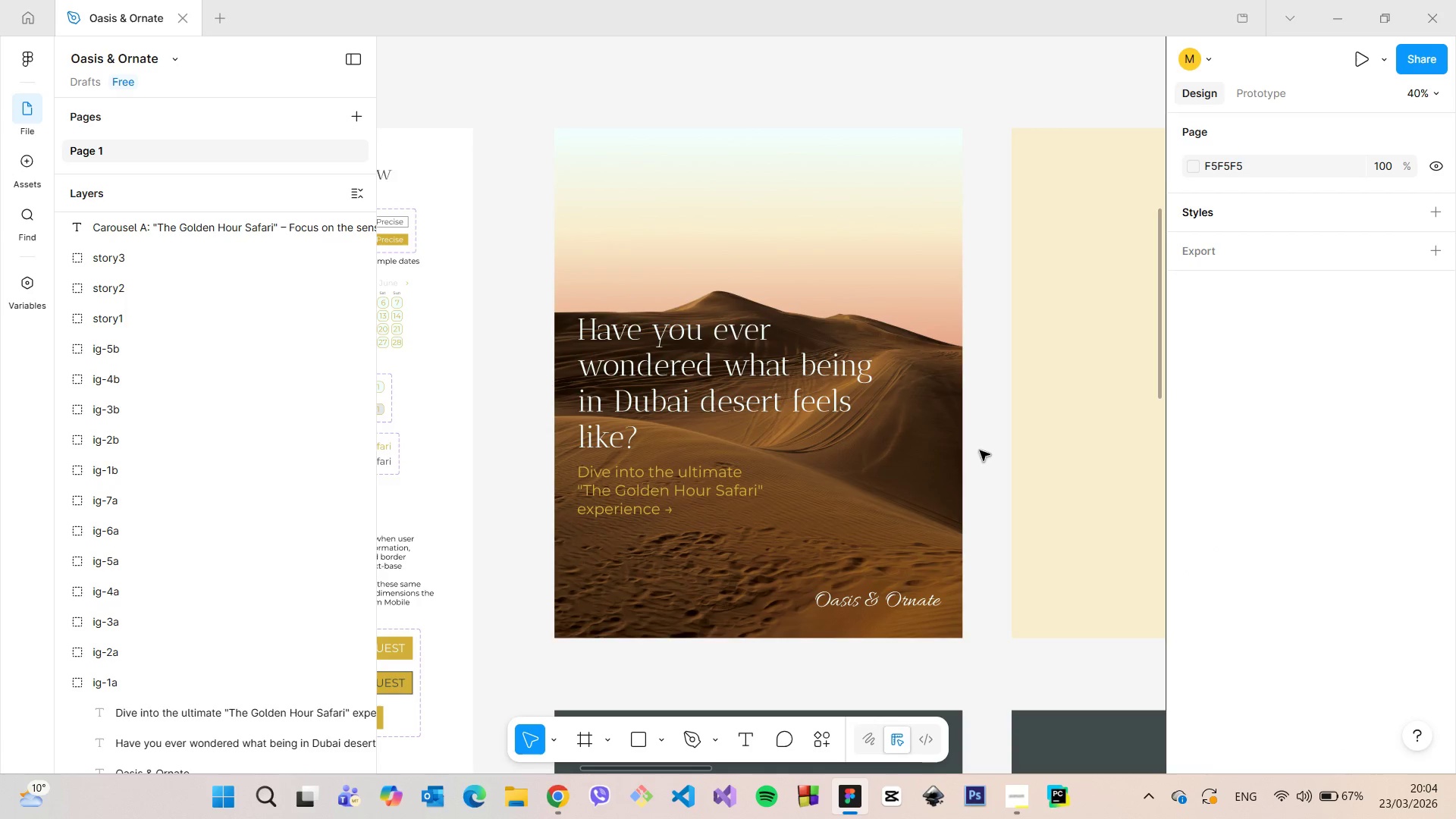 
scroll: coordinate [573, 584], scroll_direction: up, amount: 13.0
 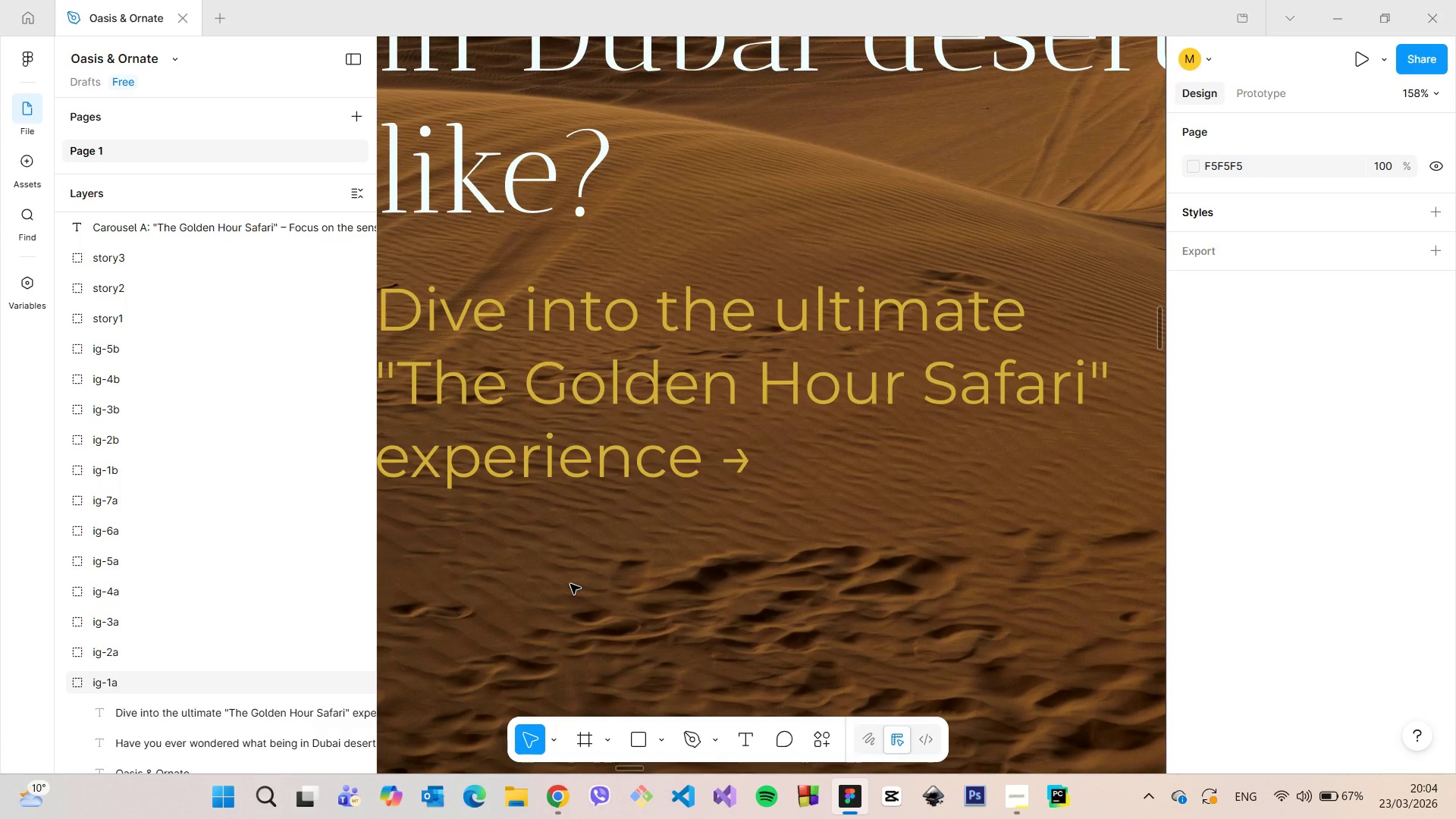 
wait(11.97)
 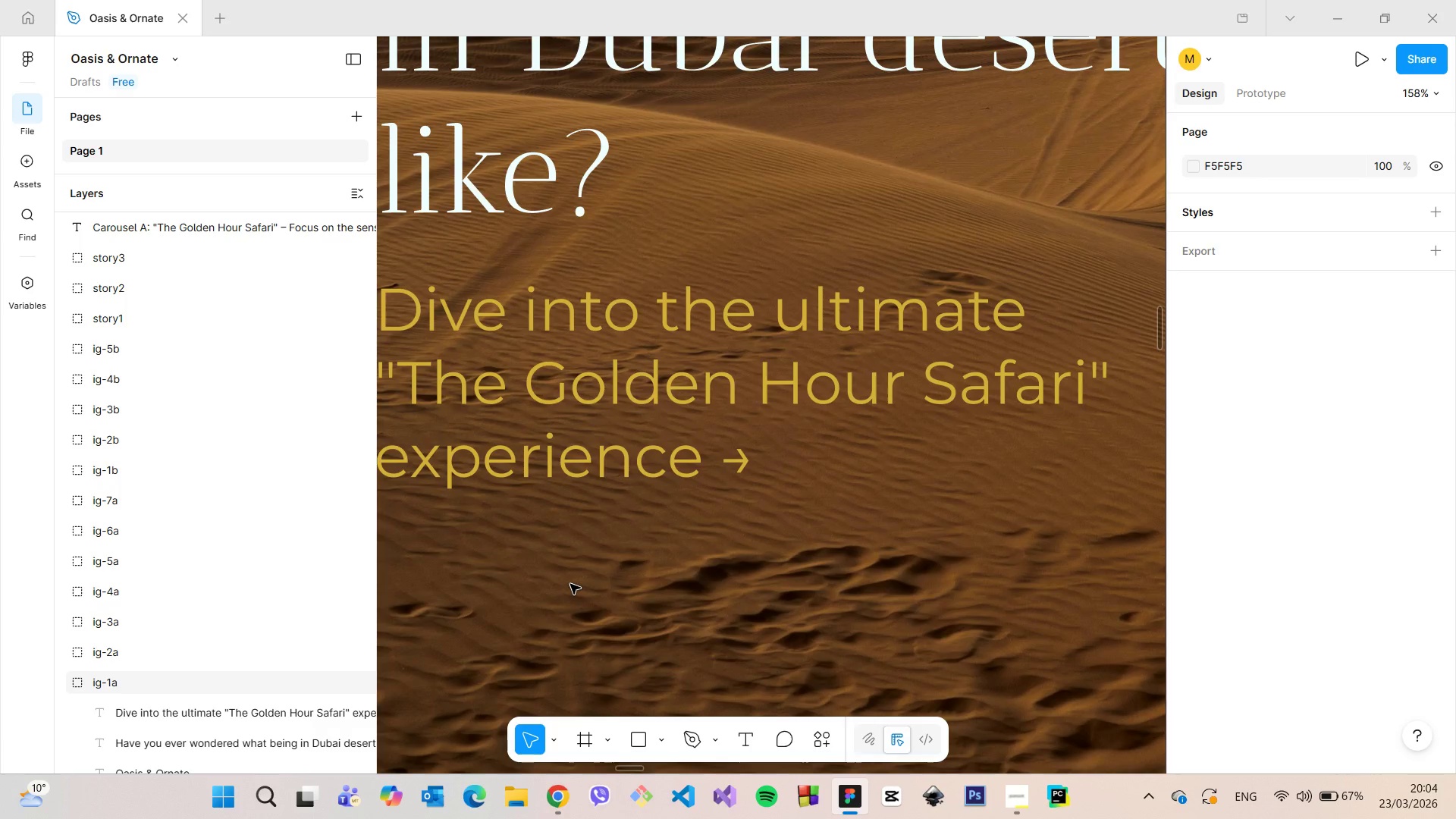 
scroll: coordinate [570, 584], scroll_direction: down, amount: 9.0
 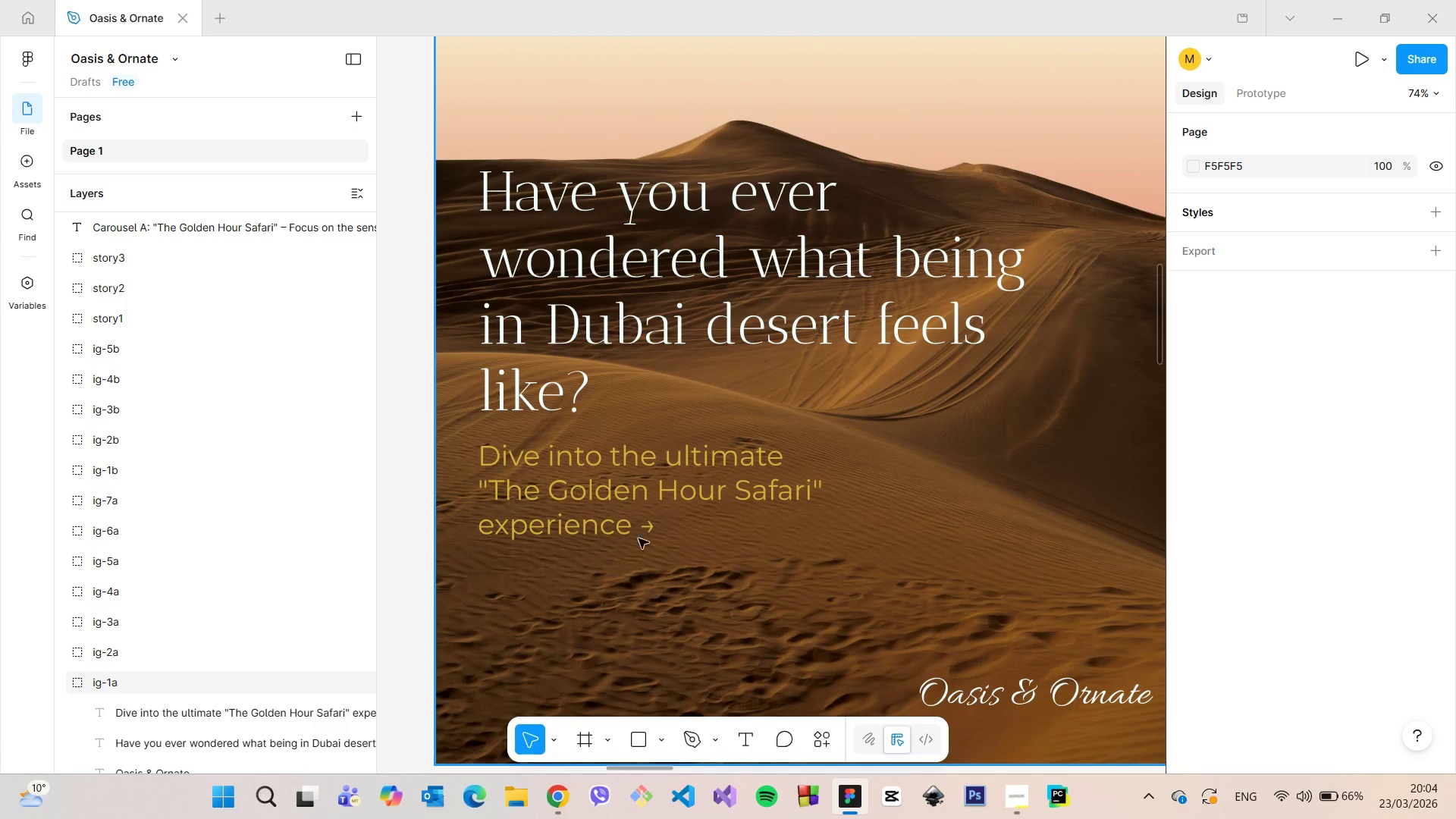 
left_click([665, 532])
 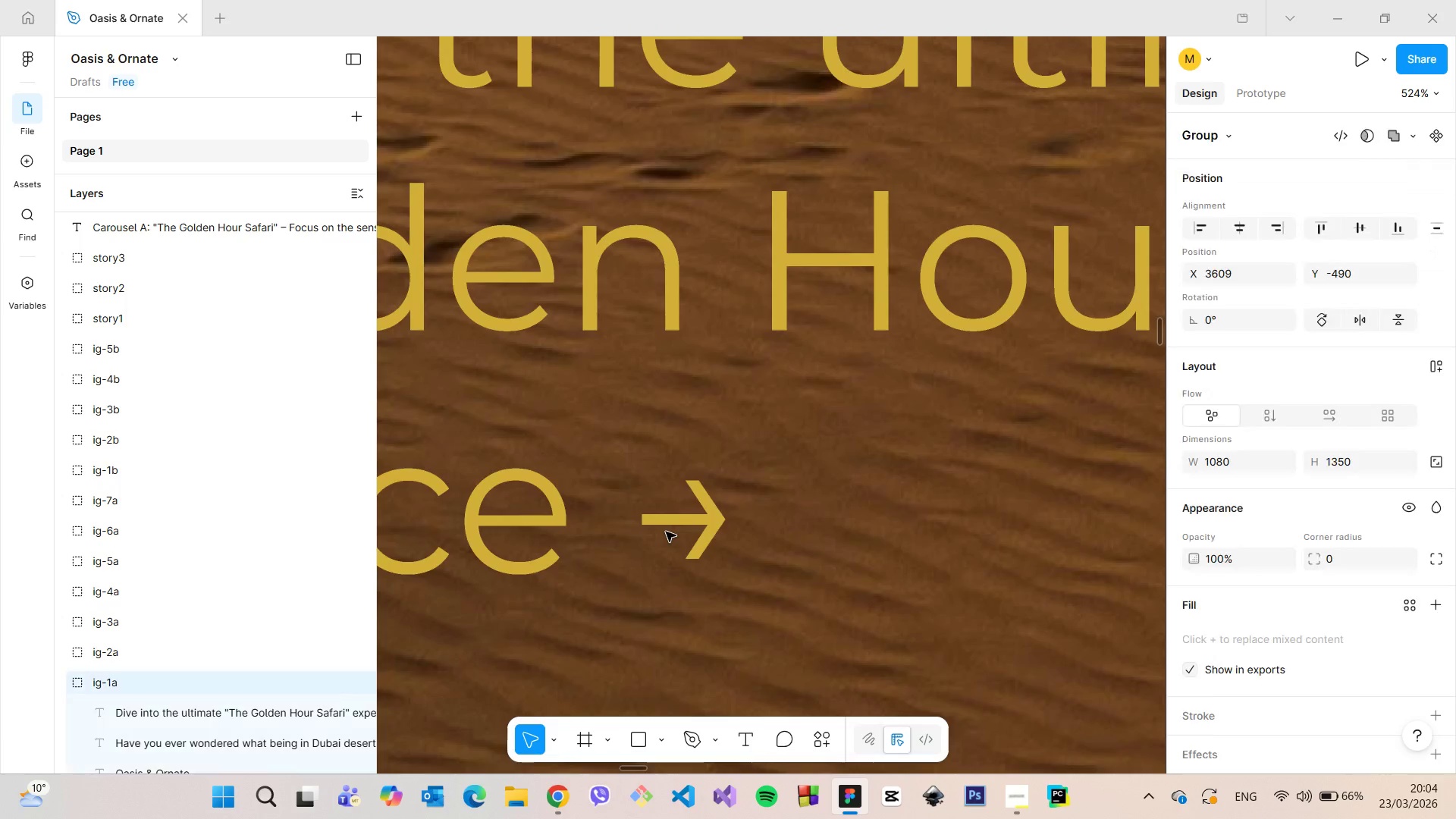 
scroll: coordinate [643, 527], scroll_direction: up, amount: 19.0
 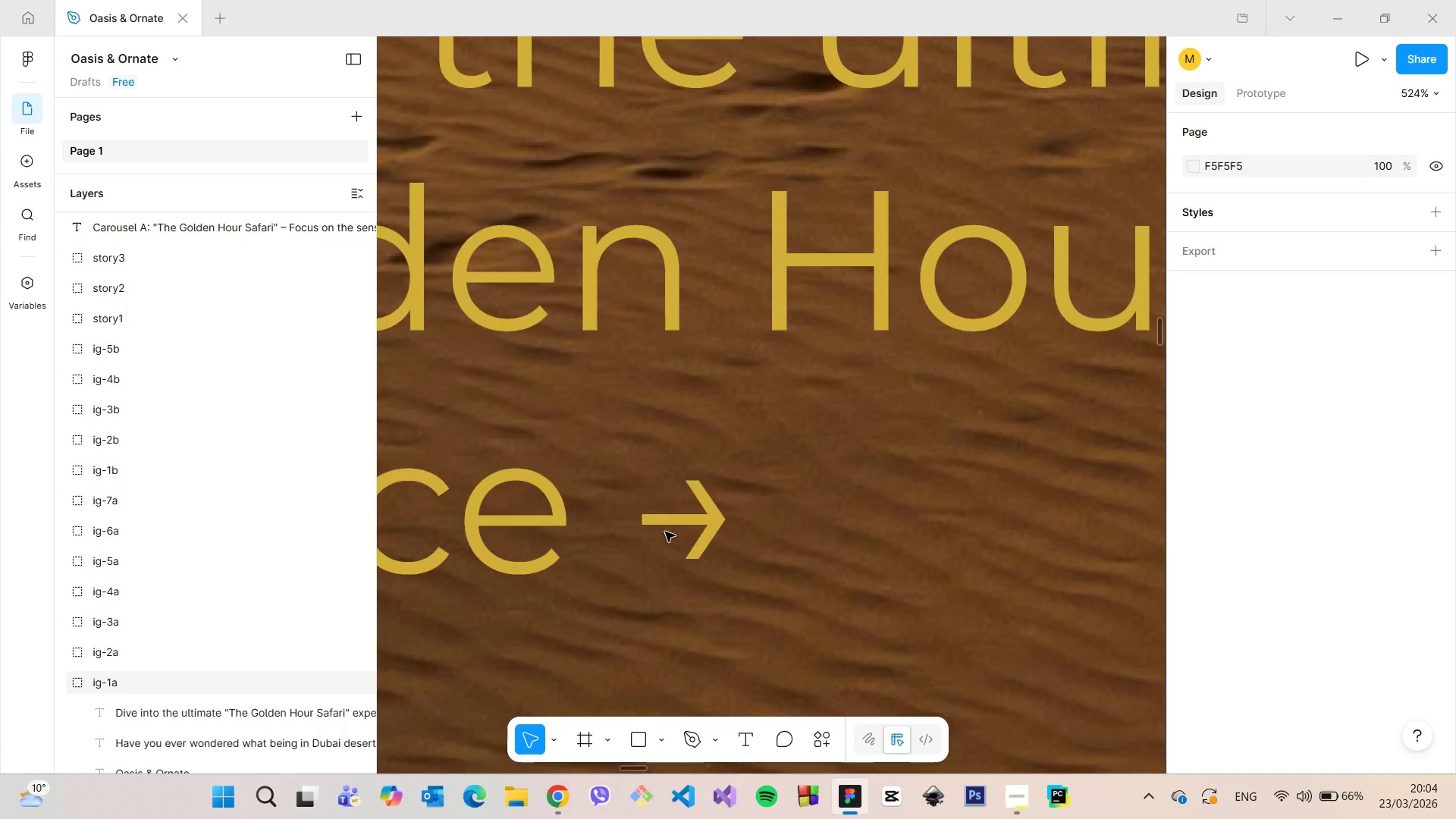 
double_click([666, 532])
 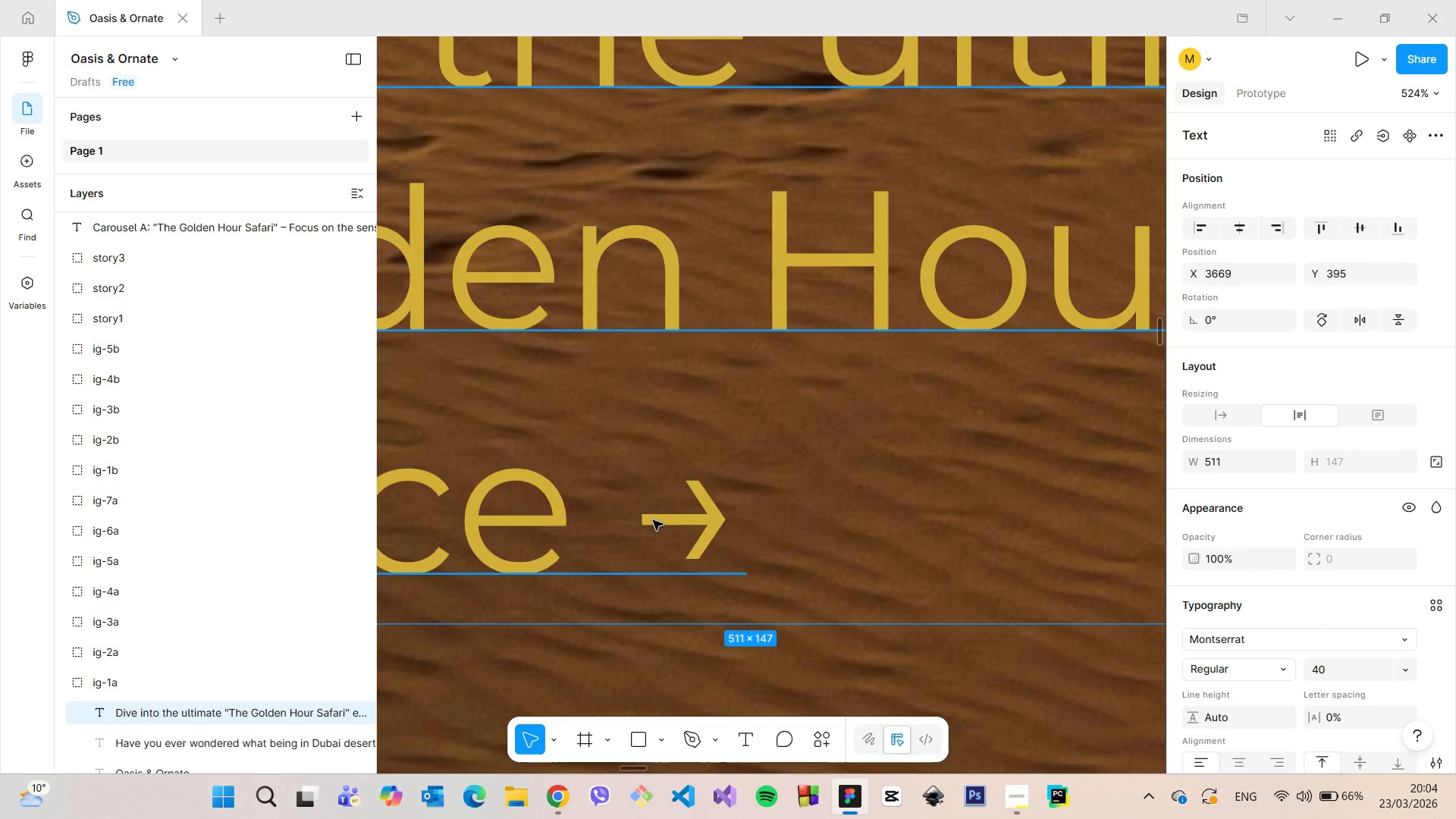 
double_click([653, 520])
 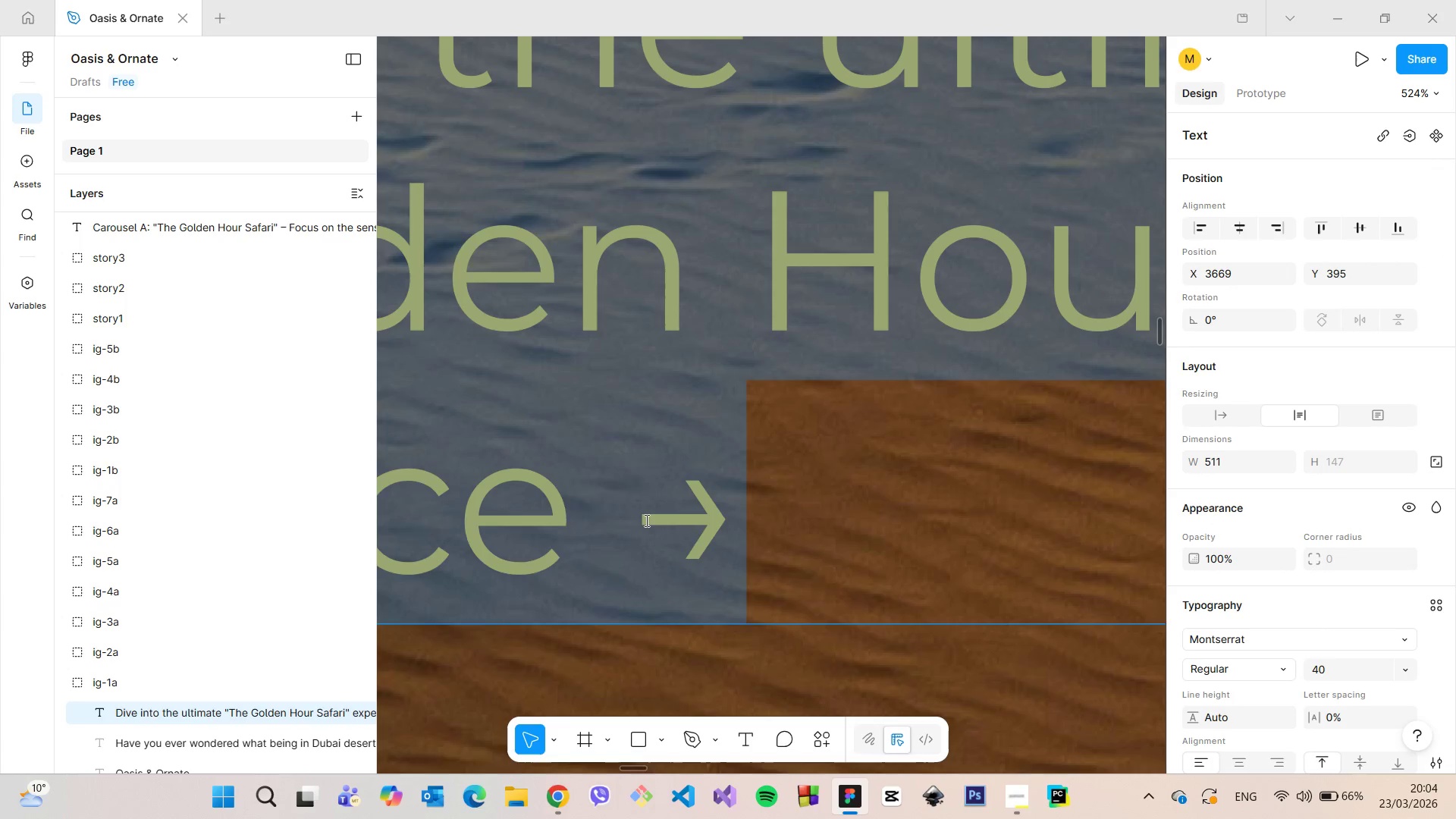 
left_click([645, 520])
 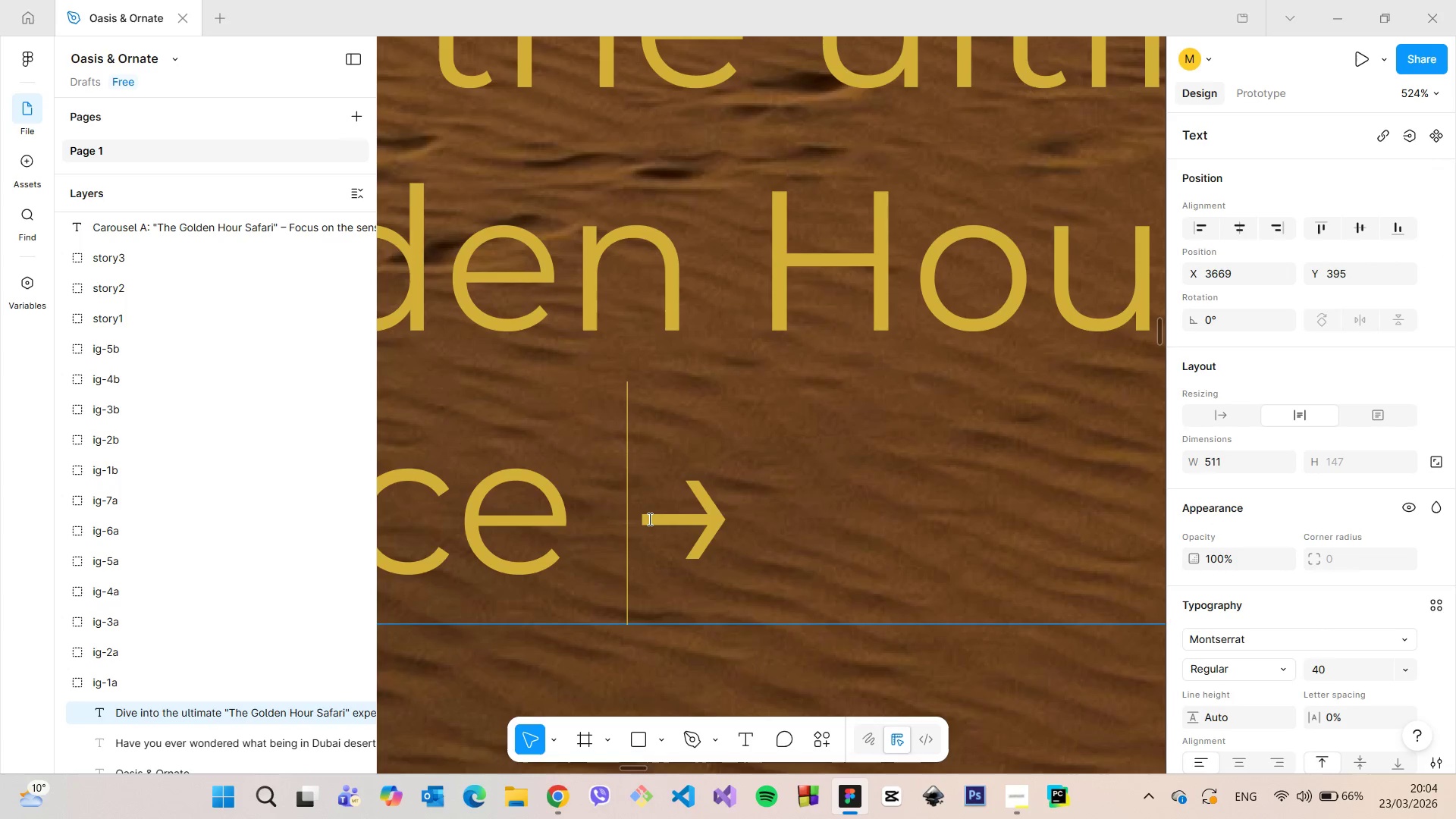 
key(Equal)
 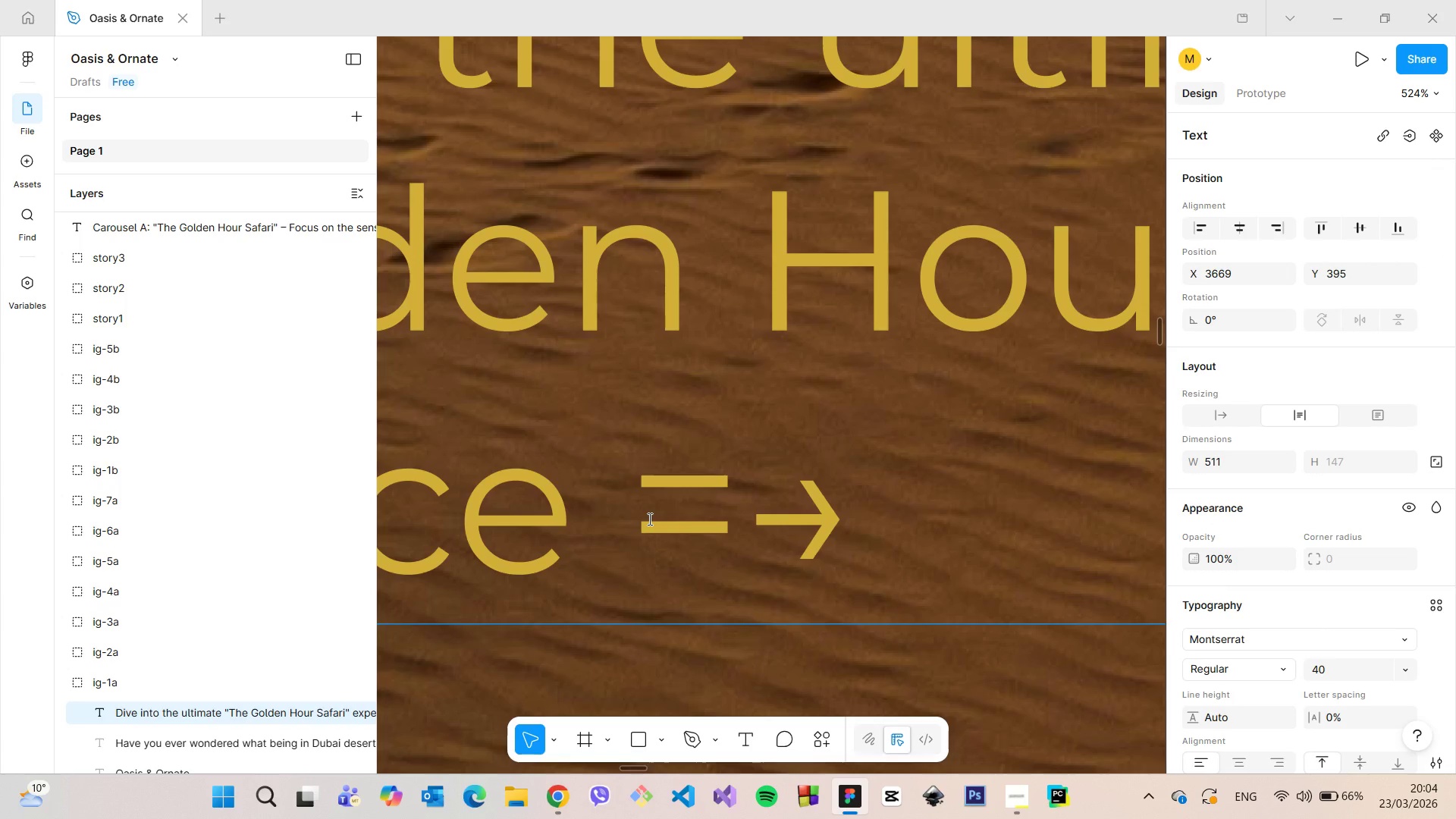 
key(Backspace)
 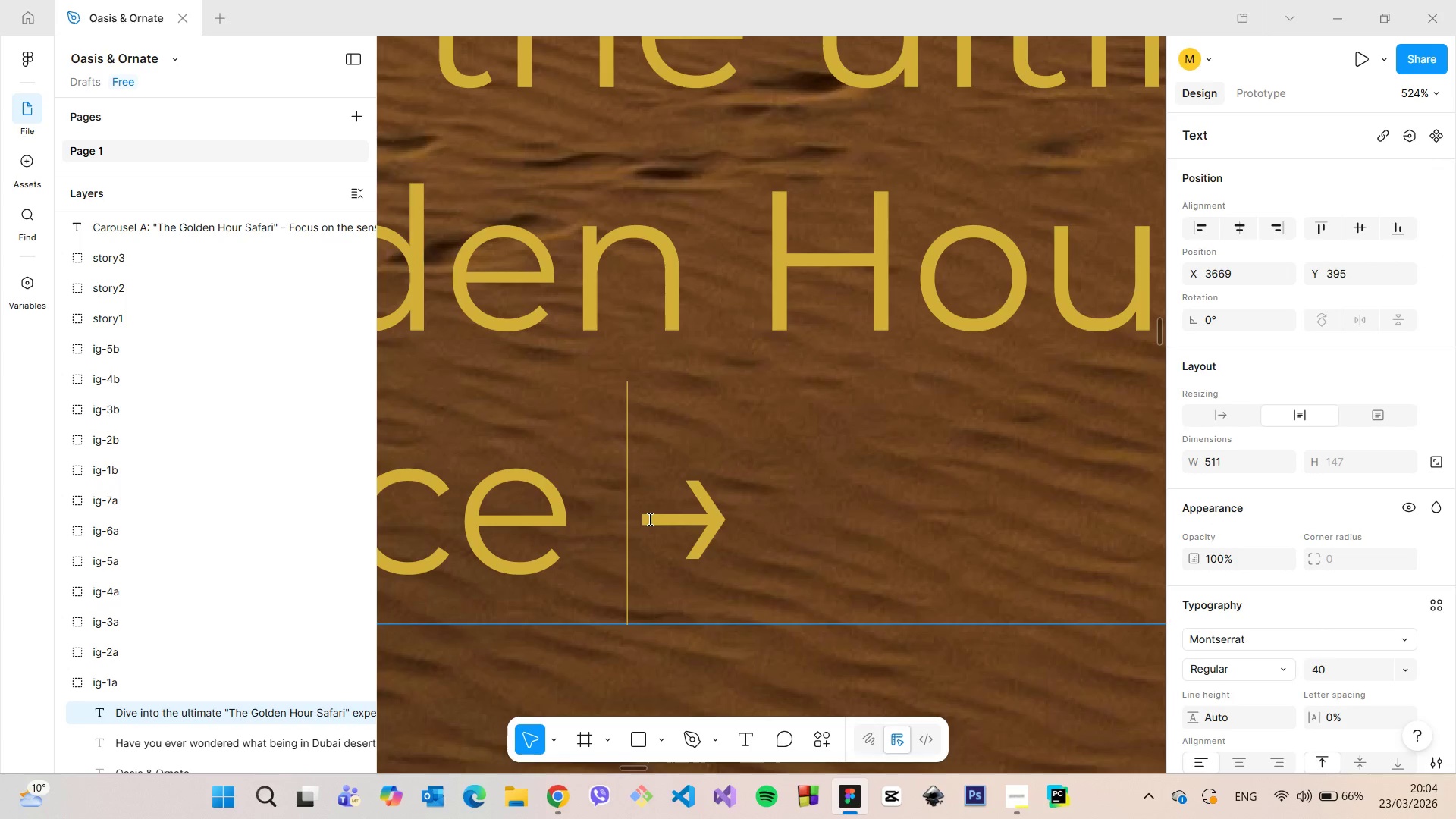 
key(Equal)
 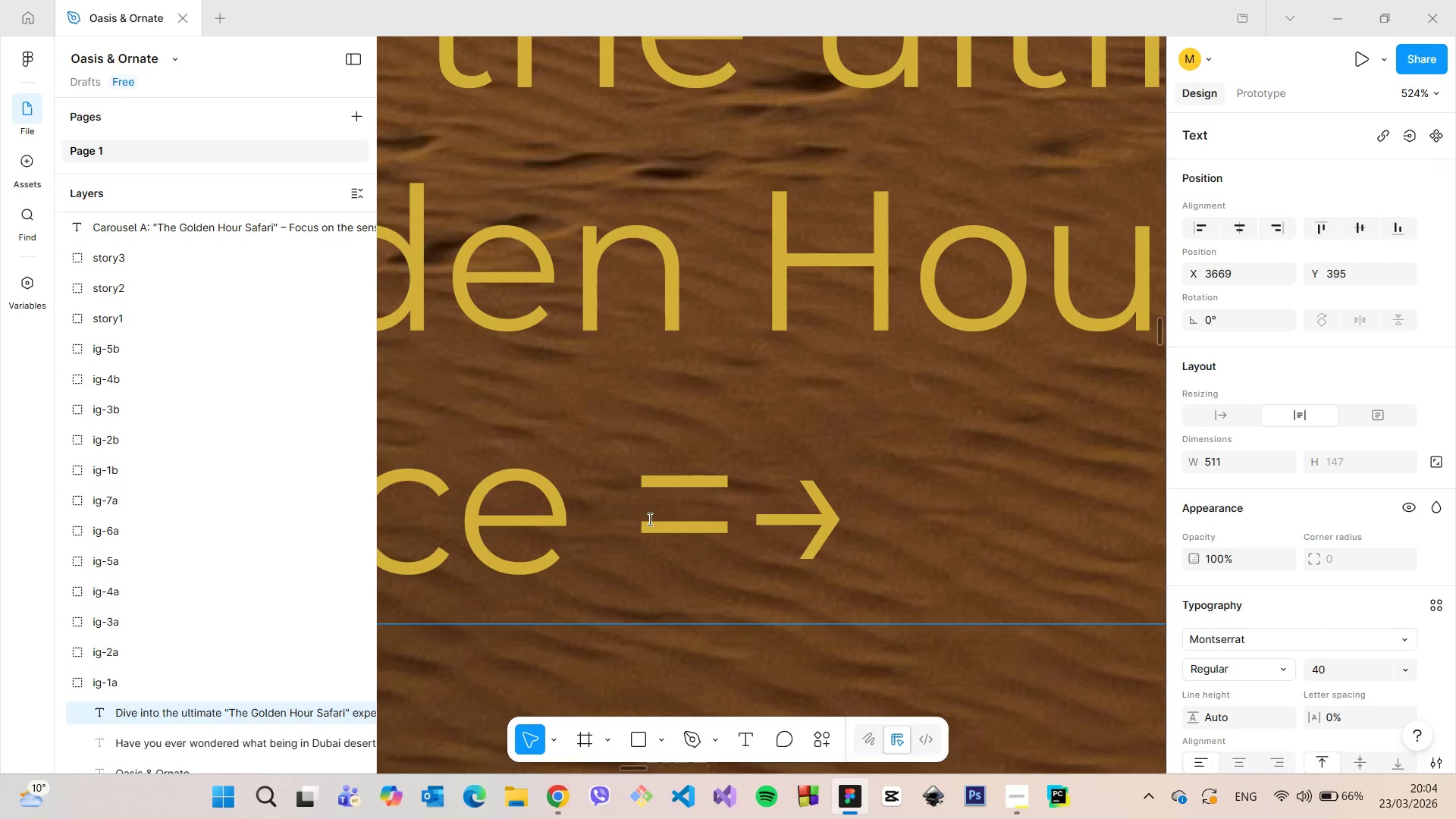 
key(Backspace)
 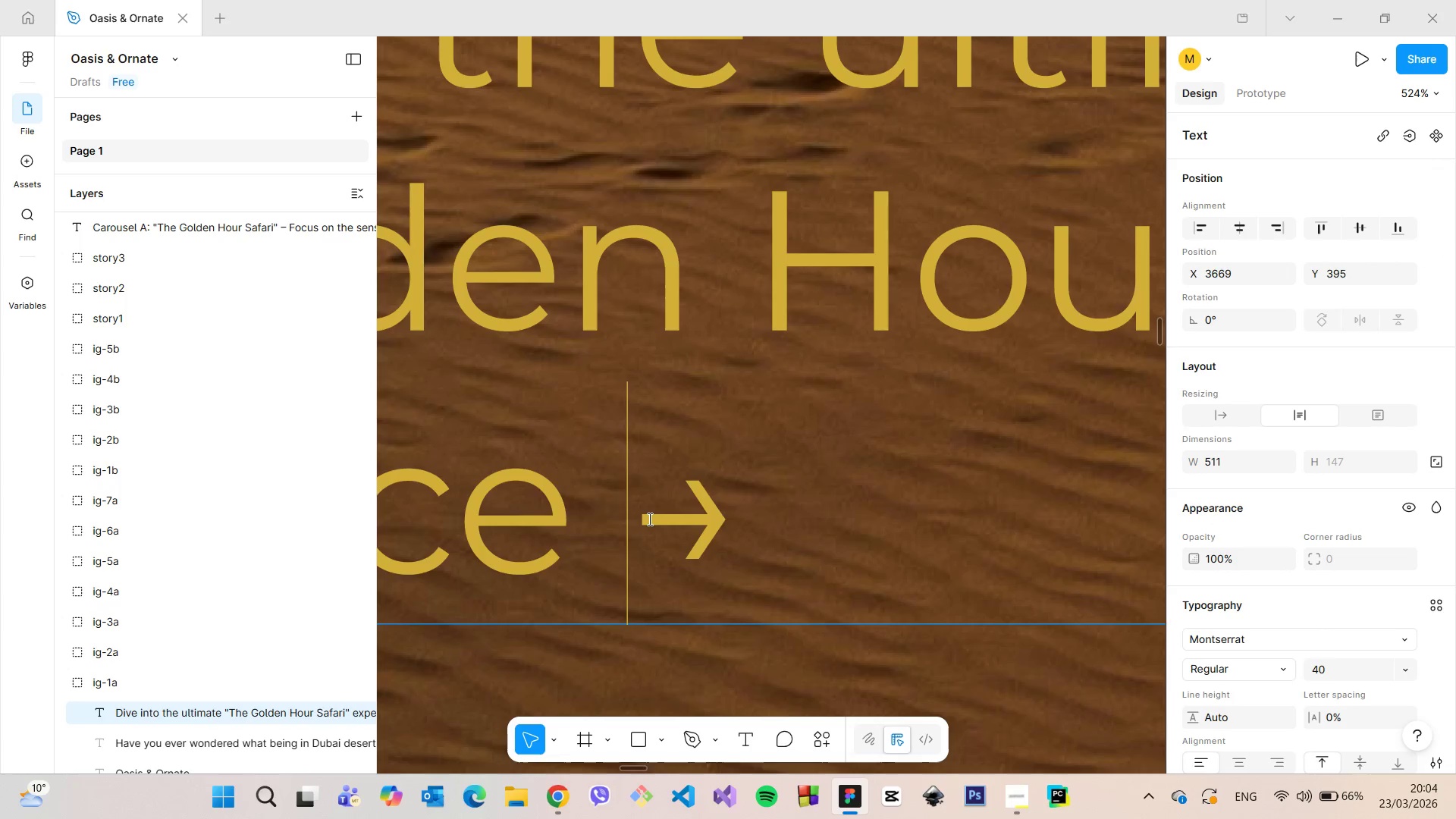 
key(Minus)
 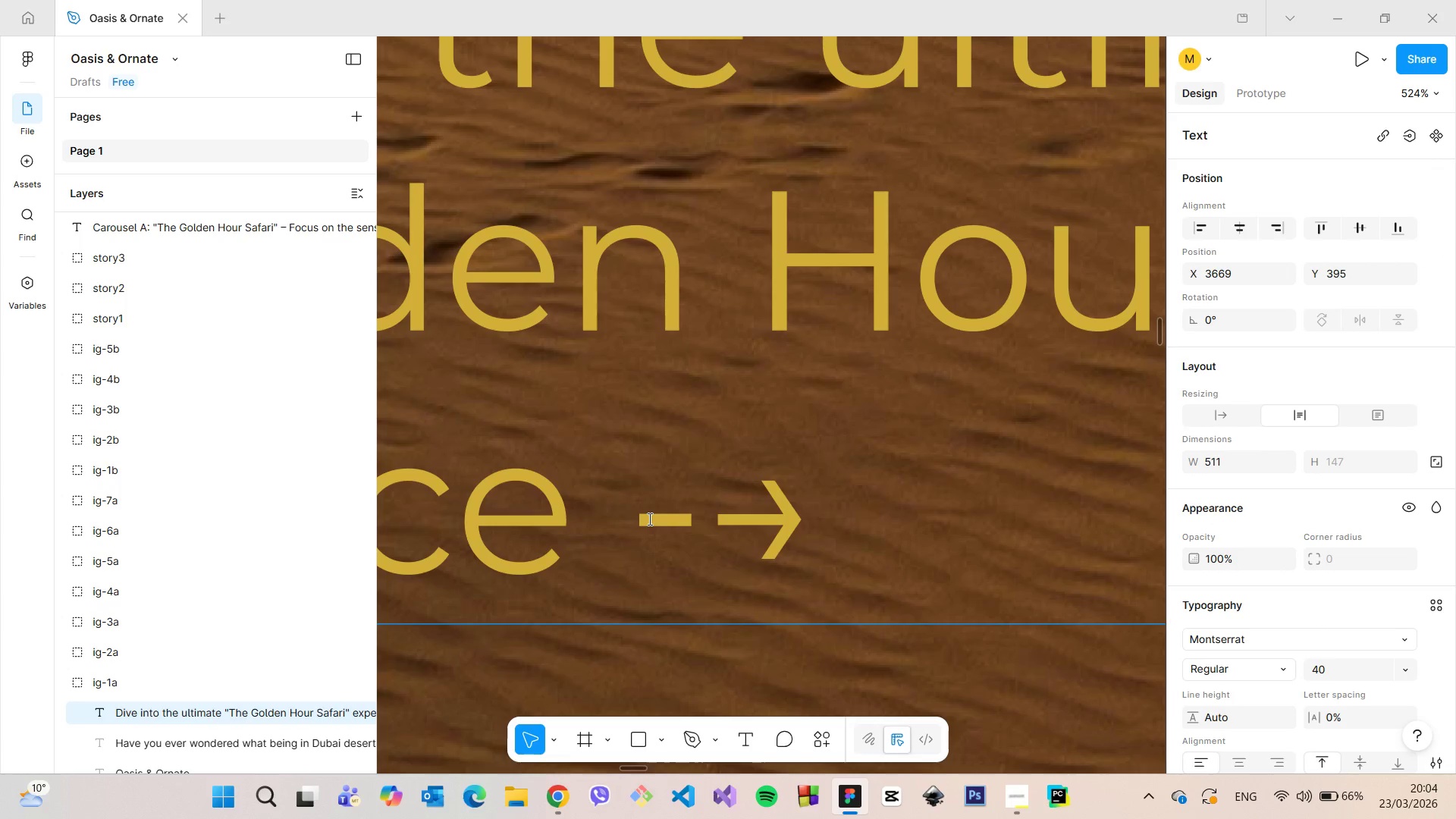 
key(Minus)
 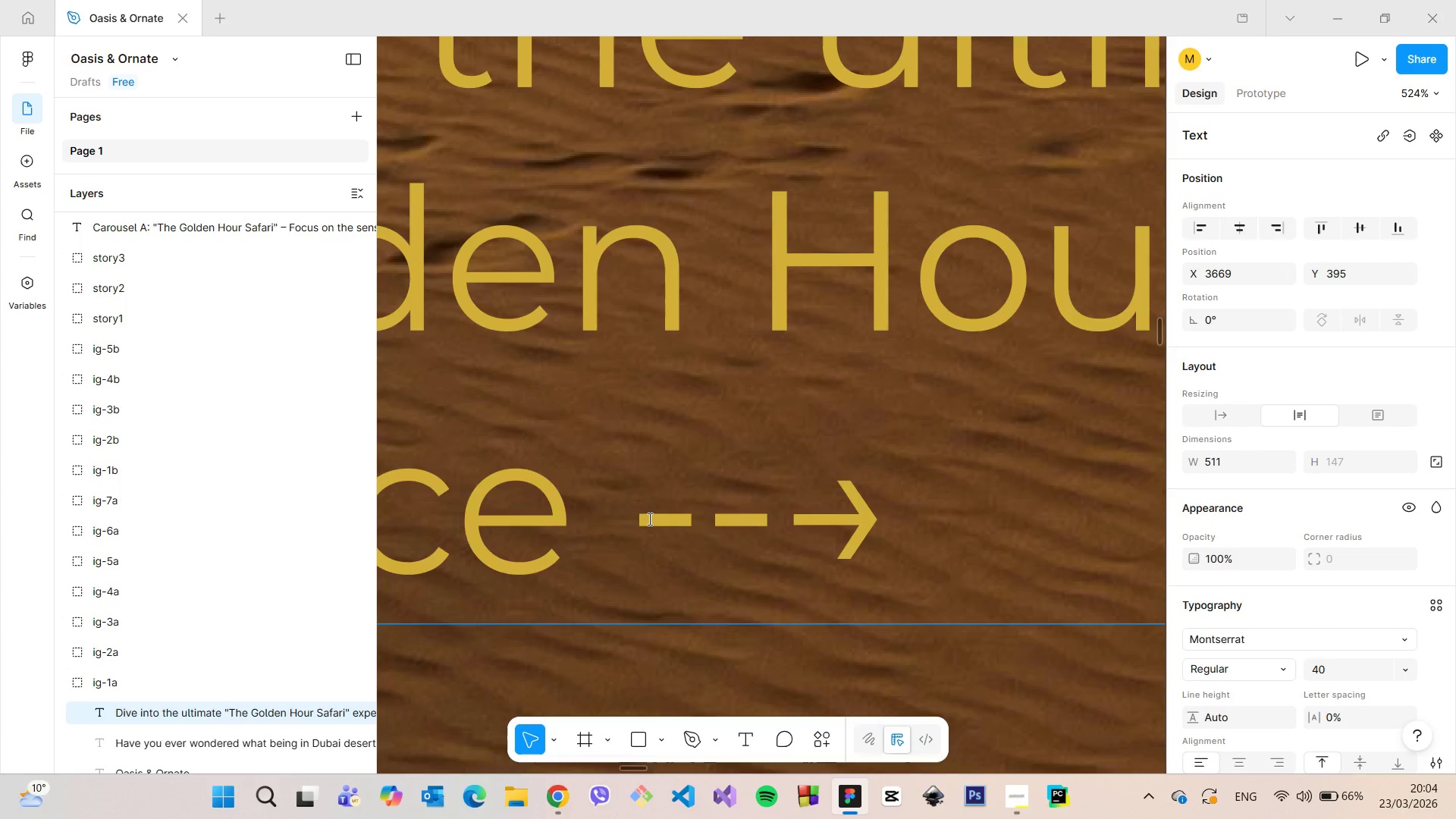 
scroll: coordinate [648, 519], scroll_direction: down, amount: 16.0
 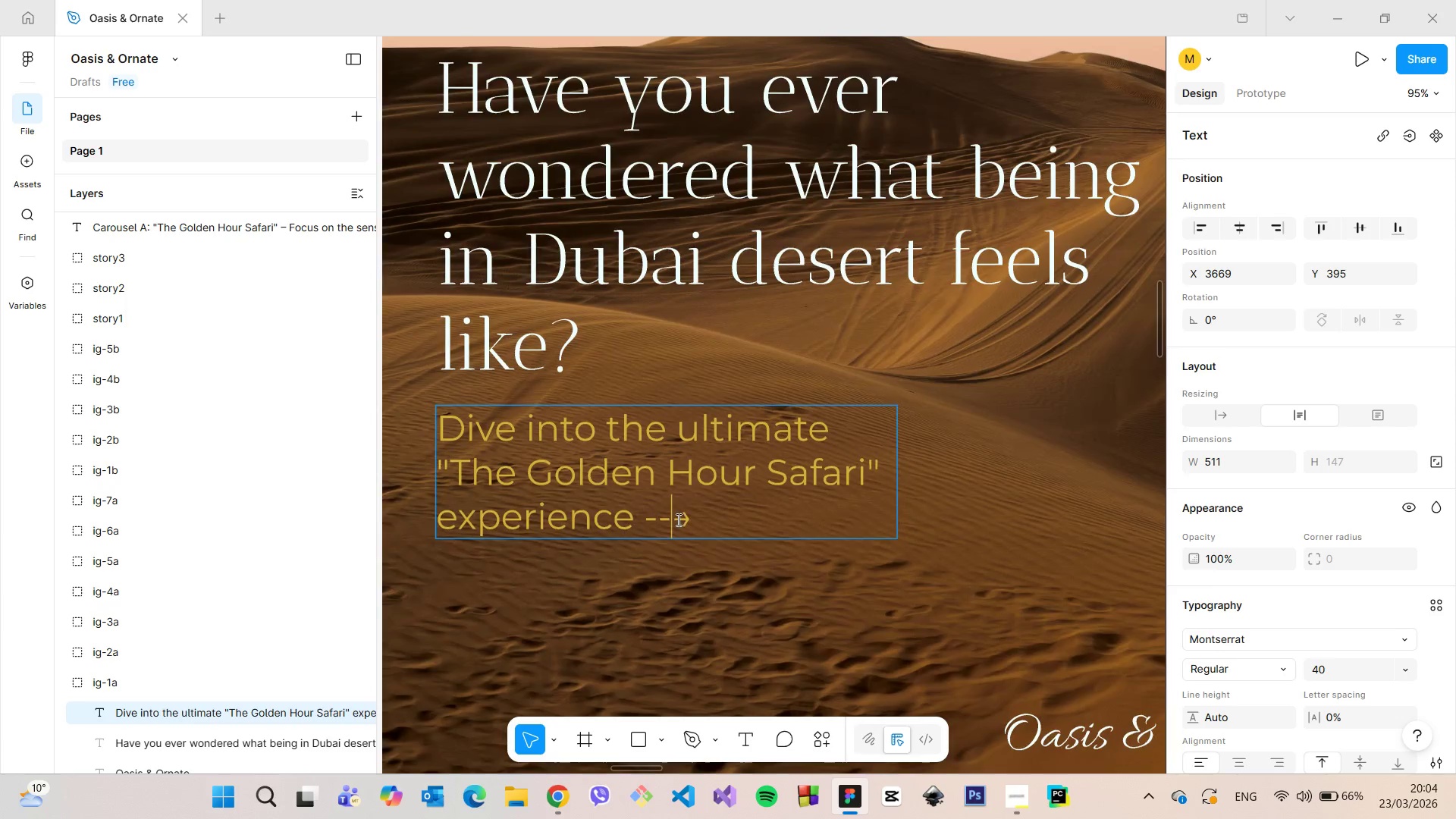 
left_click([677, 519])
 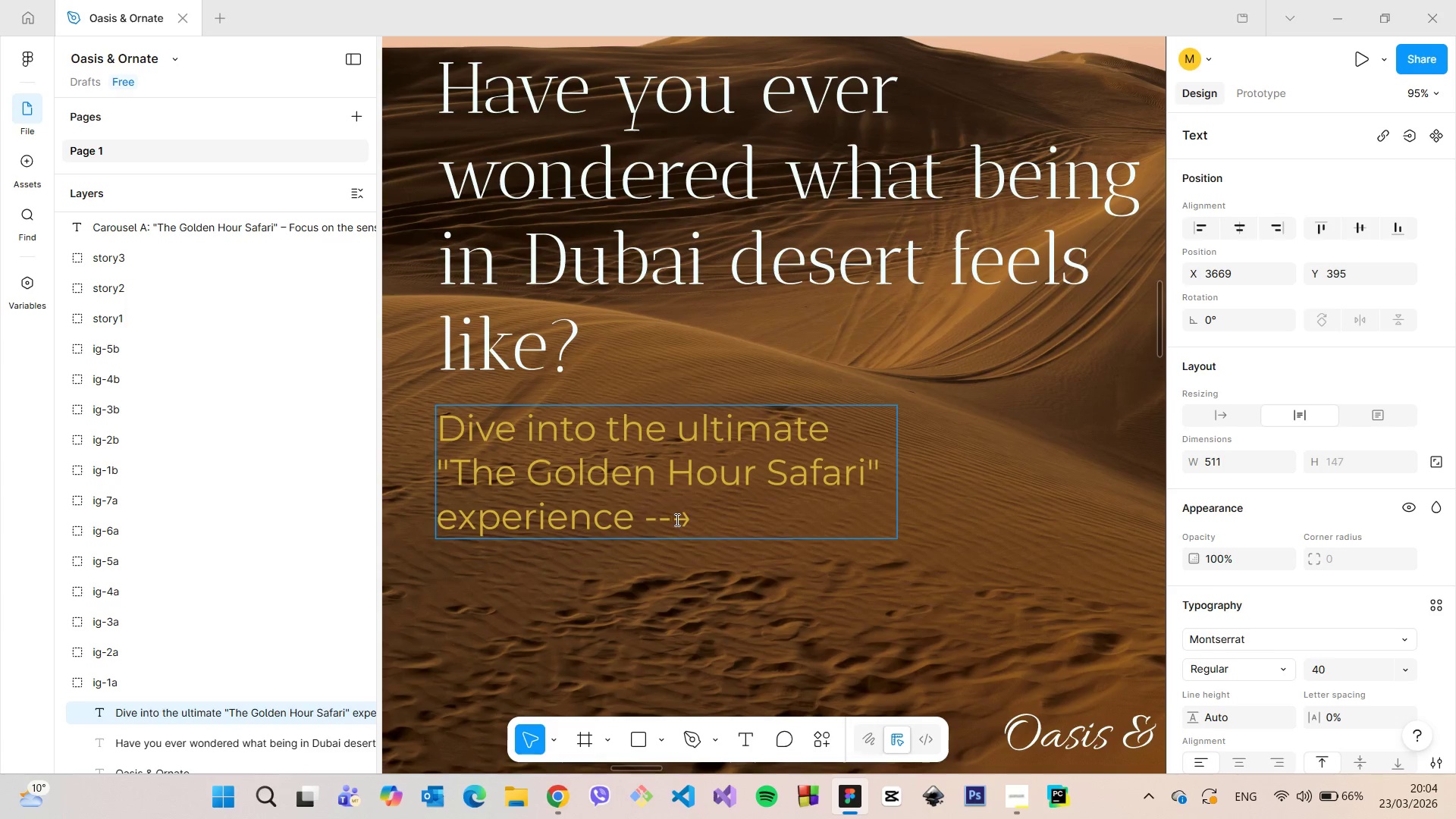 
key(Backspace)
 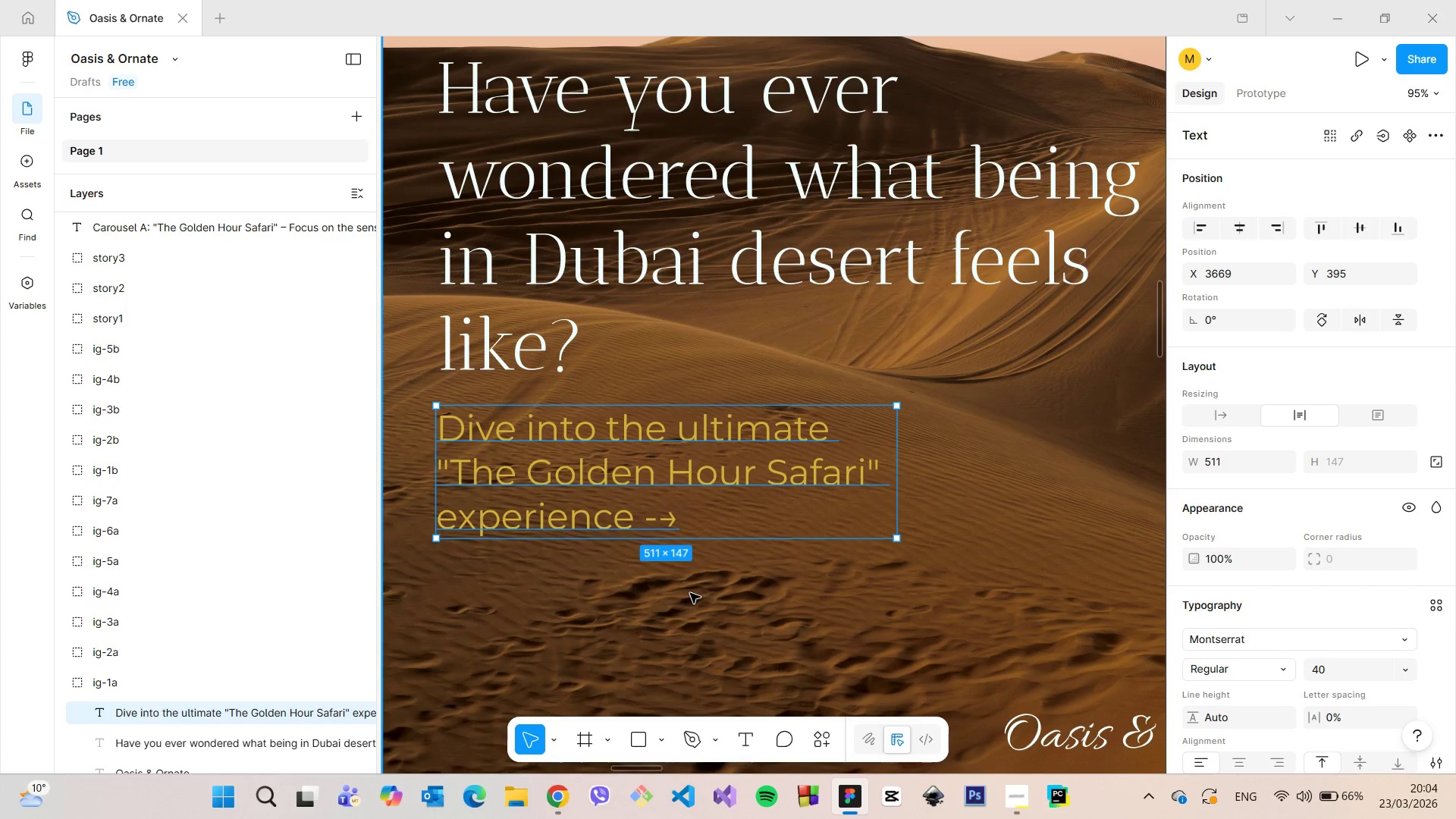 
double_click([690, 593])
 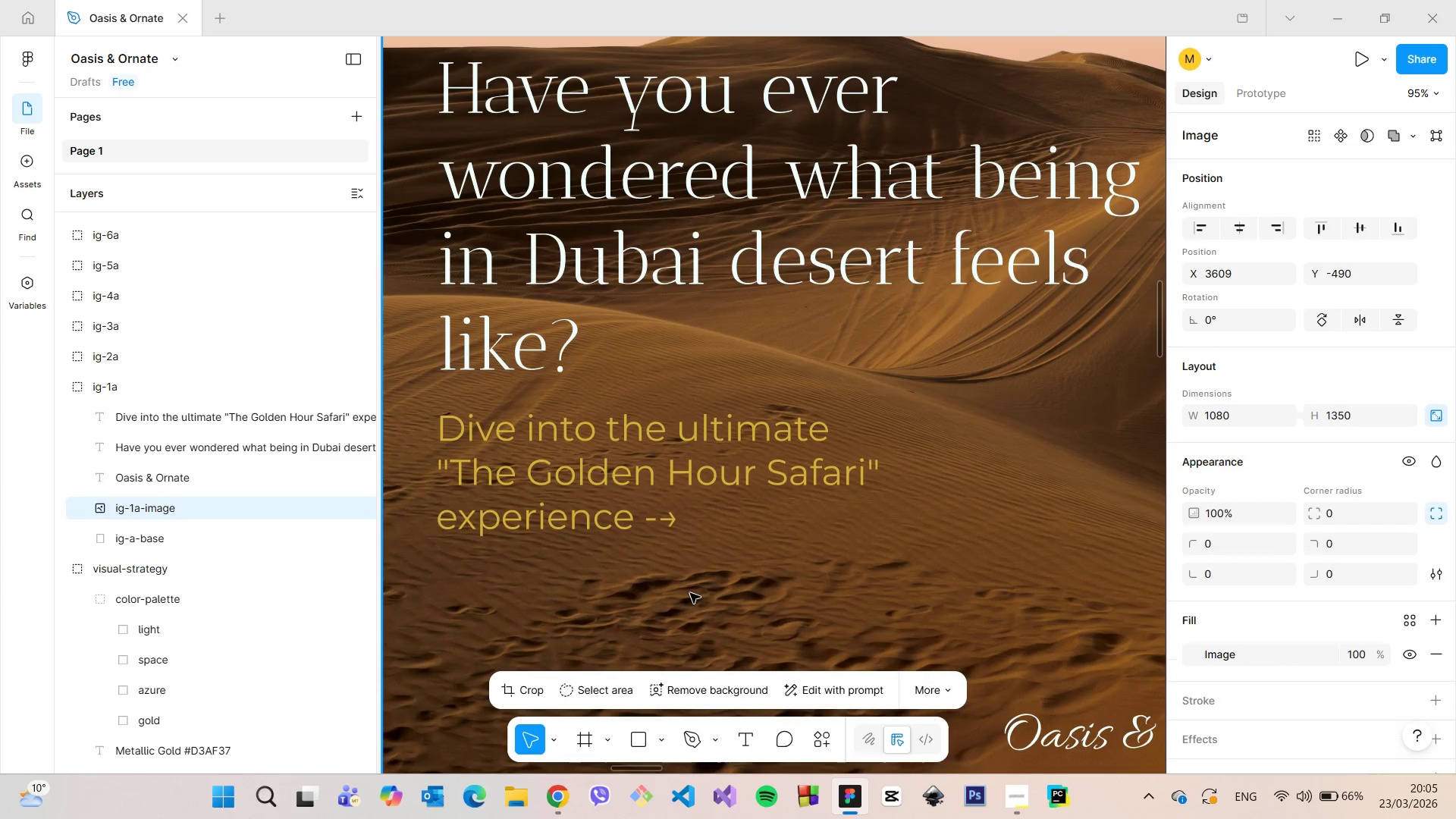 
scroll: coordinate [692, 628], scroll_direction: down, amount: 8.0
 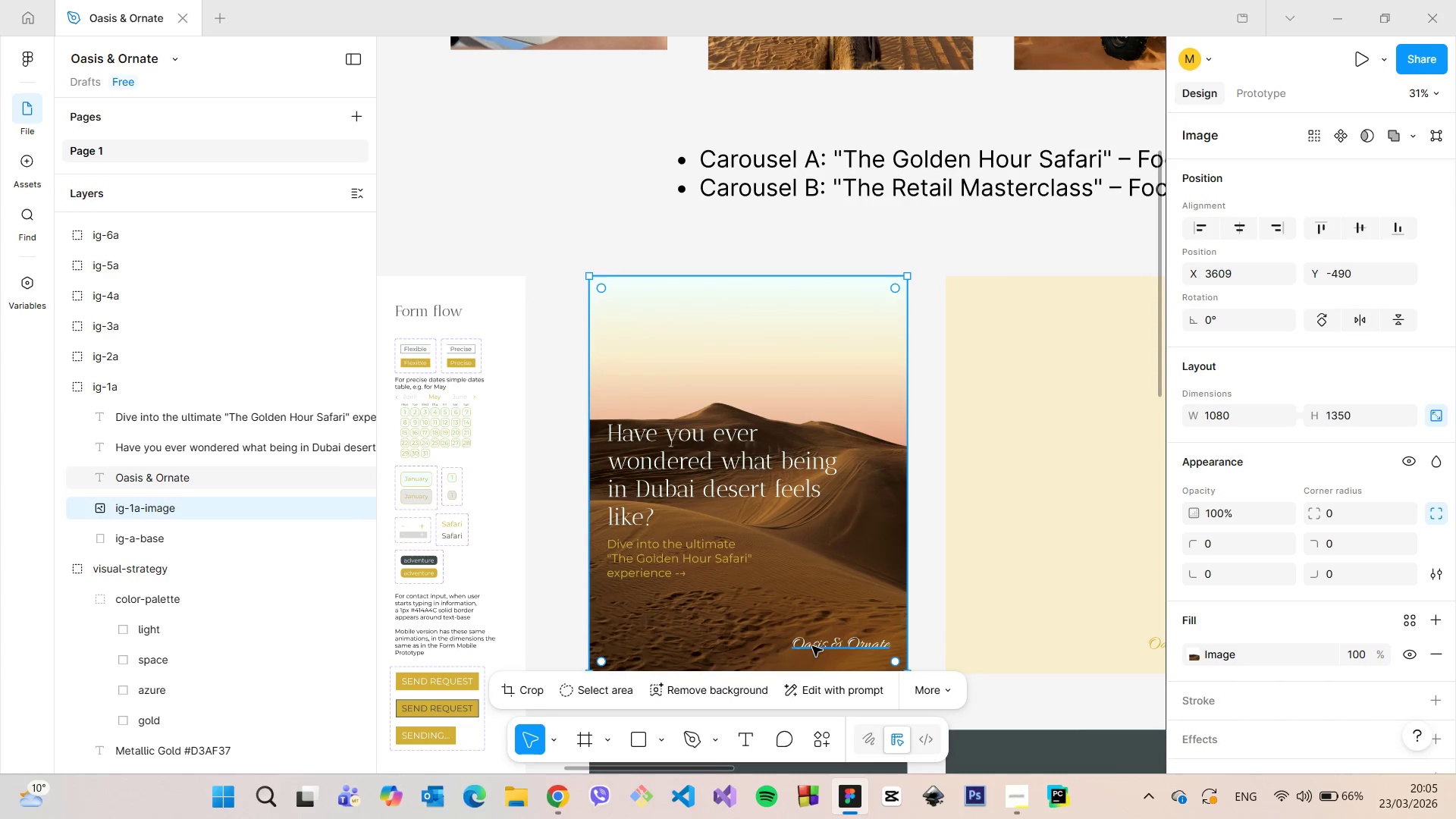 
double_click([814, 646])
 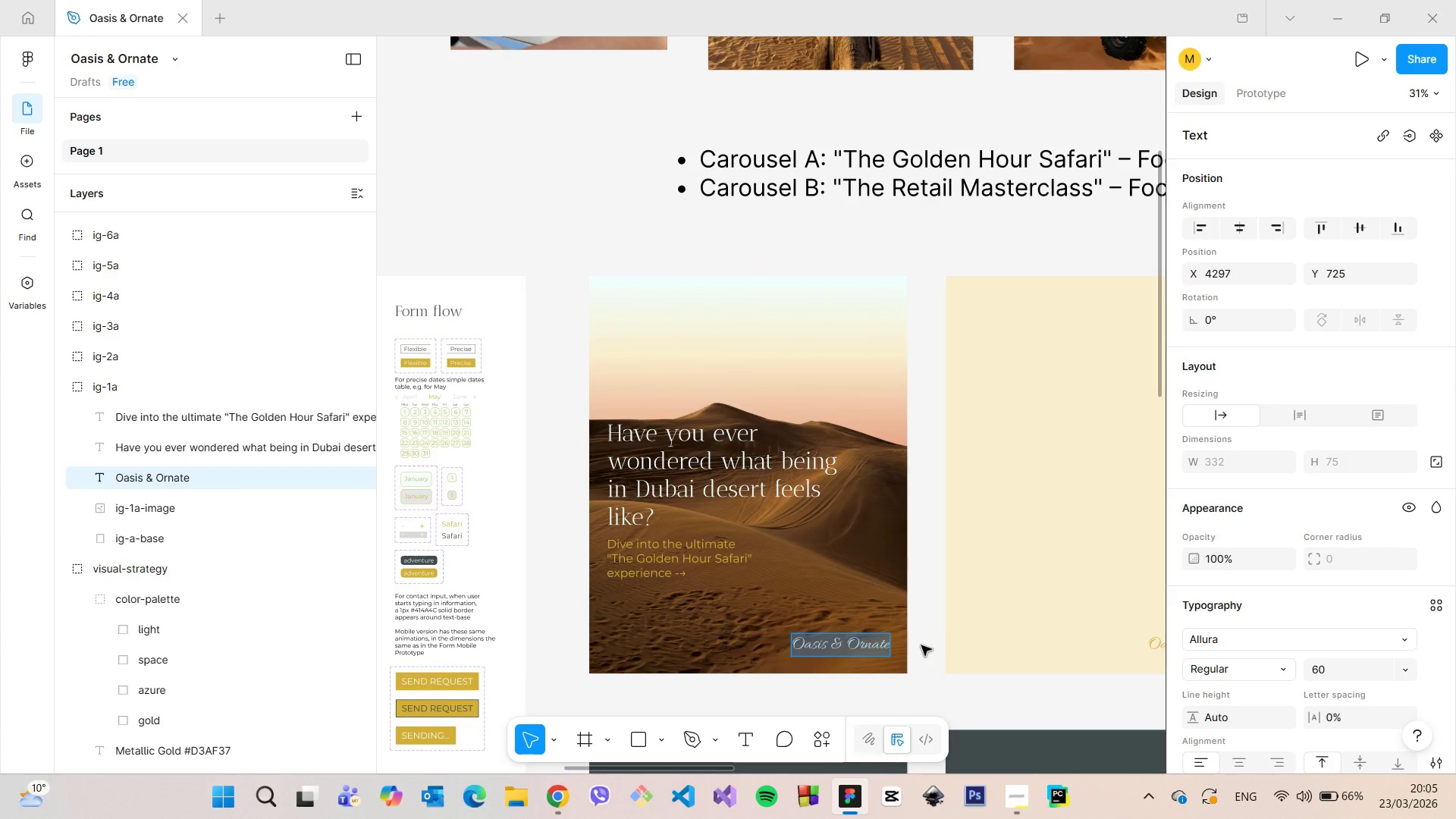 
left_click([921, 645])
 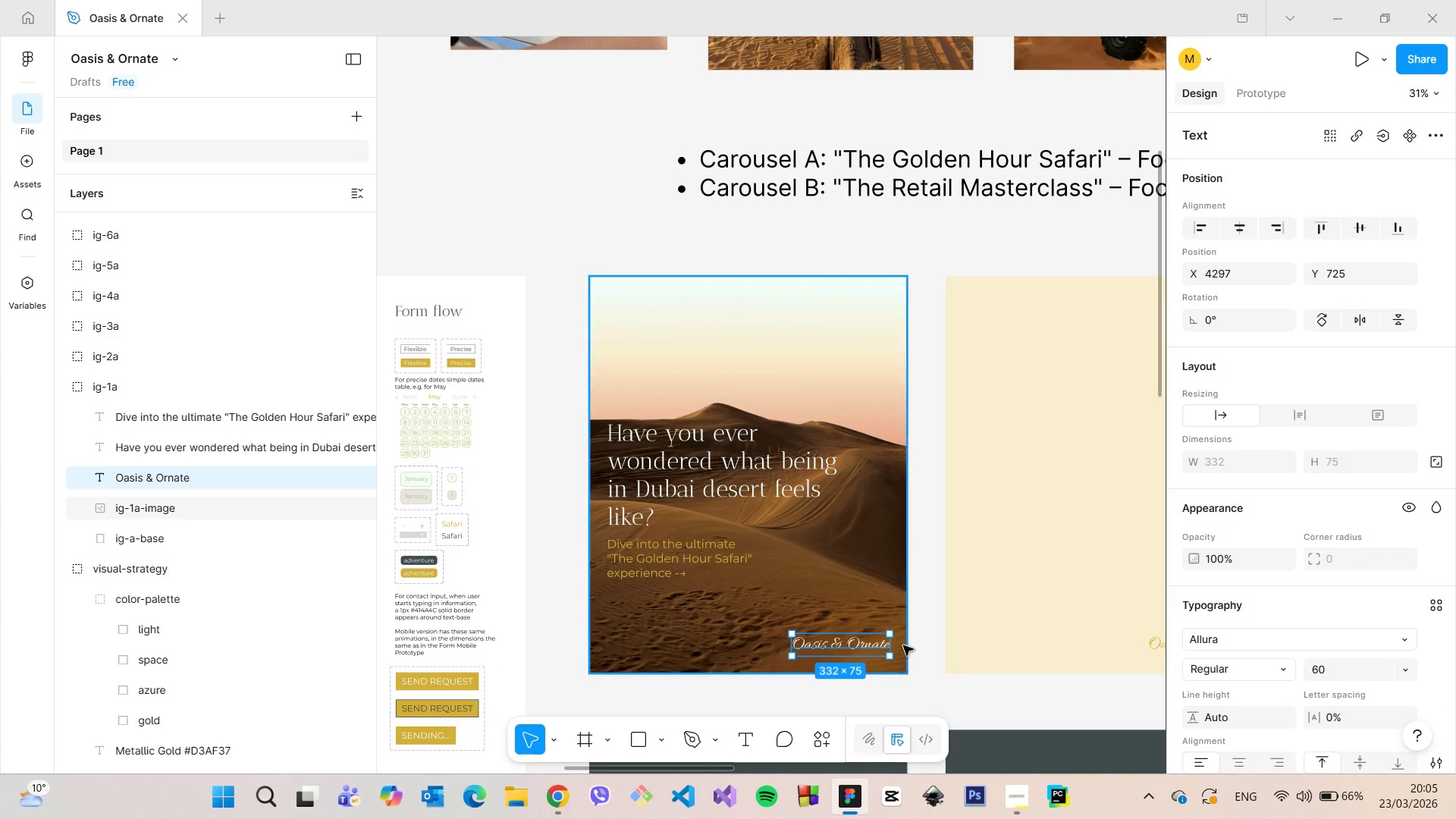 
hold_key(key=AltLeft, duration=0.78)
 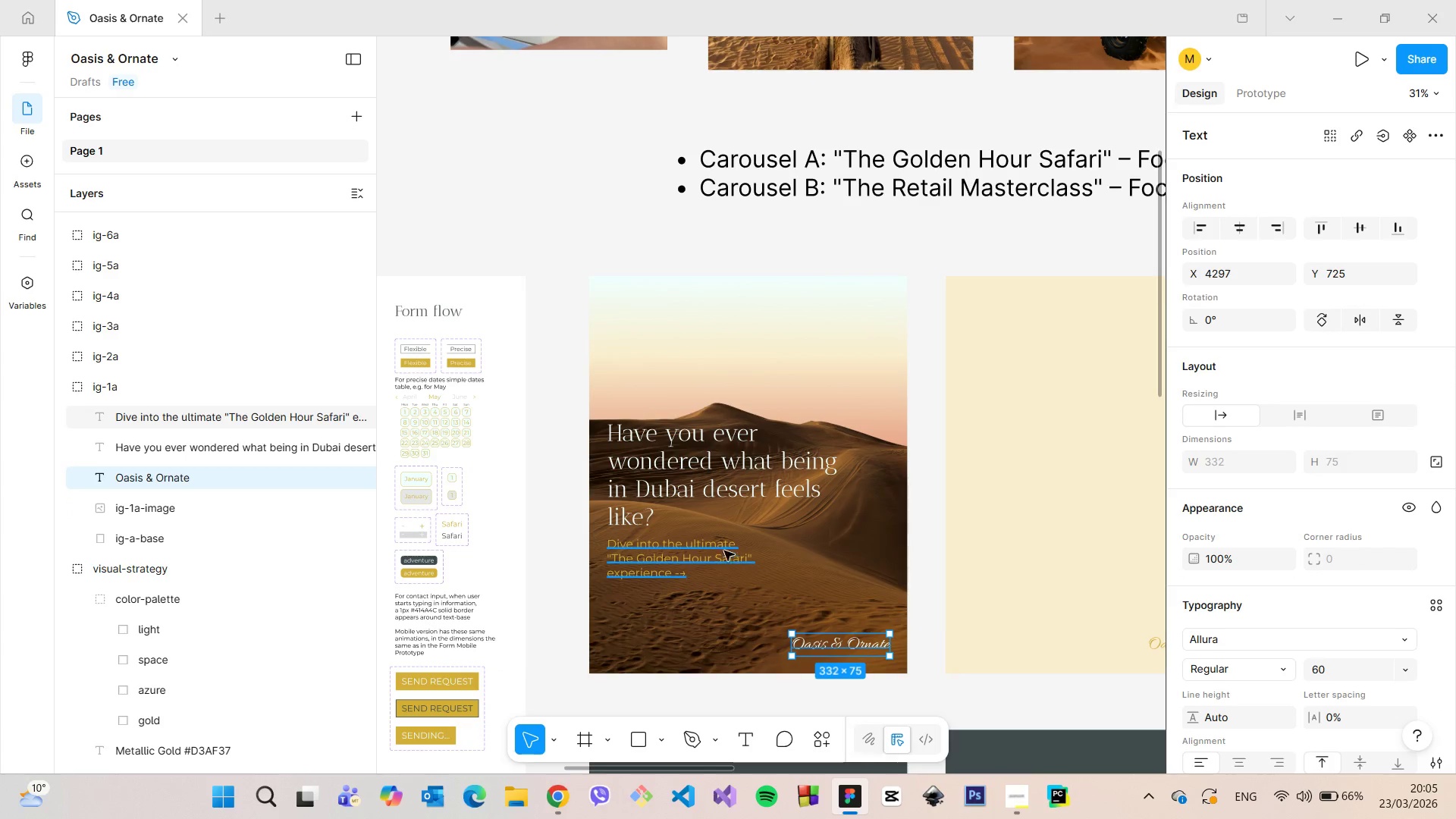 
scroll: coordinate [720, 548], scroll_direction: up, amount: 8.0
 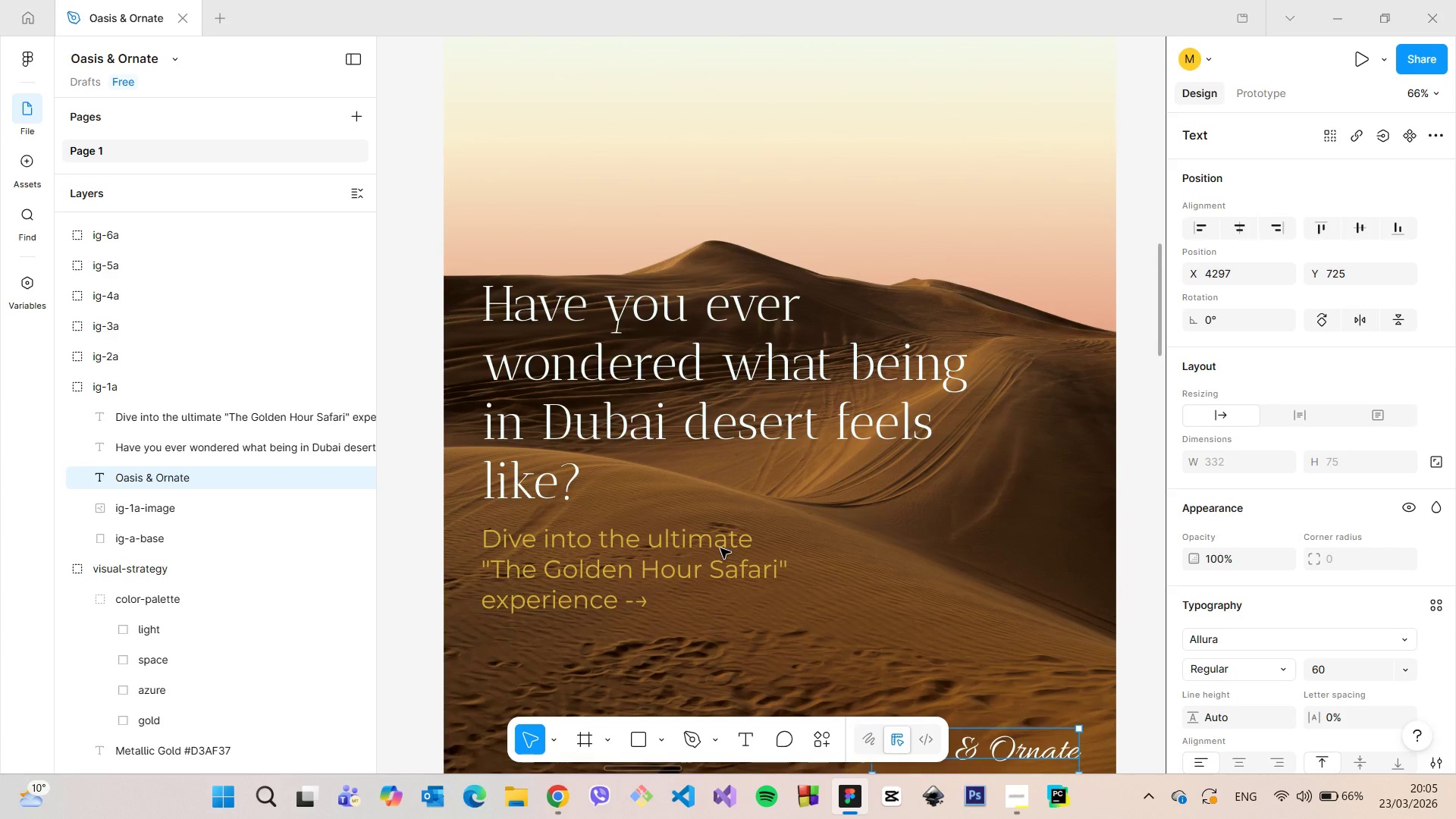 
scroll: coordinate [720, 548], scroll_direction: down, amount: 6.0
 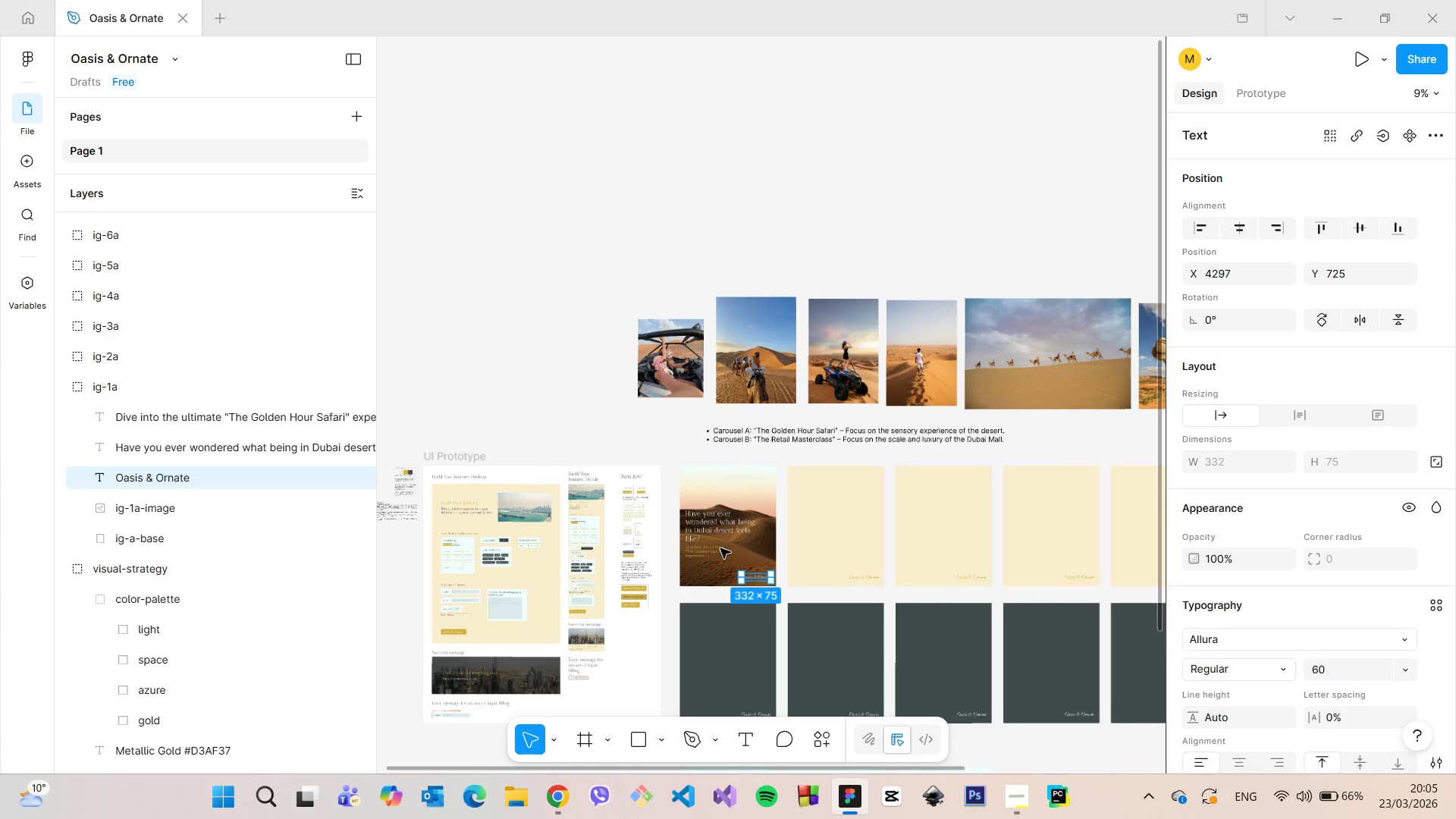 
scroll: coordinate [848, 513], scroll_direction: up, amount: 35.0
 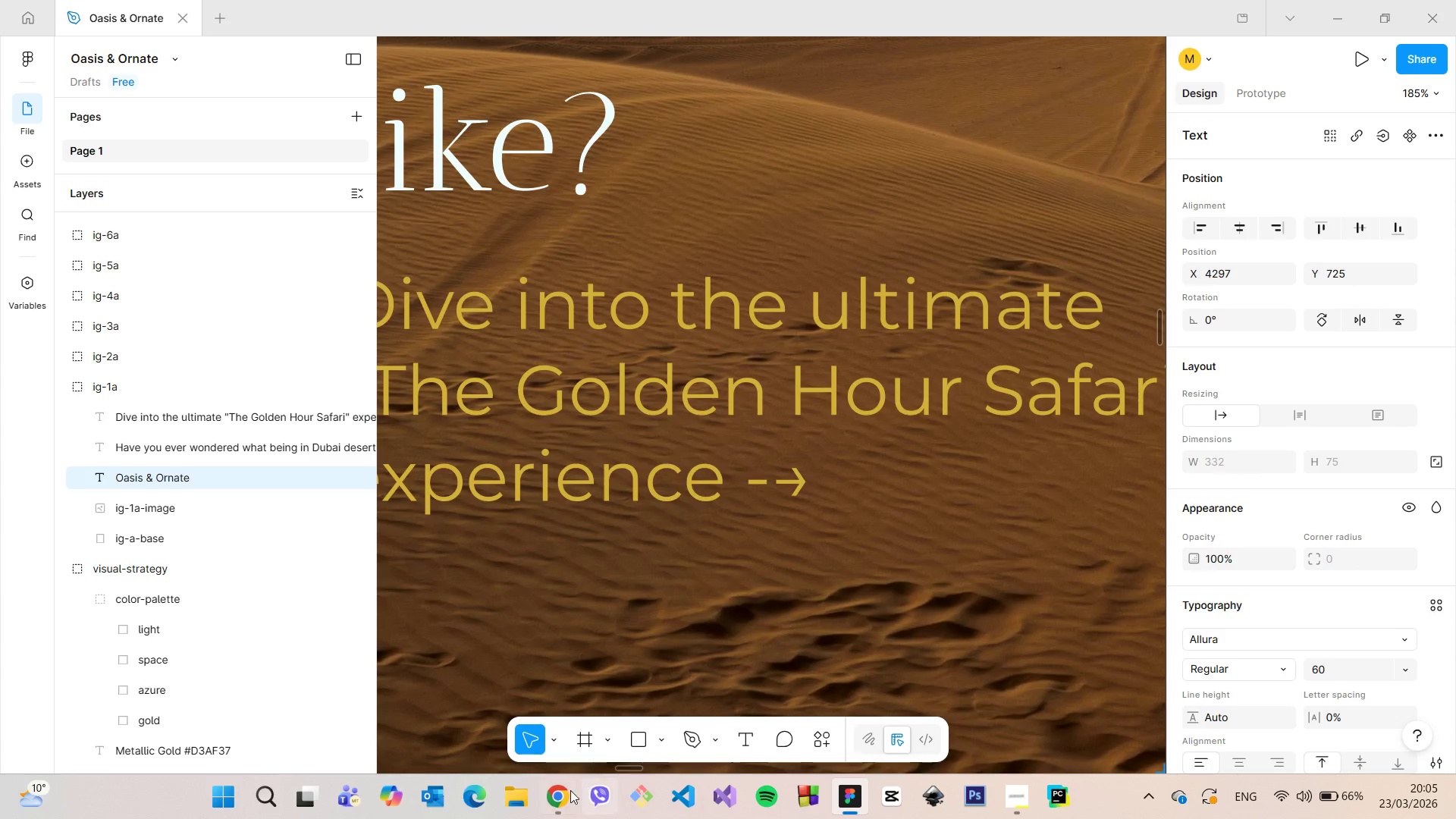 
left_click([568, 791])
 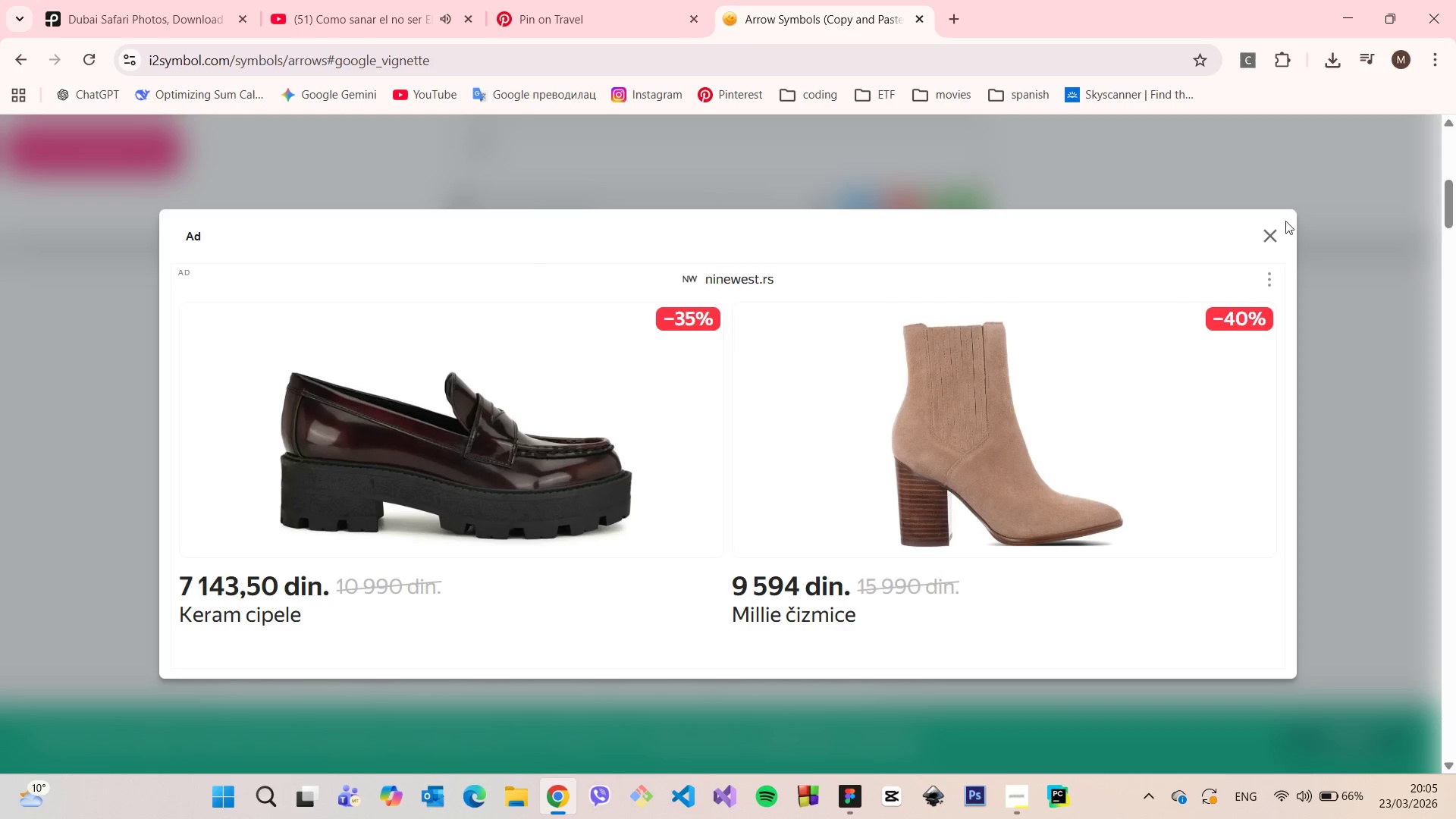 
left_click([1273, 237])
 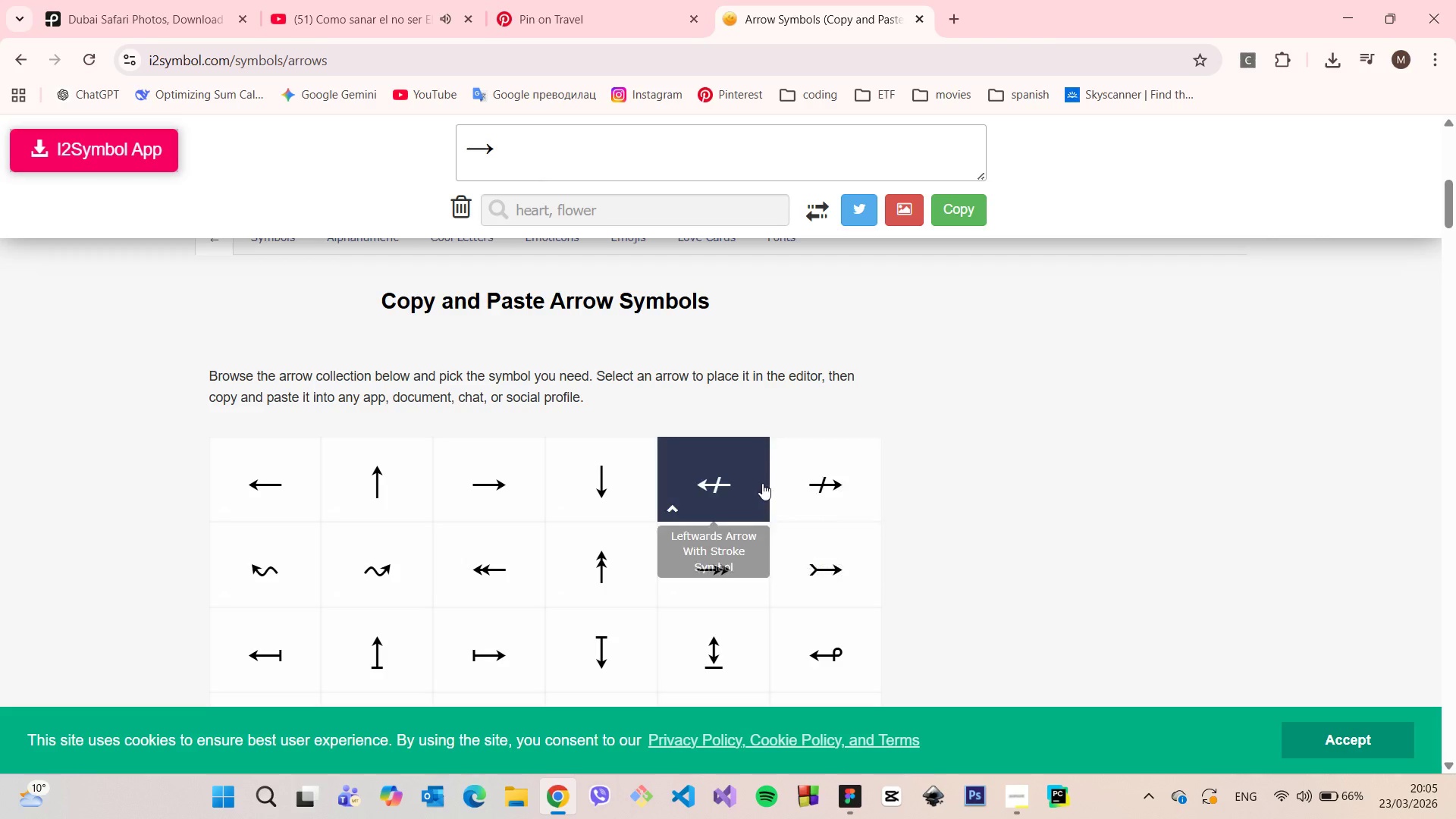 
scroll: coordinate [952, 354], scroll_direction: down, amount: 10.0
 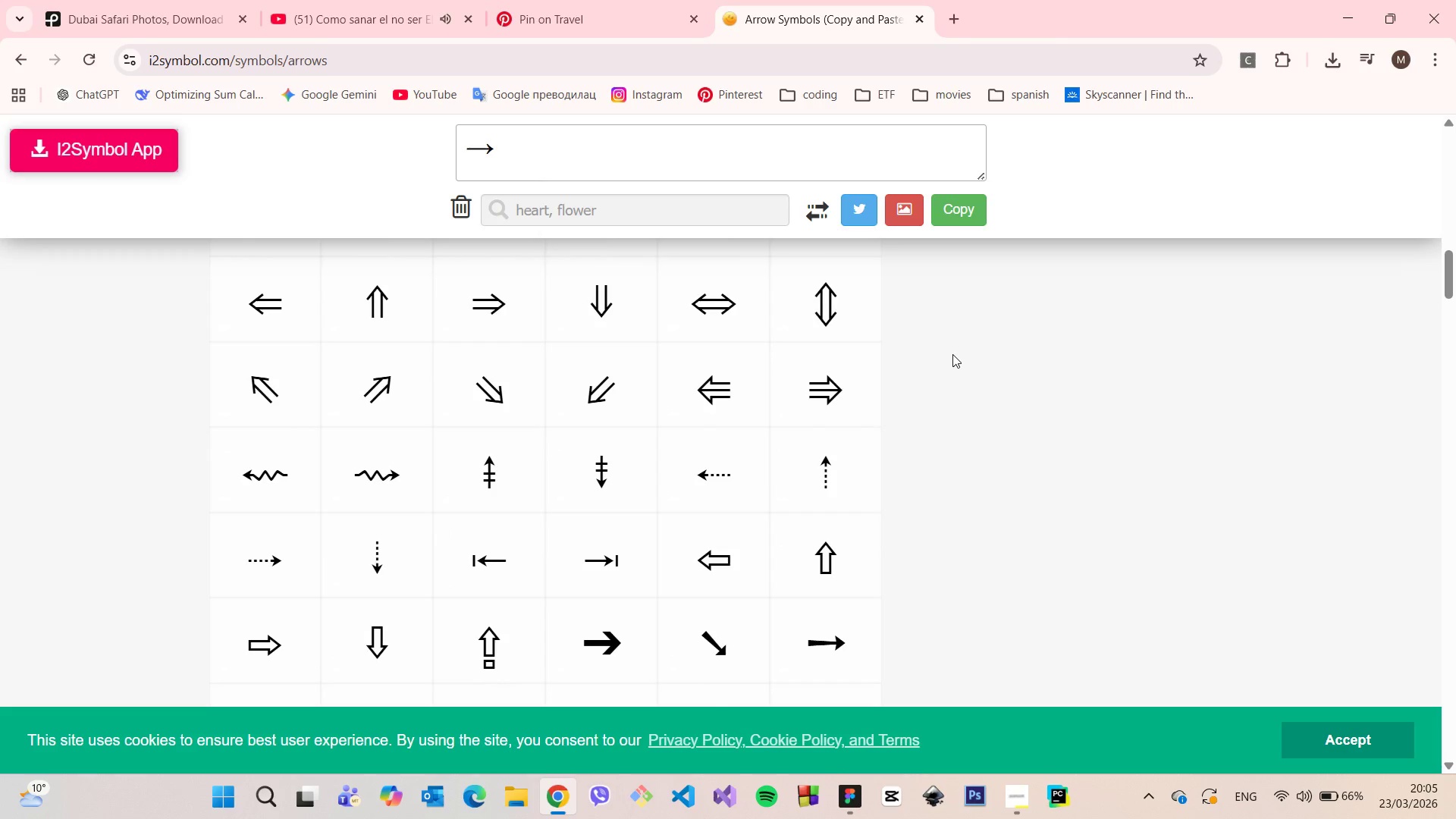 
scroll: coordinate [952, 354], scroll_direction: up, amount: 2.0
 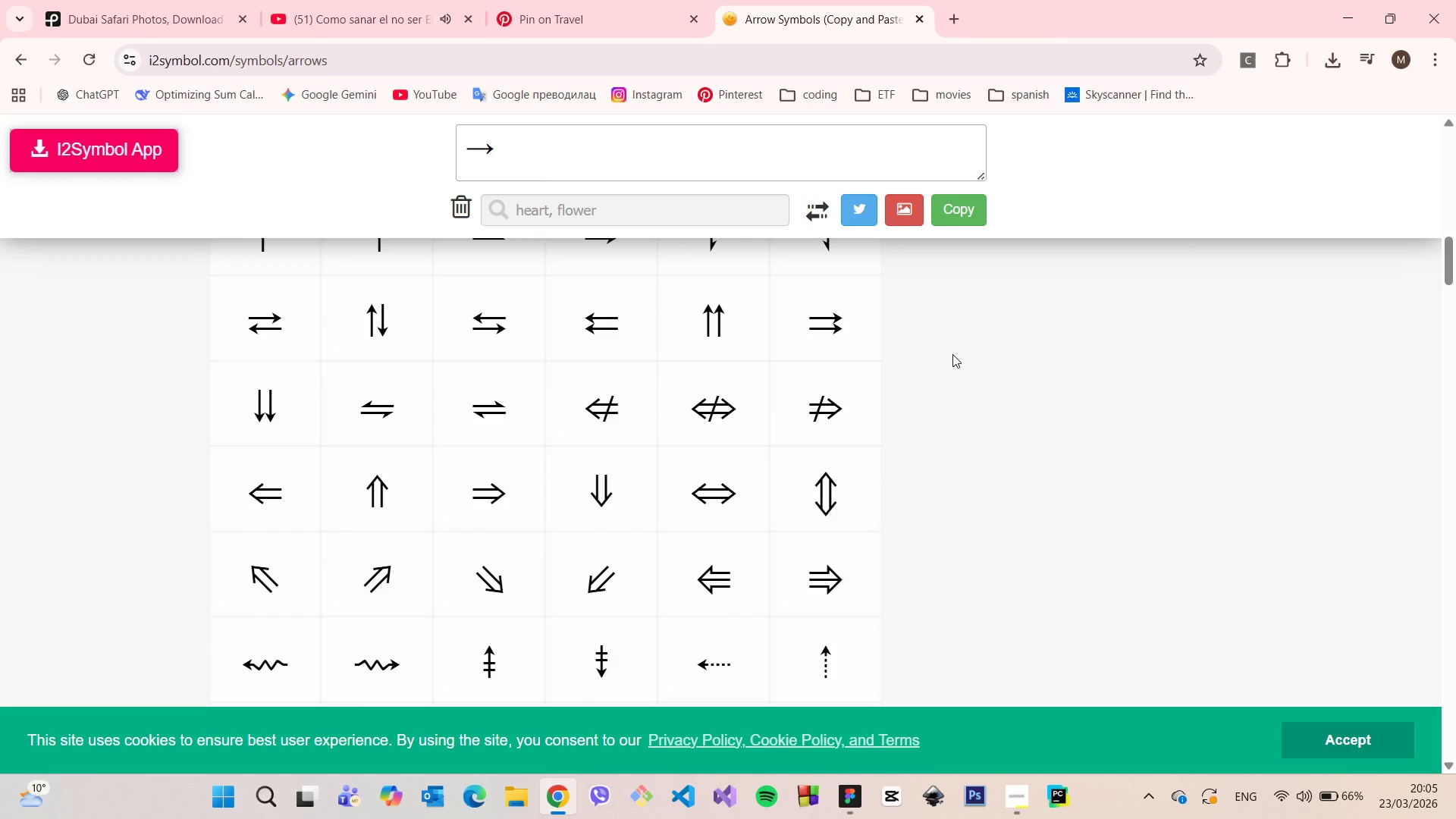 
scroll: coordinate [952, 354], scroll_direction: down, amount: 6.0
 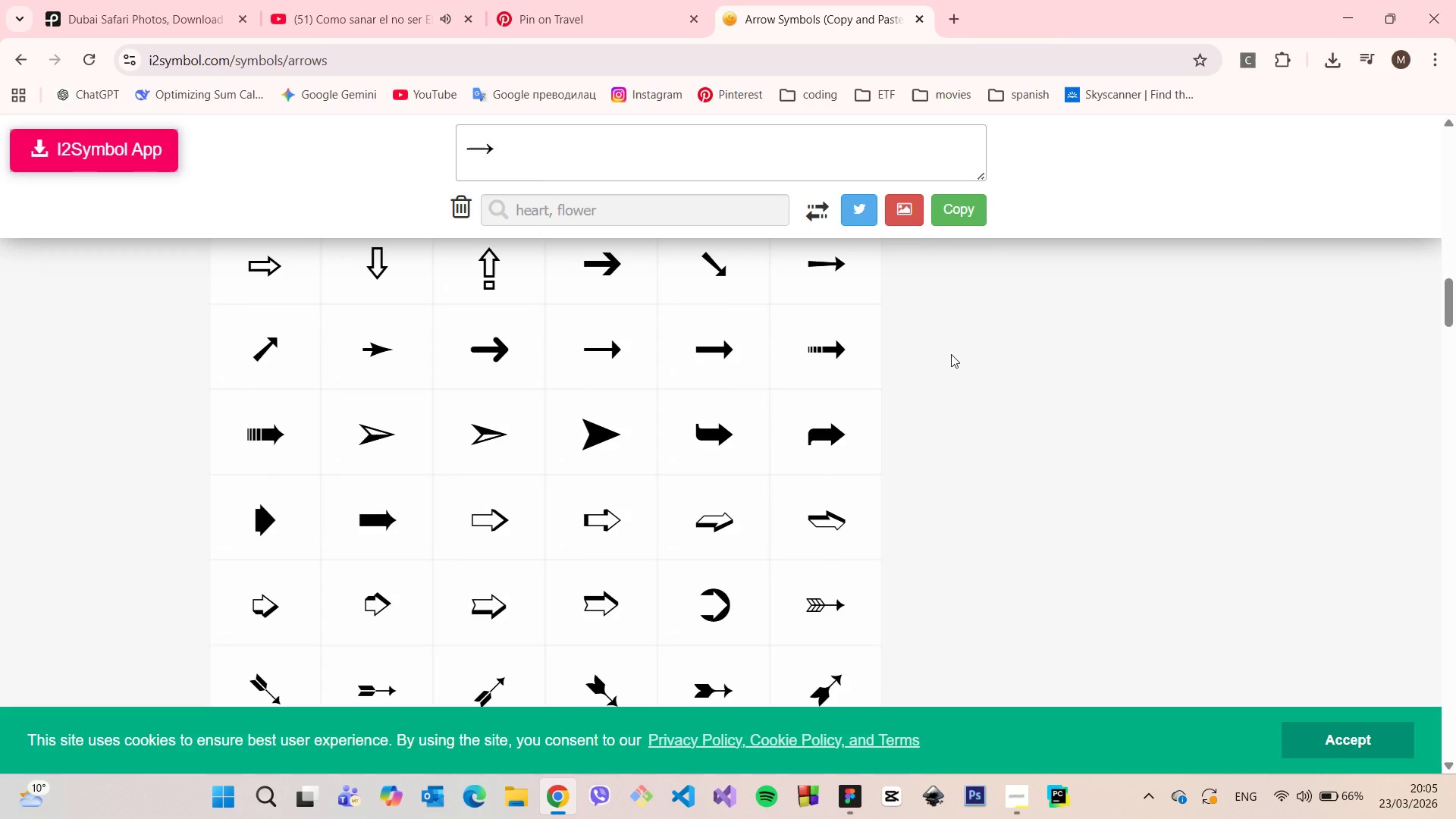 
scroll: coordinate [951, 354], scroll_direction: up, amount: 1.0
 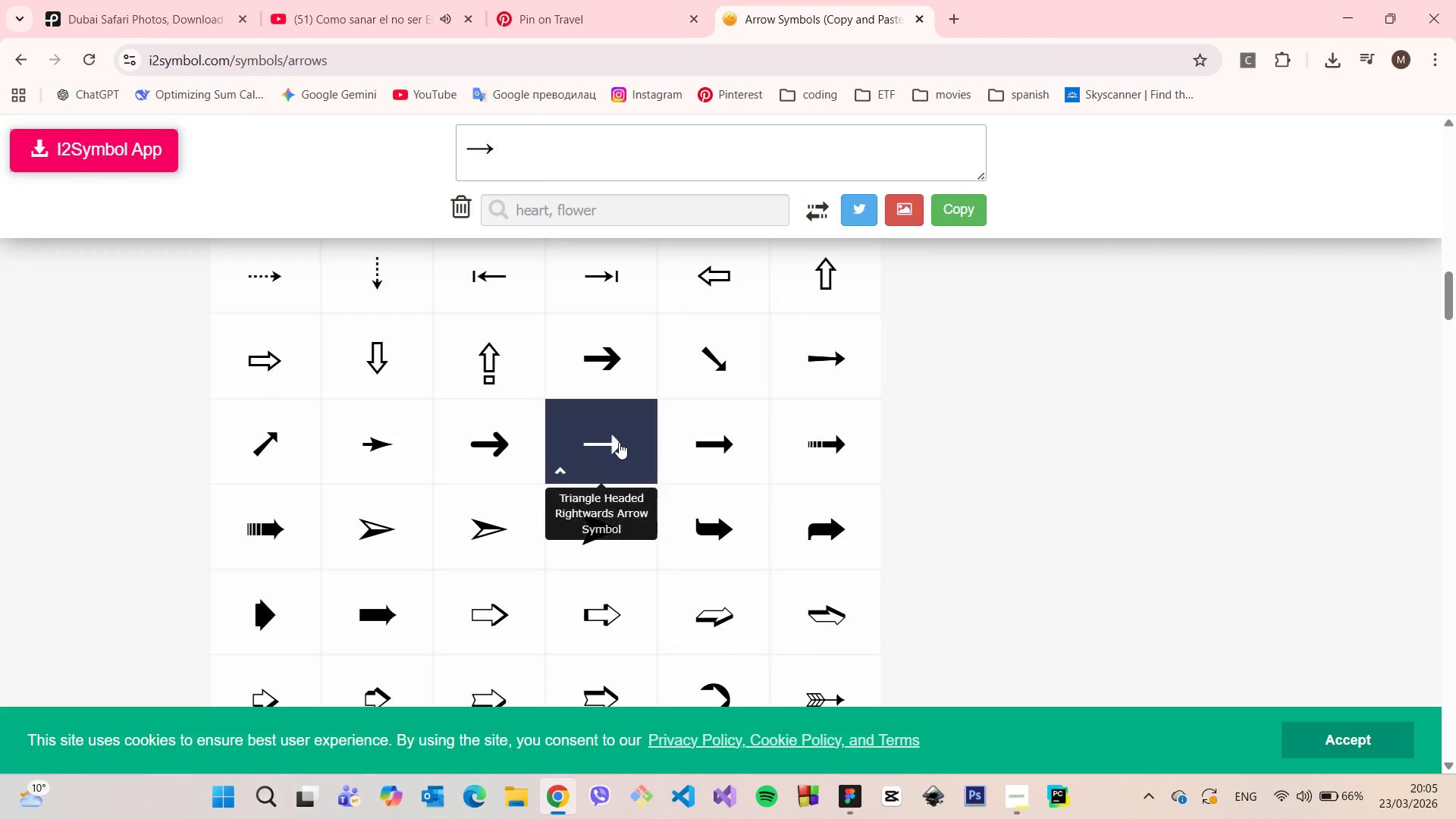 
left_click([613, 441])
 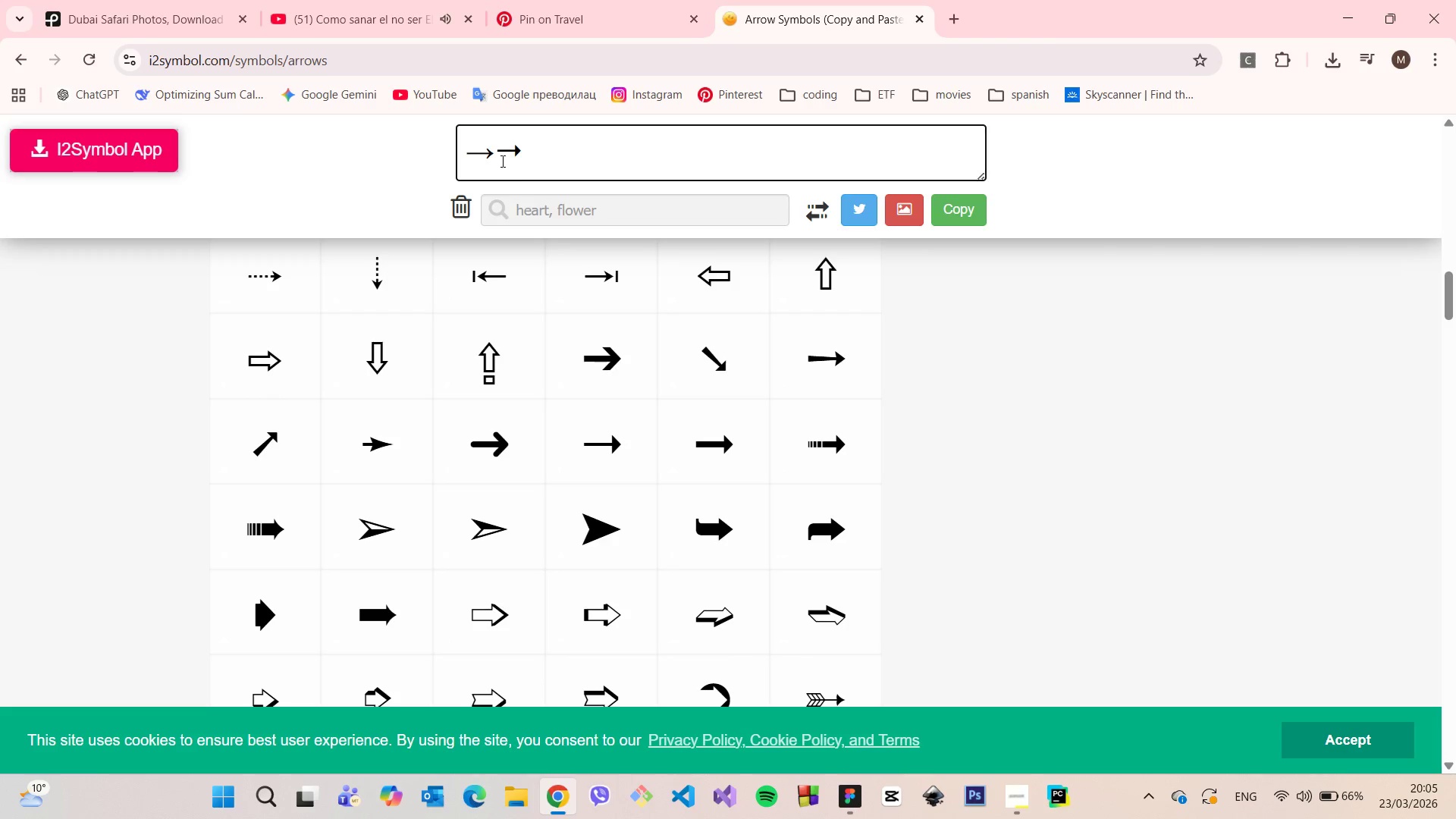 
left_click_drag(start_coordinate=[501, 158], to_coordinate=[463, 158])
 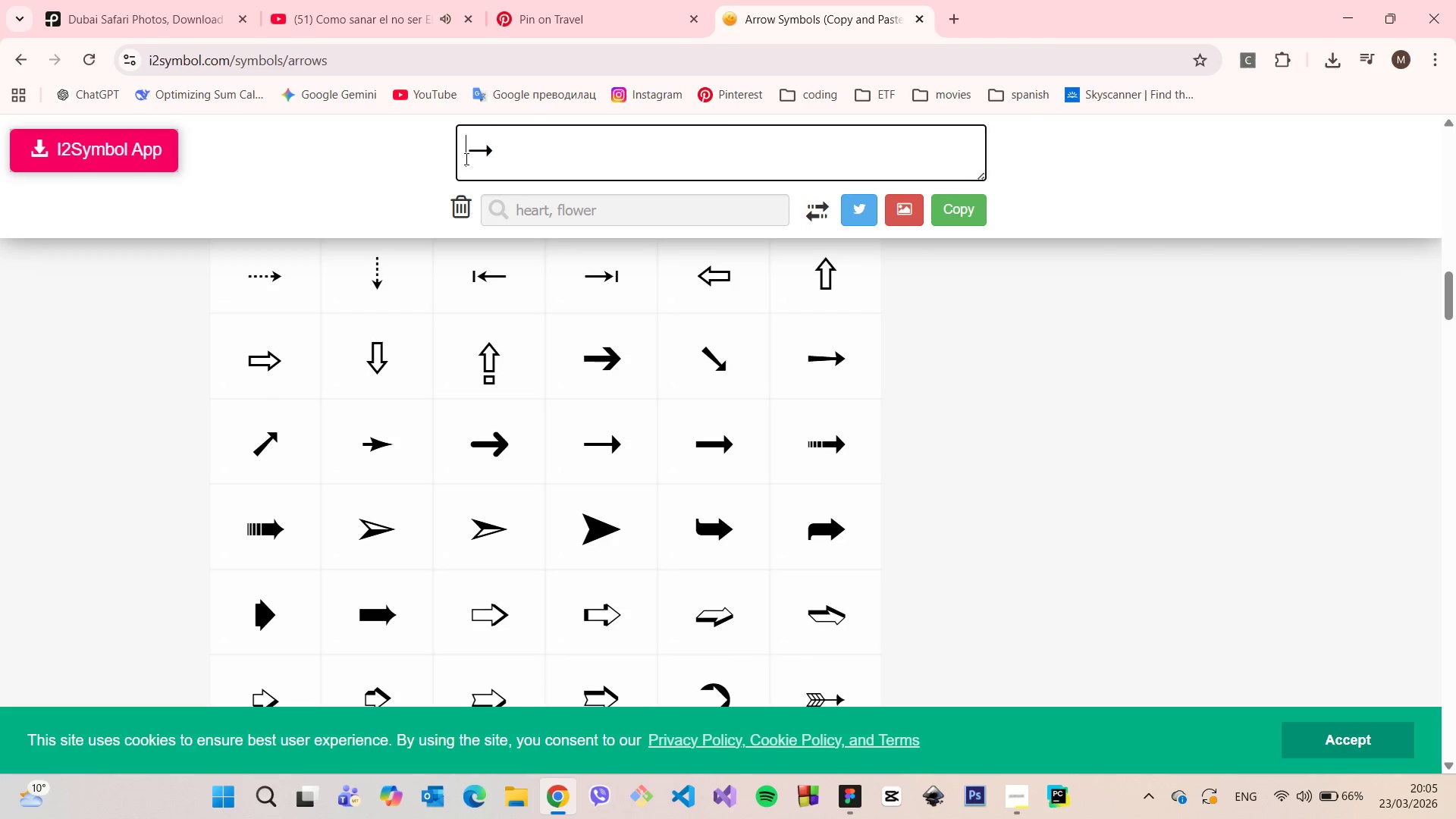 
key(Backspace)
 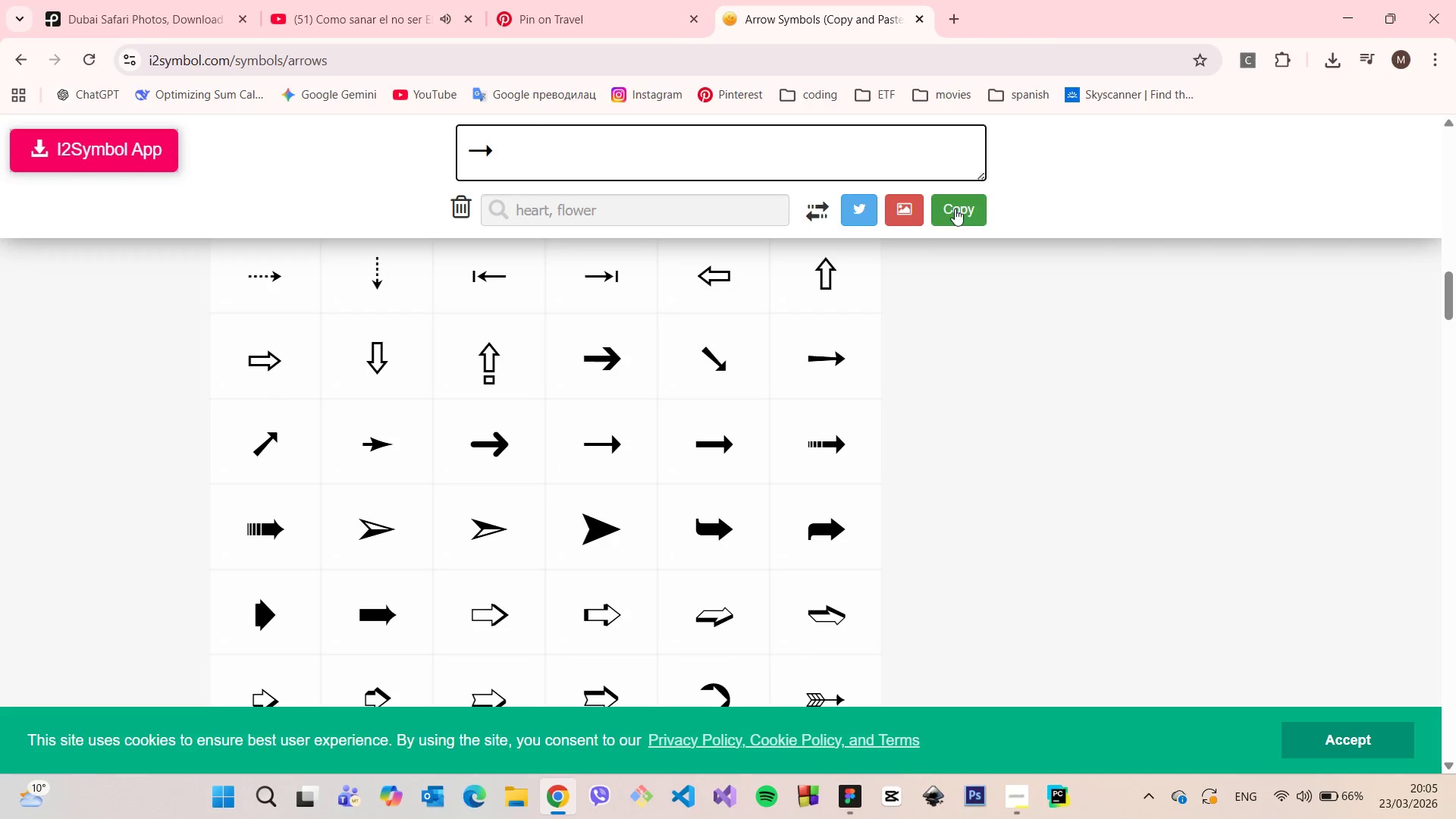 
left_click([955, 209])
 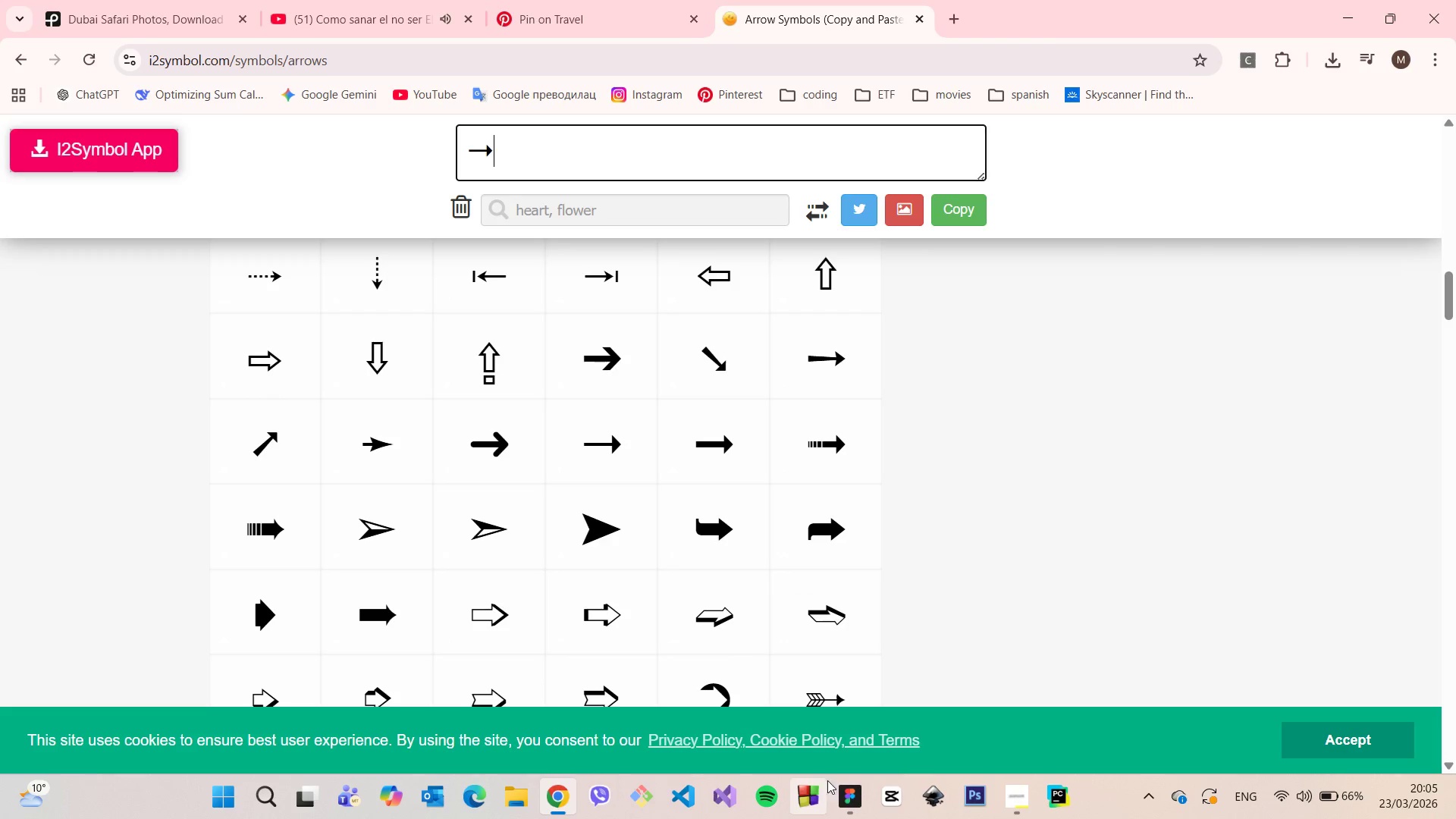 
left_click([843, 786])
 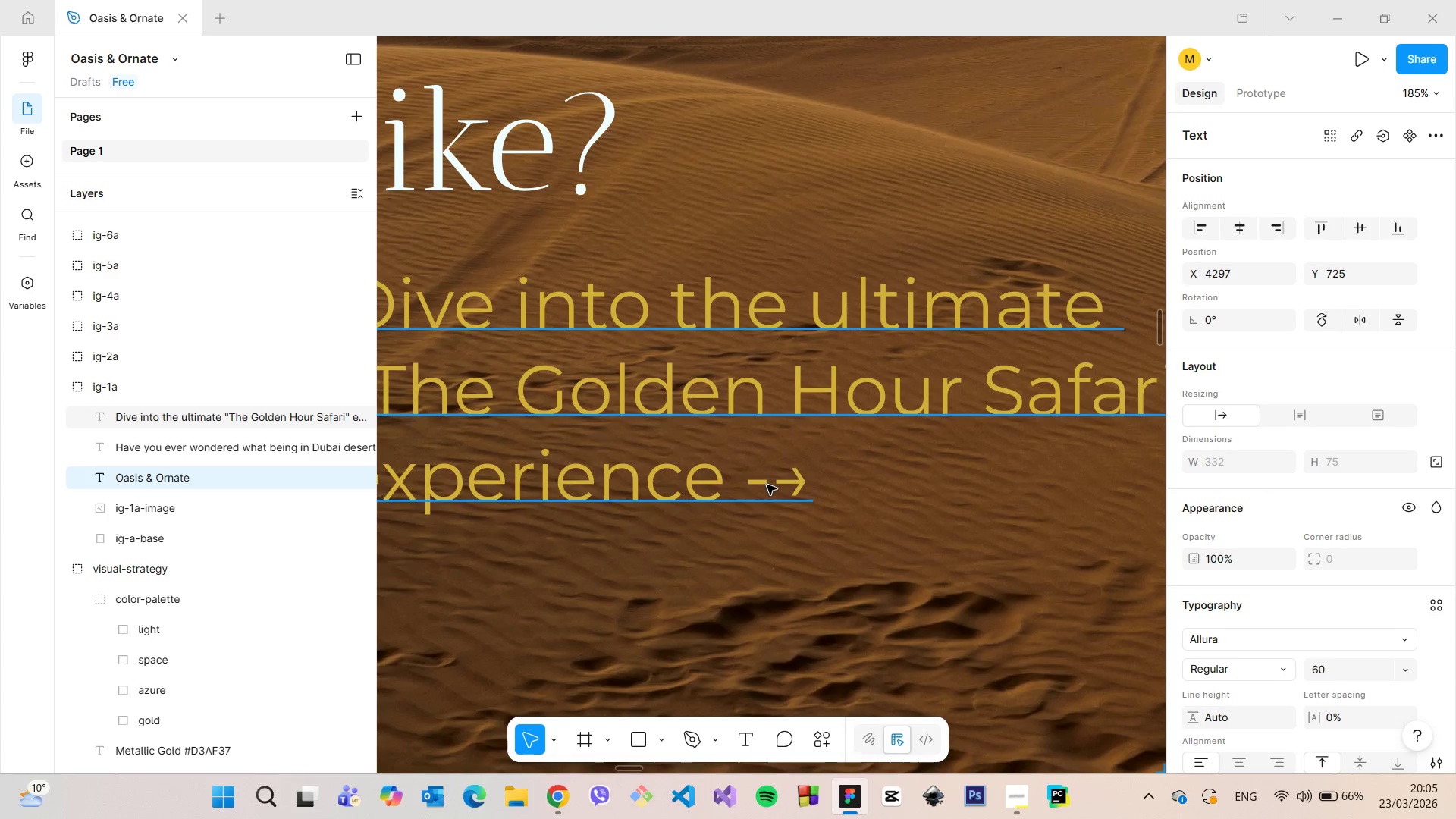 
double_click([767, 485])
 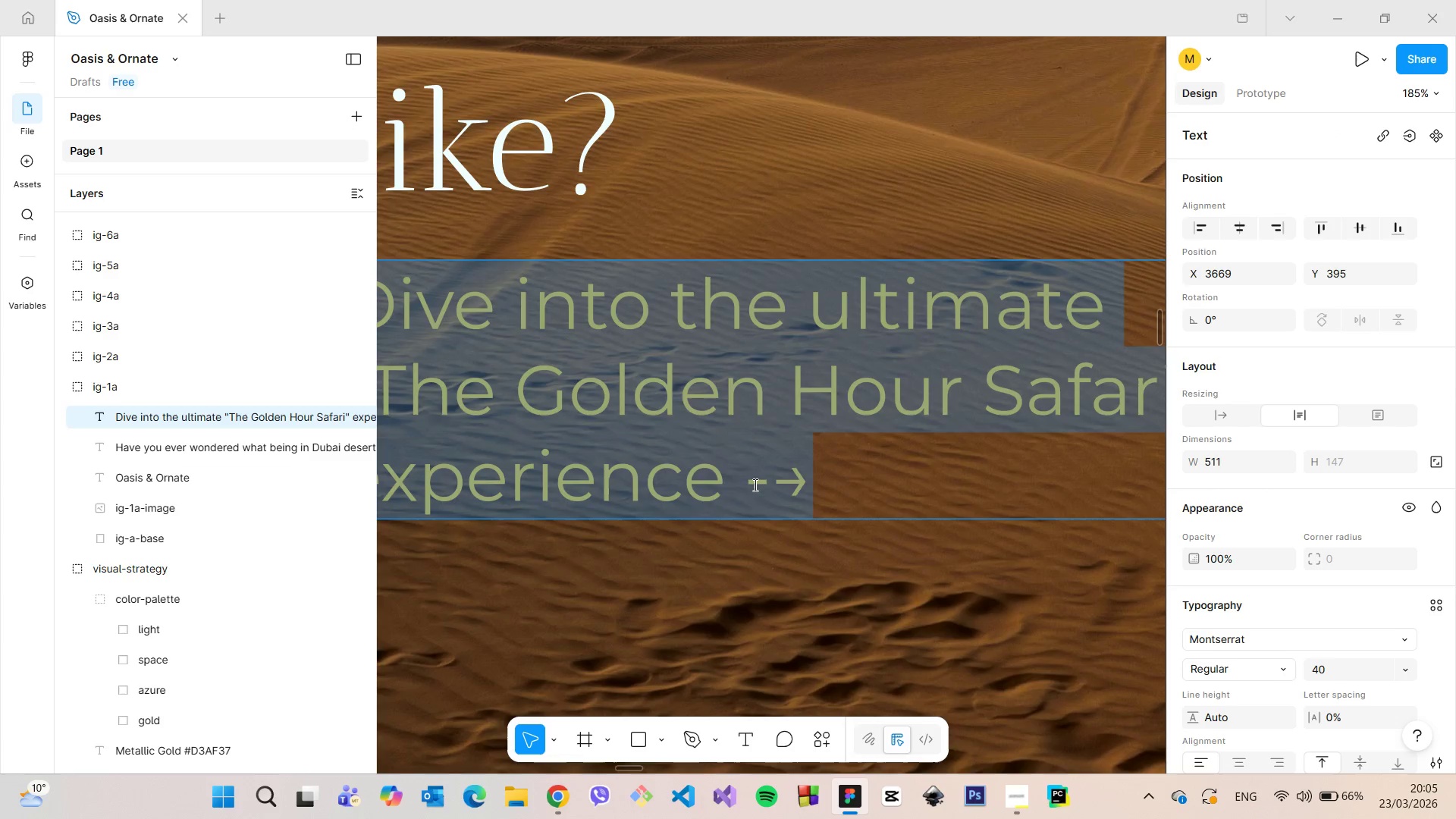 
left_click([754, 485])
 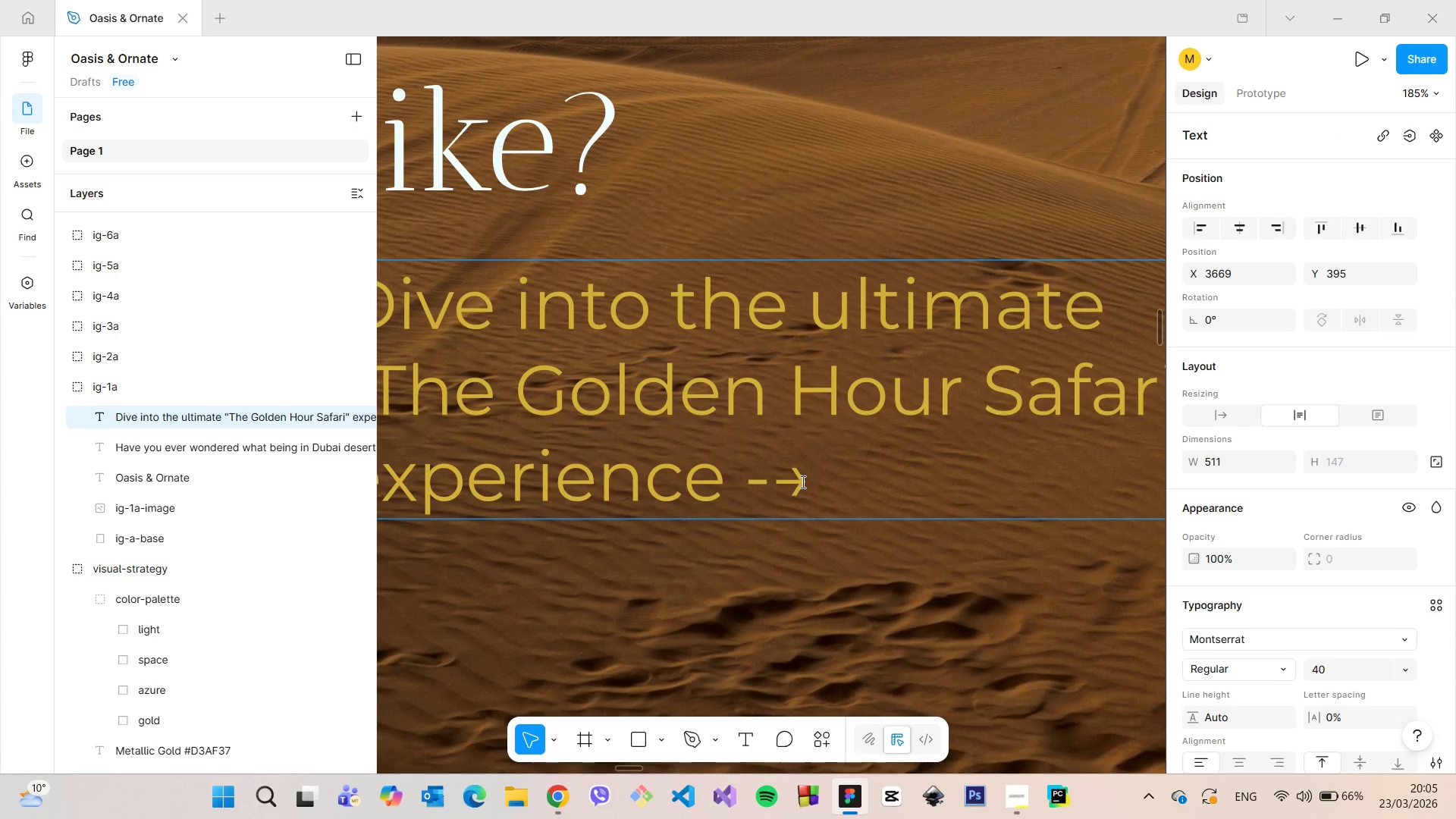 
left_click_drag(start_coordinate=[802, 481], to_coordinate=[750, 487])
 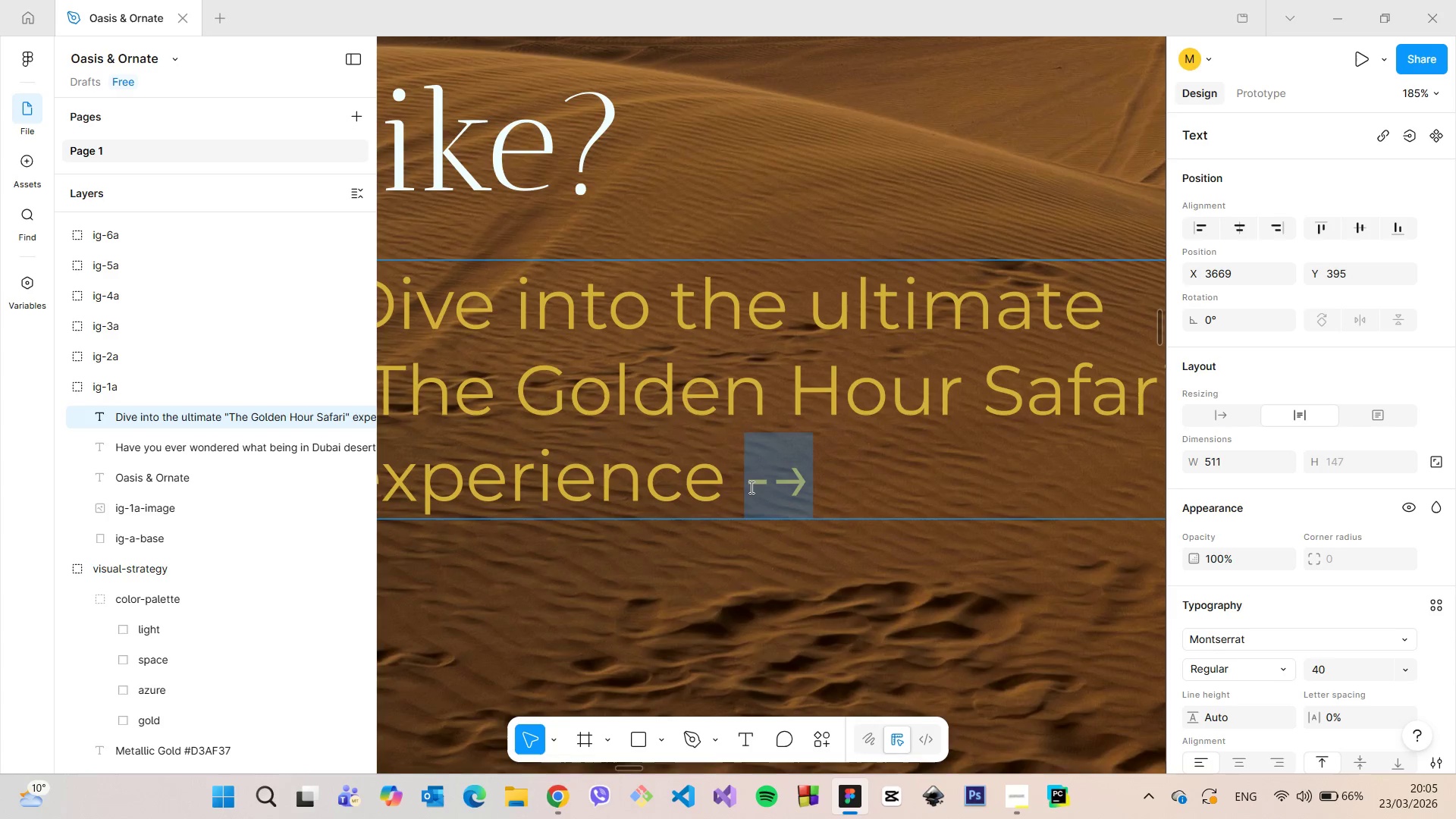 
key(Control+V)
 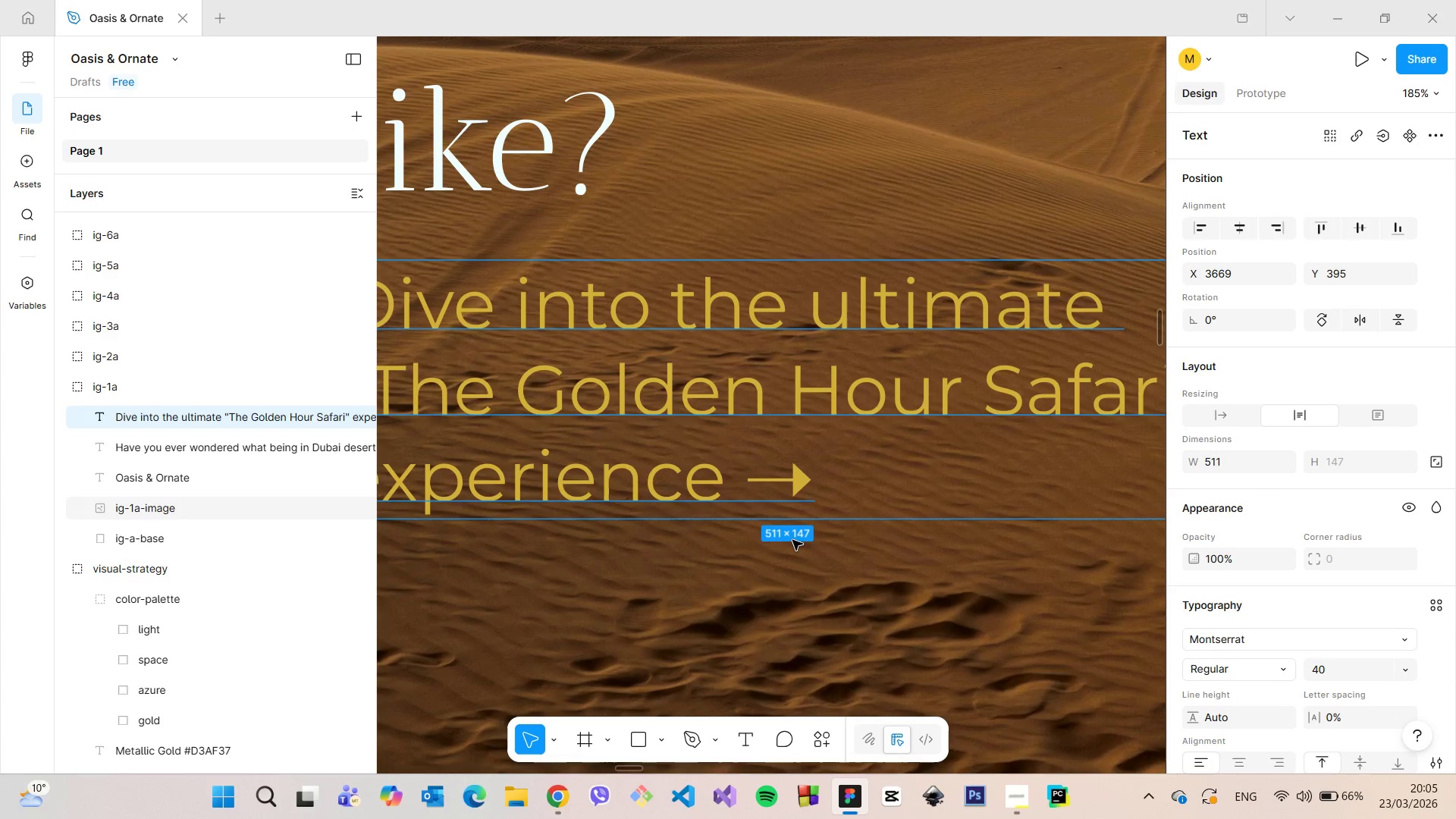 
double_click([792, 540])
 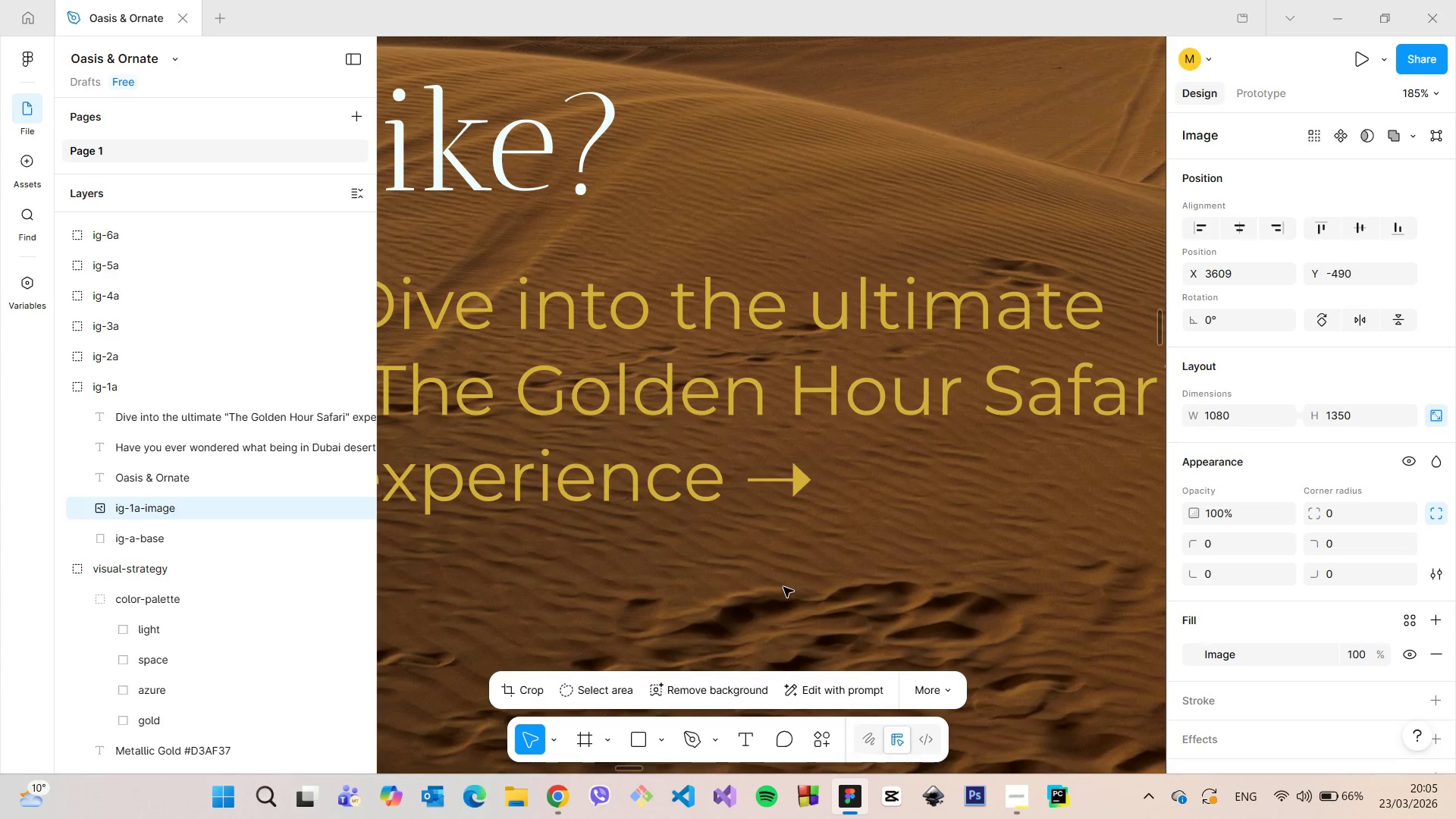 
scroll: coordinate [667, 619], scroll_direction: down, amount: 18.0
 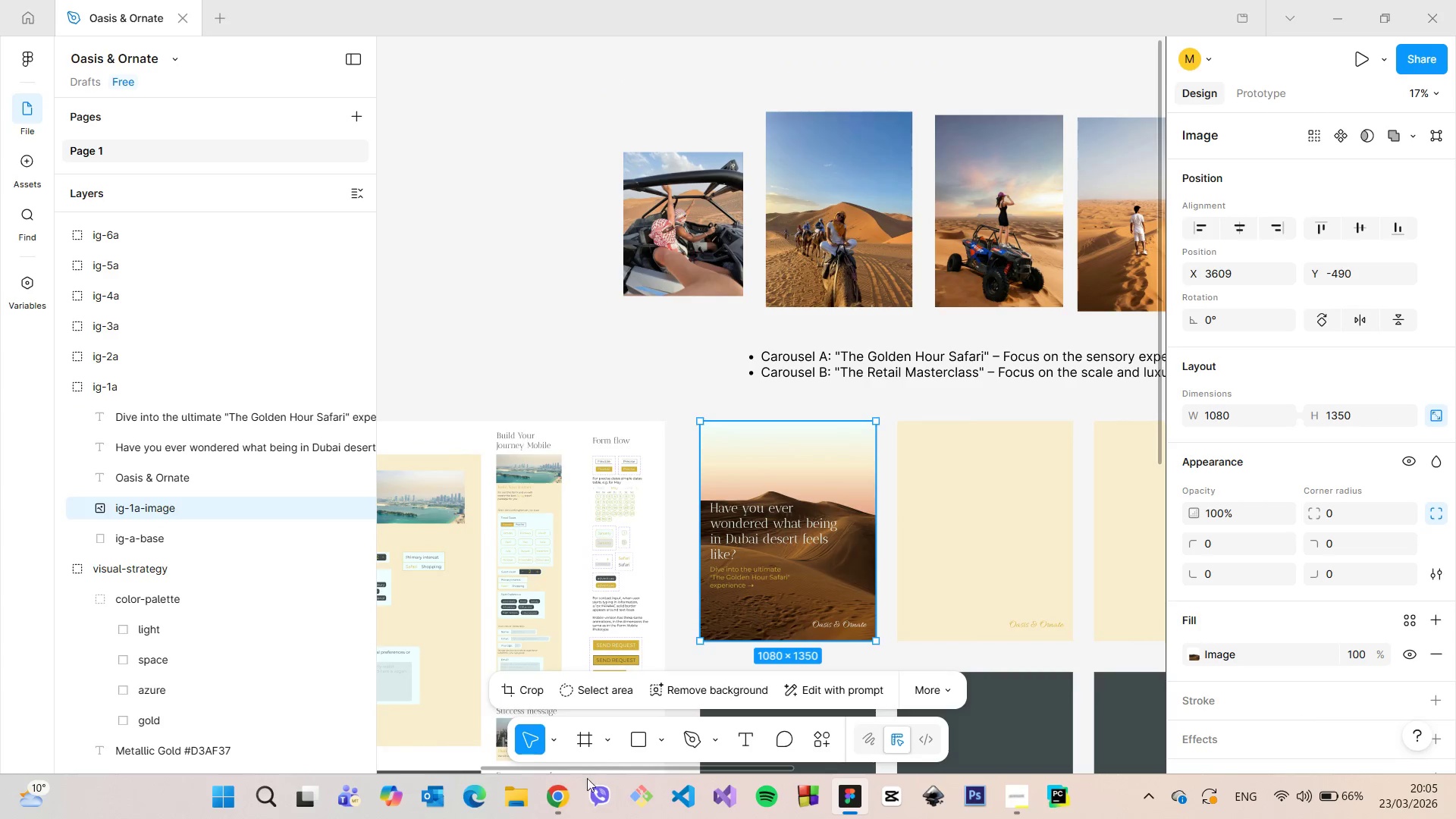 
left_click([559, 798])
 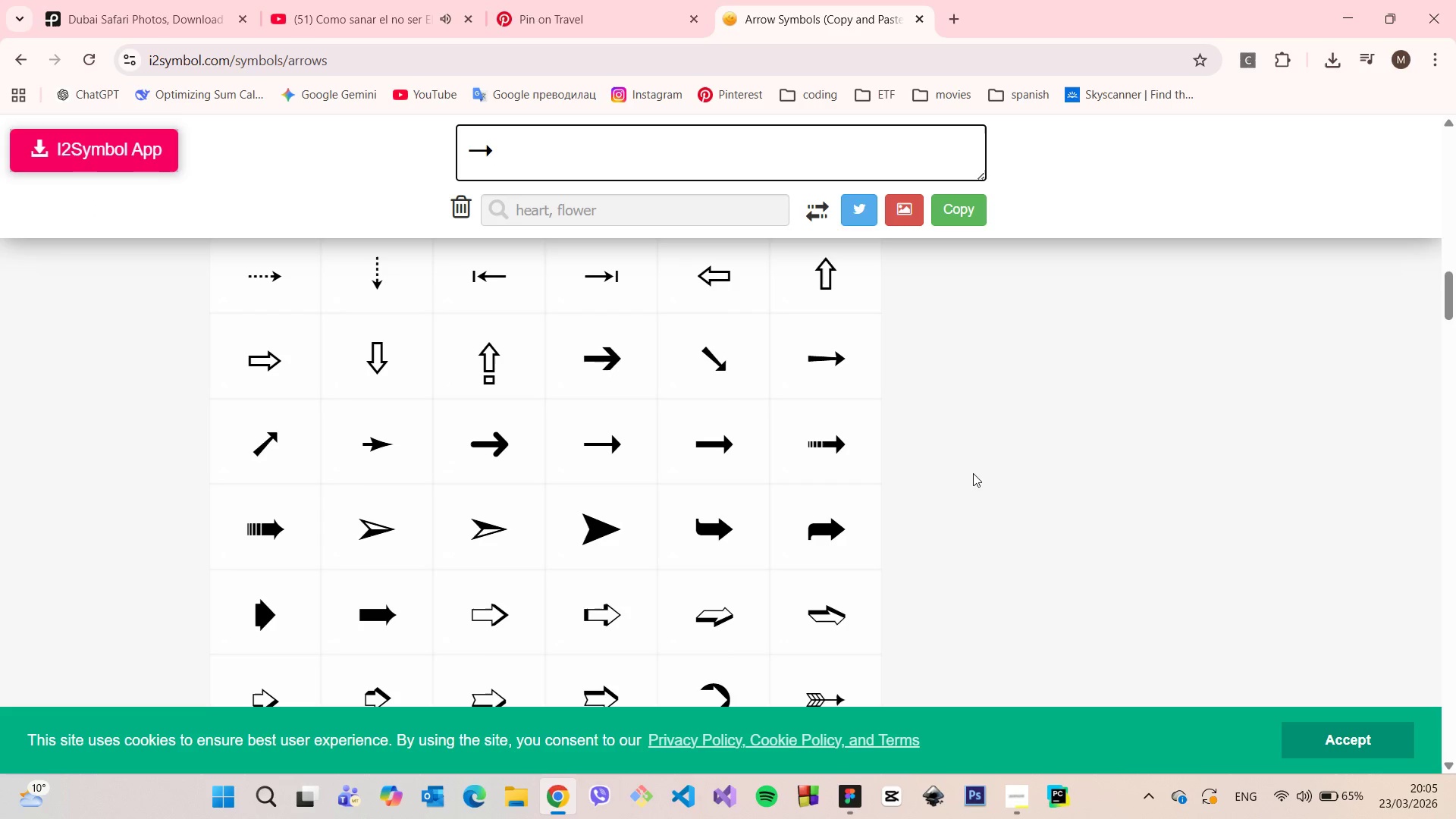 
scroll: coordinate [971, 475], scroll_direction: down, amount: 9.0
 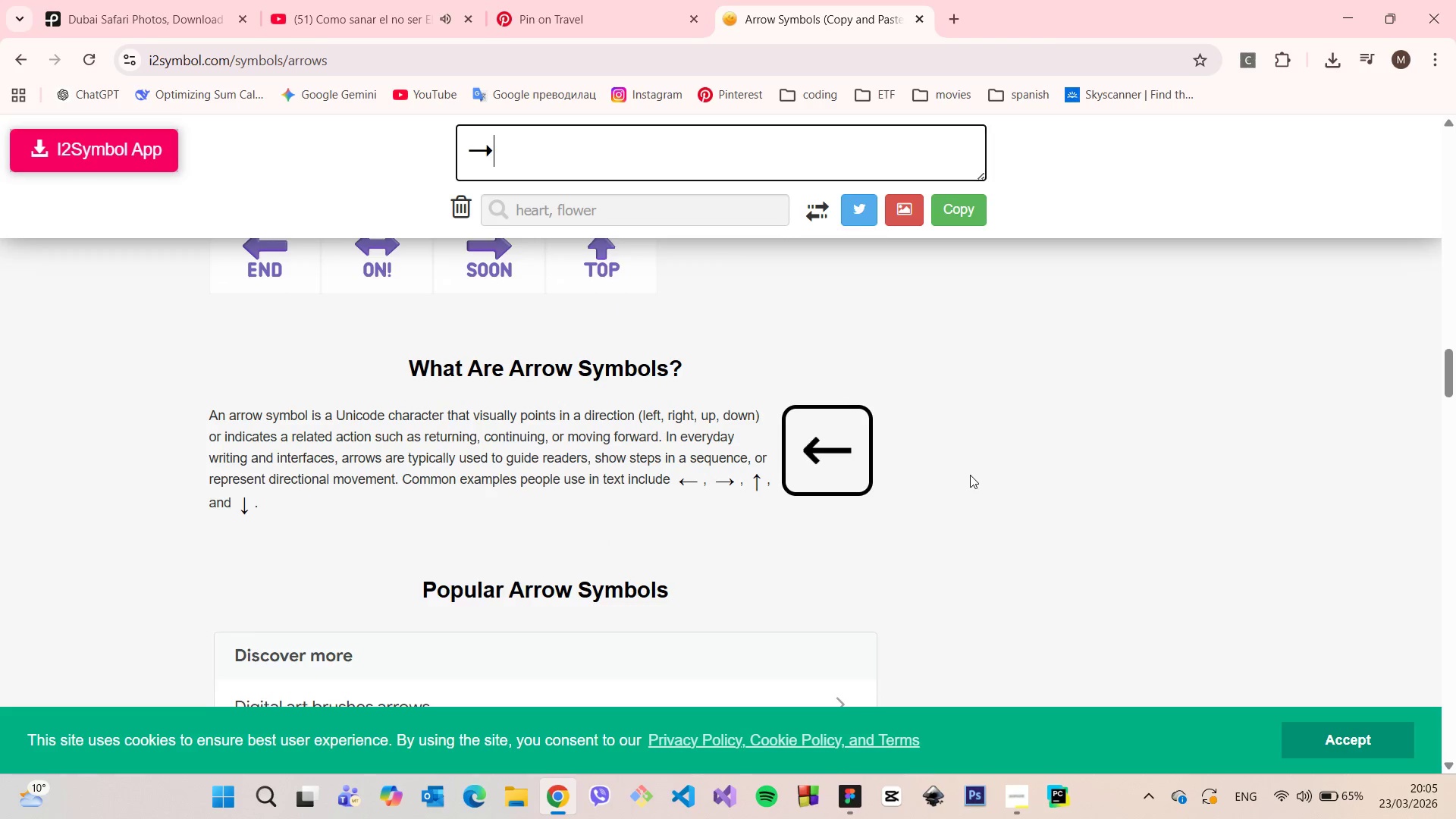 
scroll: coordinate [965, 476], scroll_direction: up, amount: 18.0
 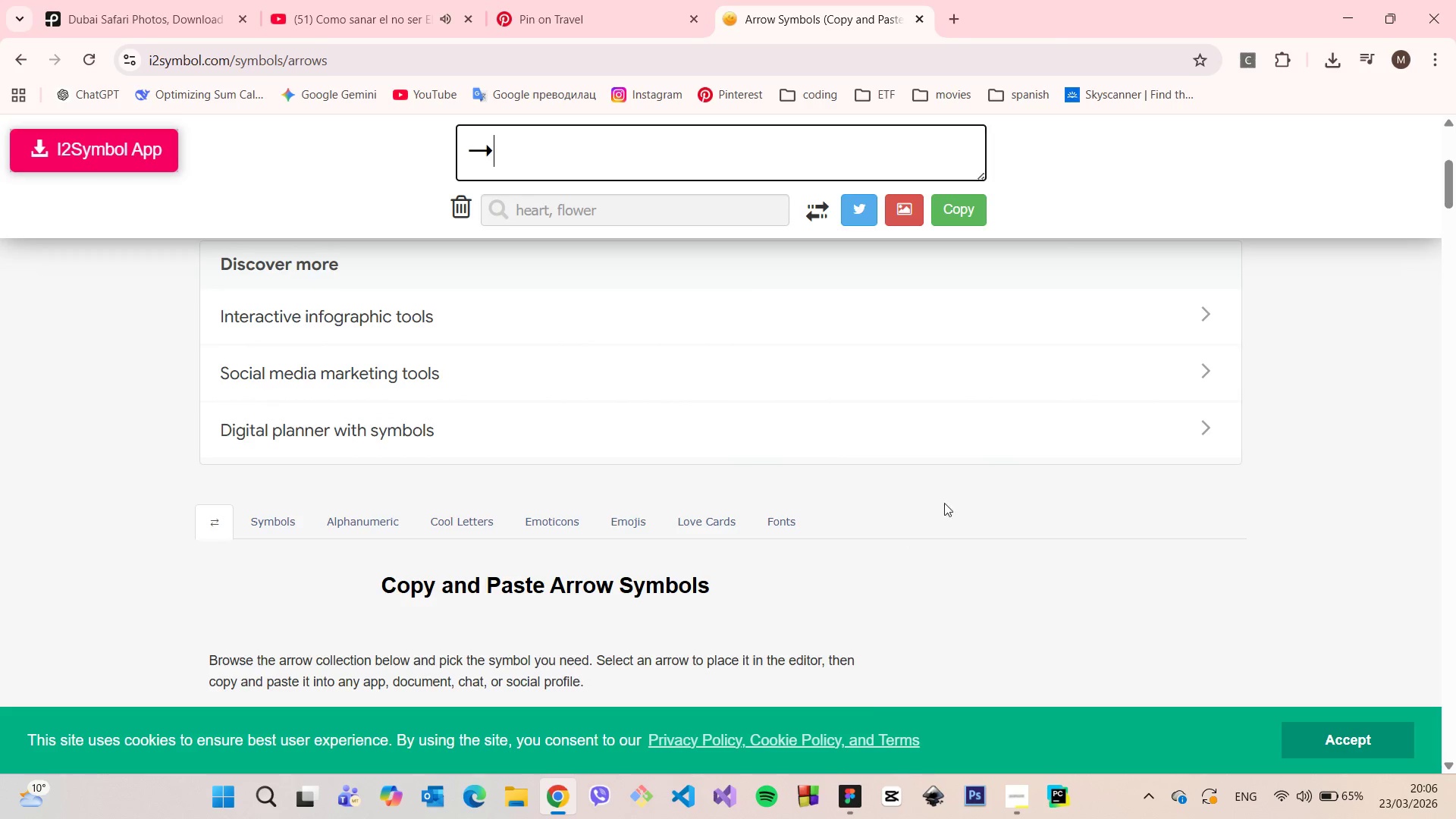 
left_click([852, 786])
 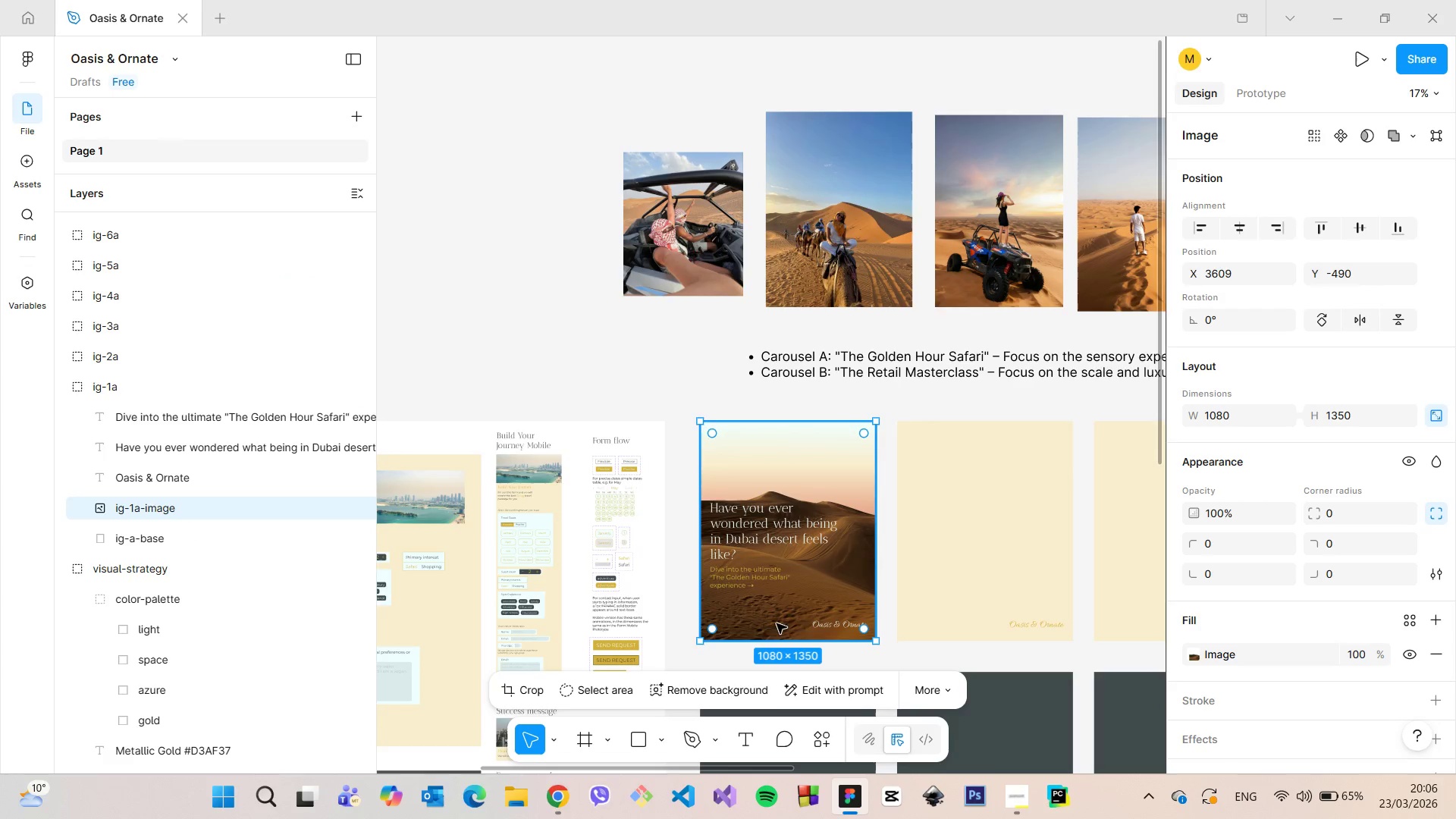 
scroll: coordinate [739, 597], scroll_direction: up, amount: 20.0
 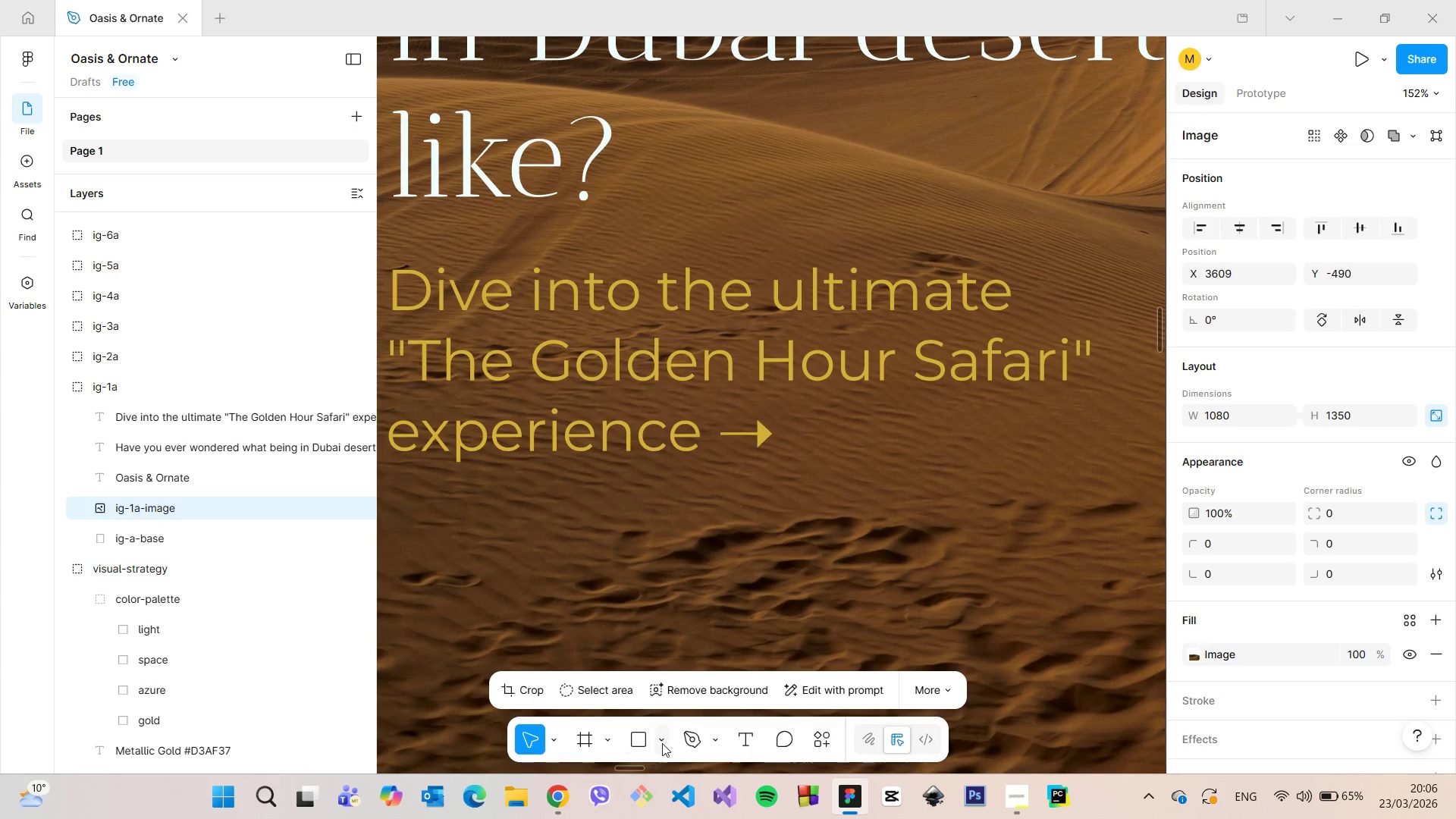 
left_click([663, 742])
 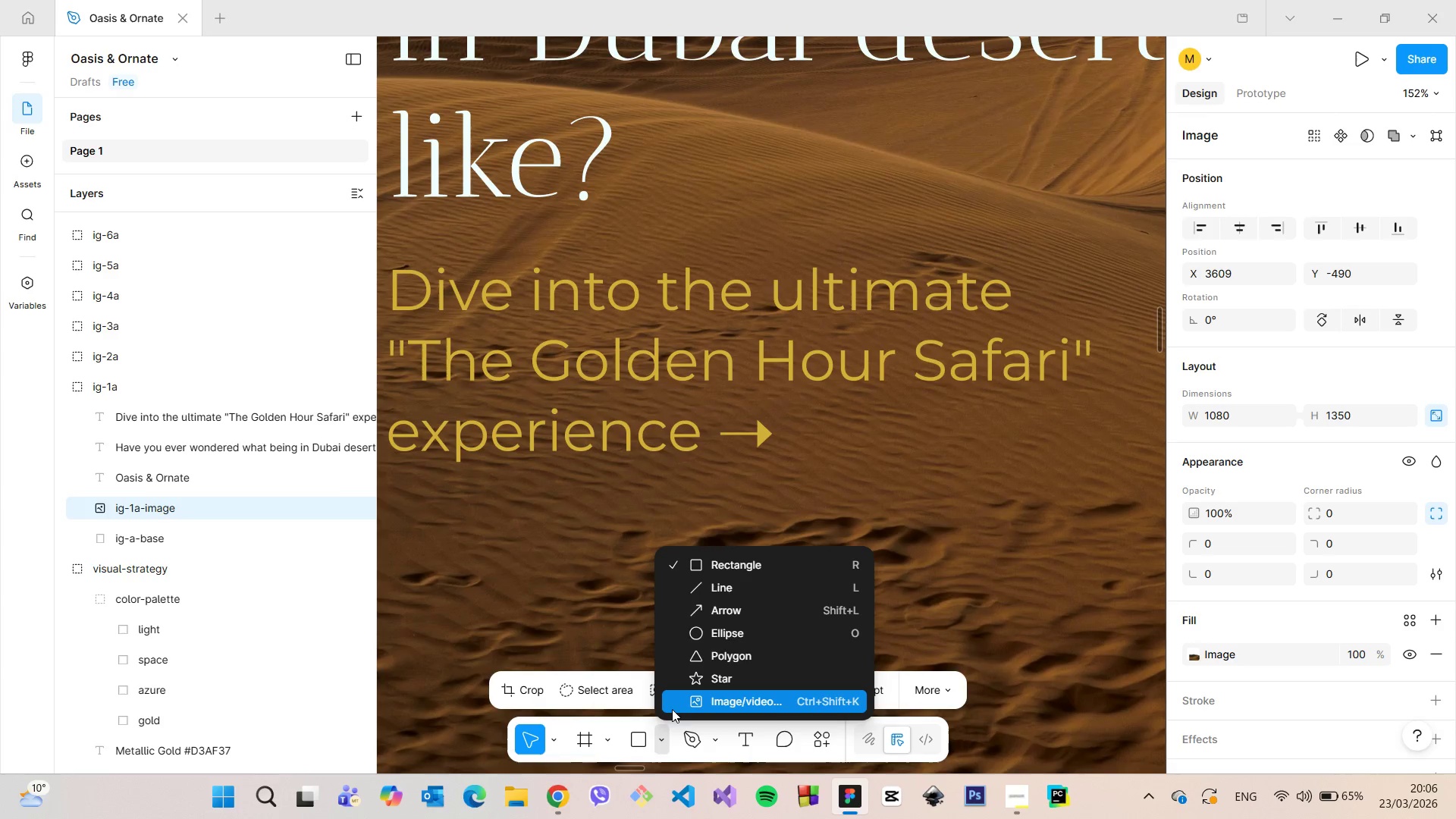 
left_click([672, 709])
 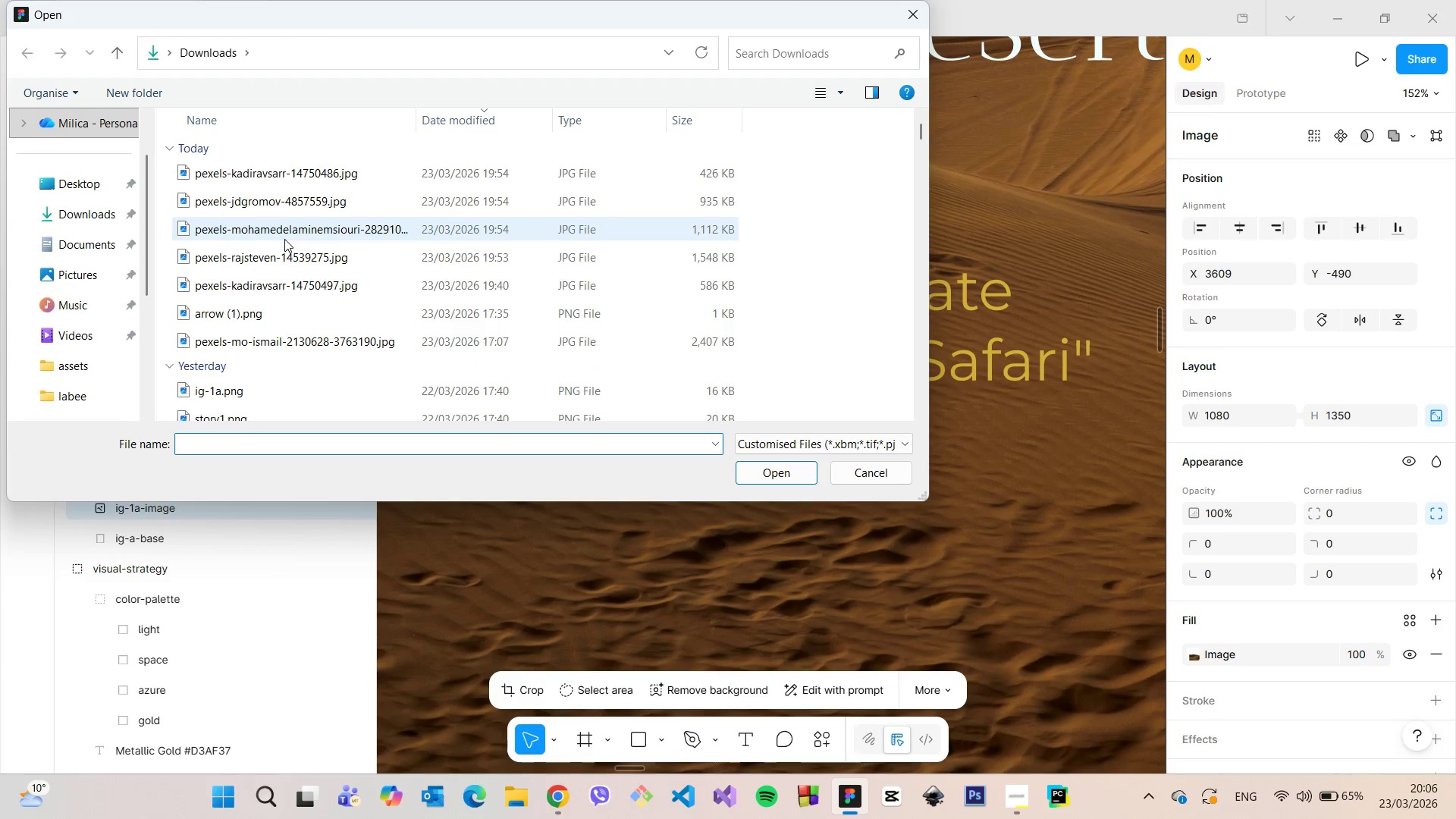 
scroll: coordinate [287, 355], scroll_direction: down, amount: 3.0
 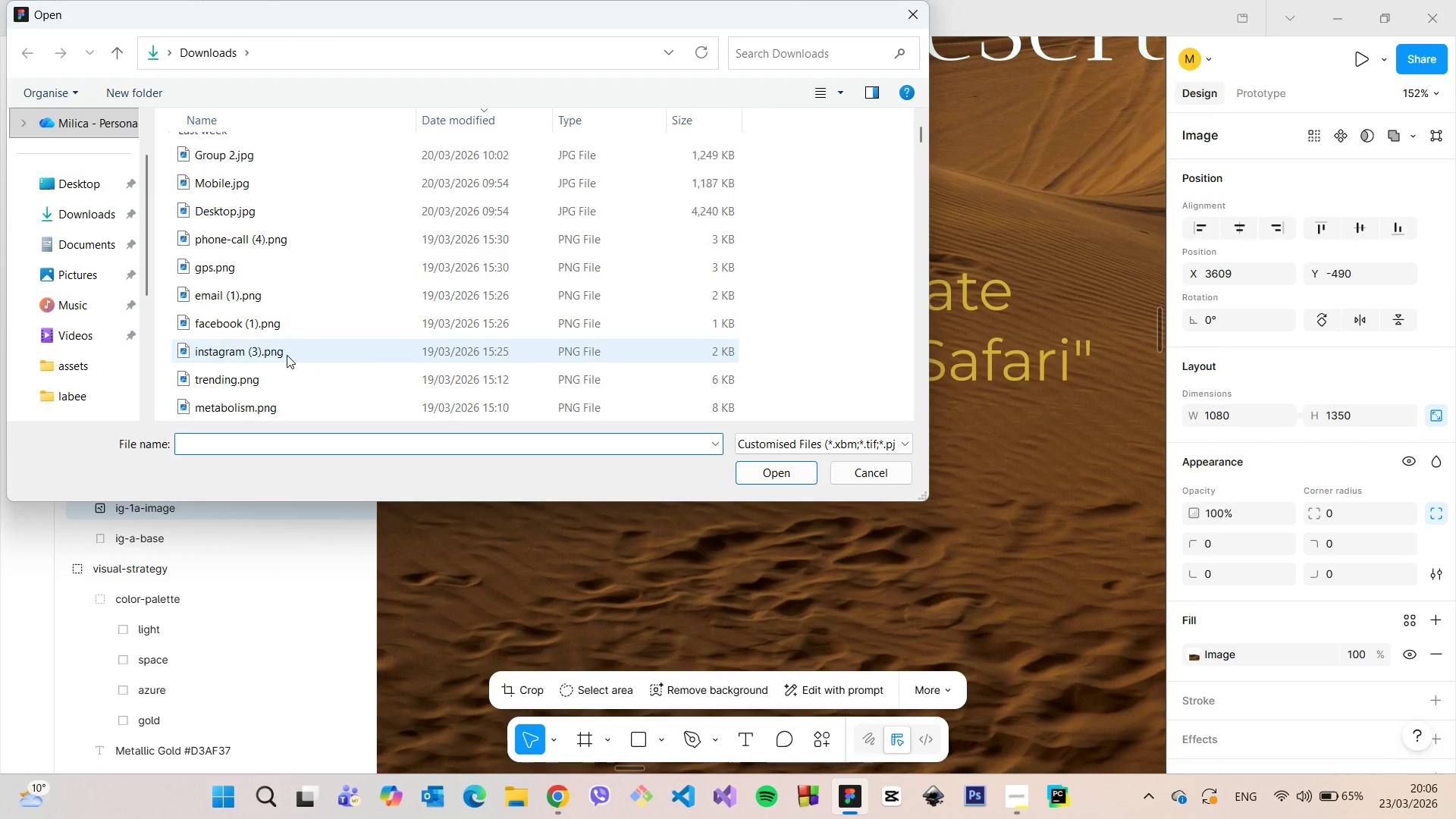 
scroll: coordinate [286, 353], scroll_direction: up, amount: 3.0
 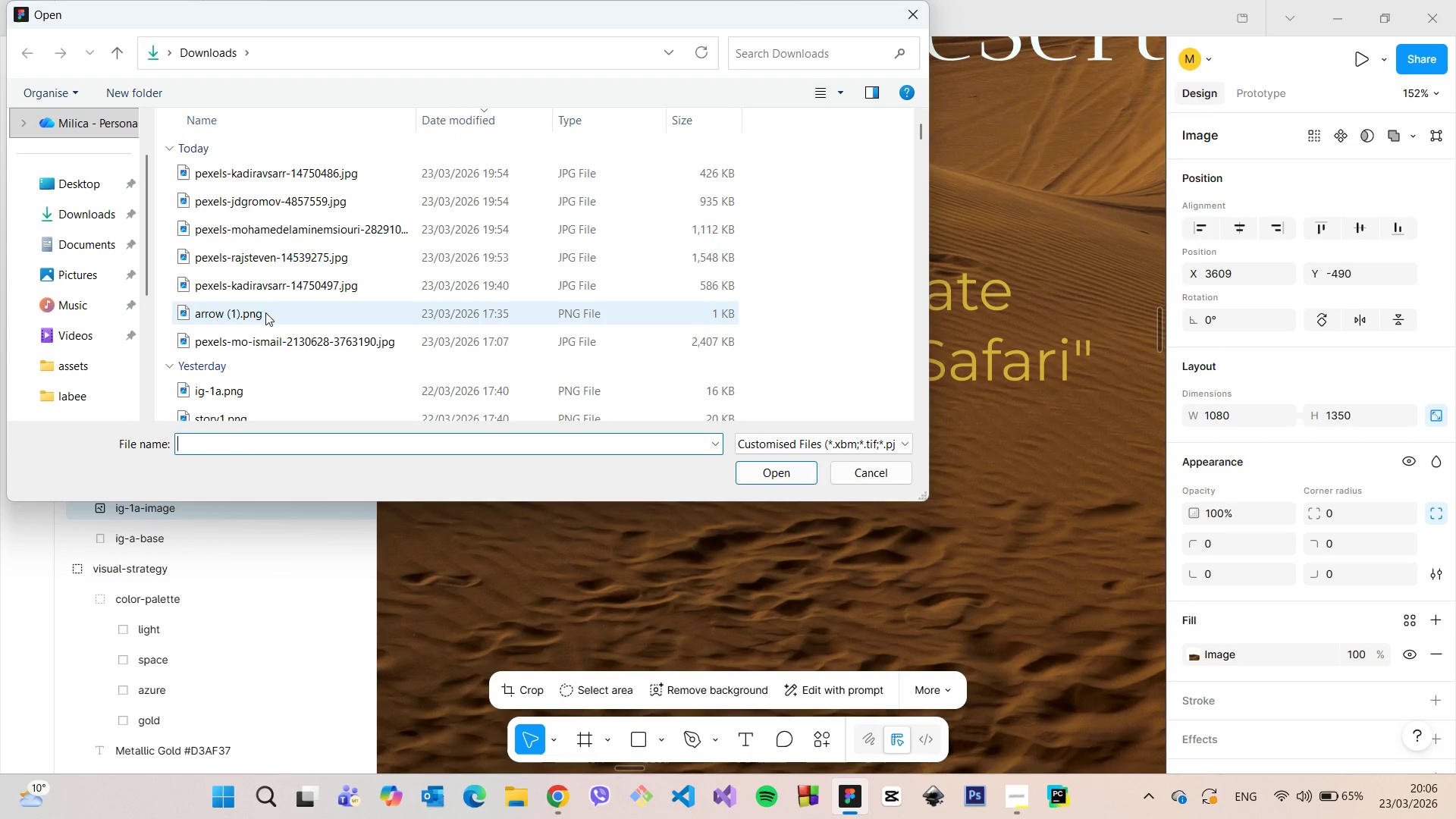 
left_click([265, 312])
 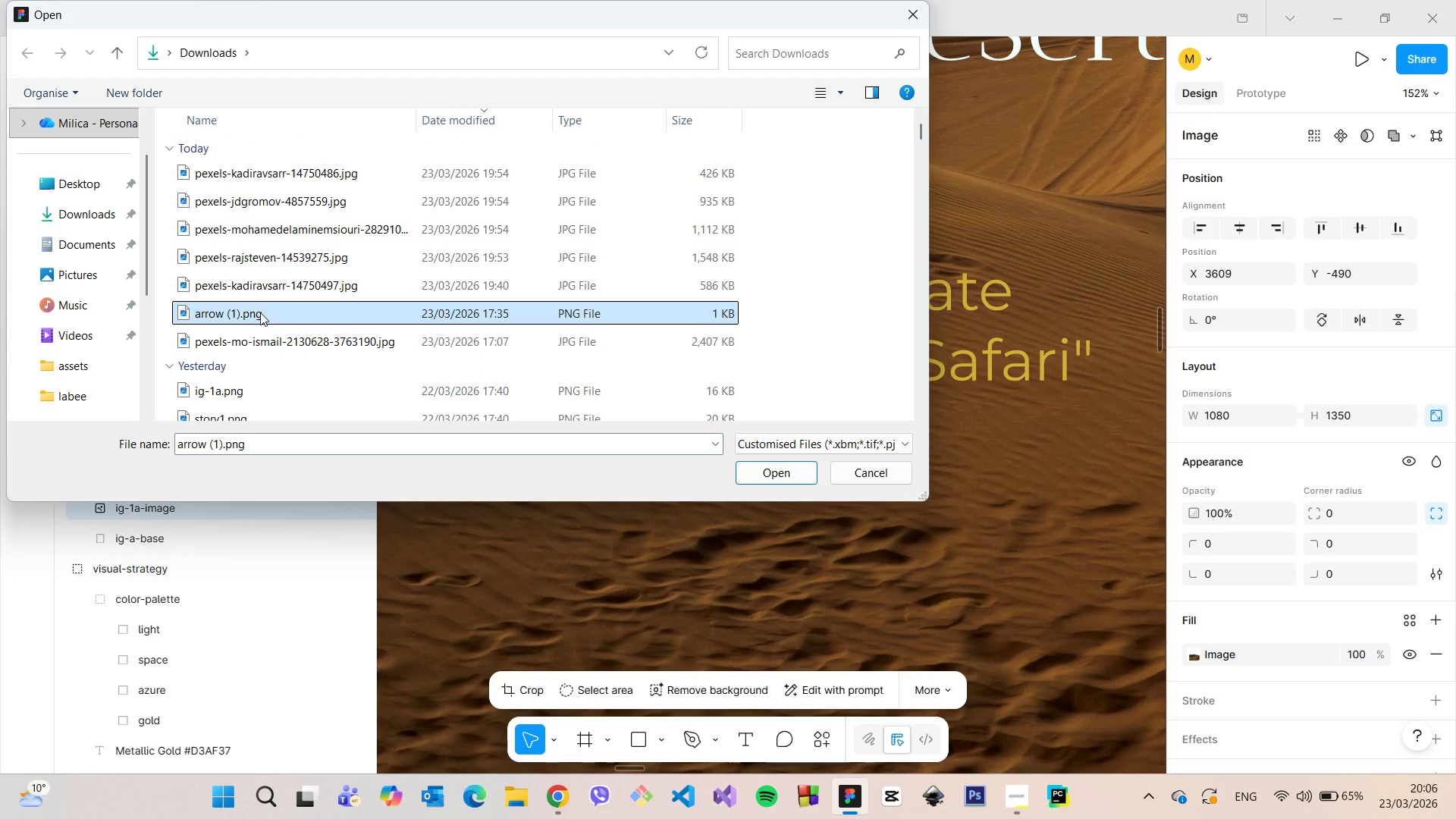 
left_click_drag(start_coordinate=[260, 312], to_coordinate=[1039, 479])
 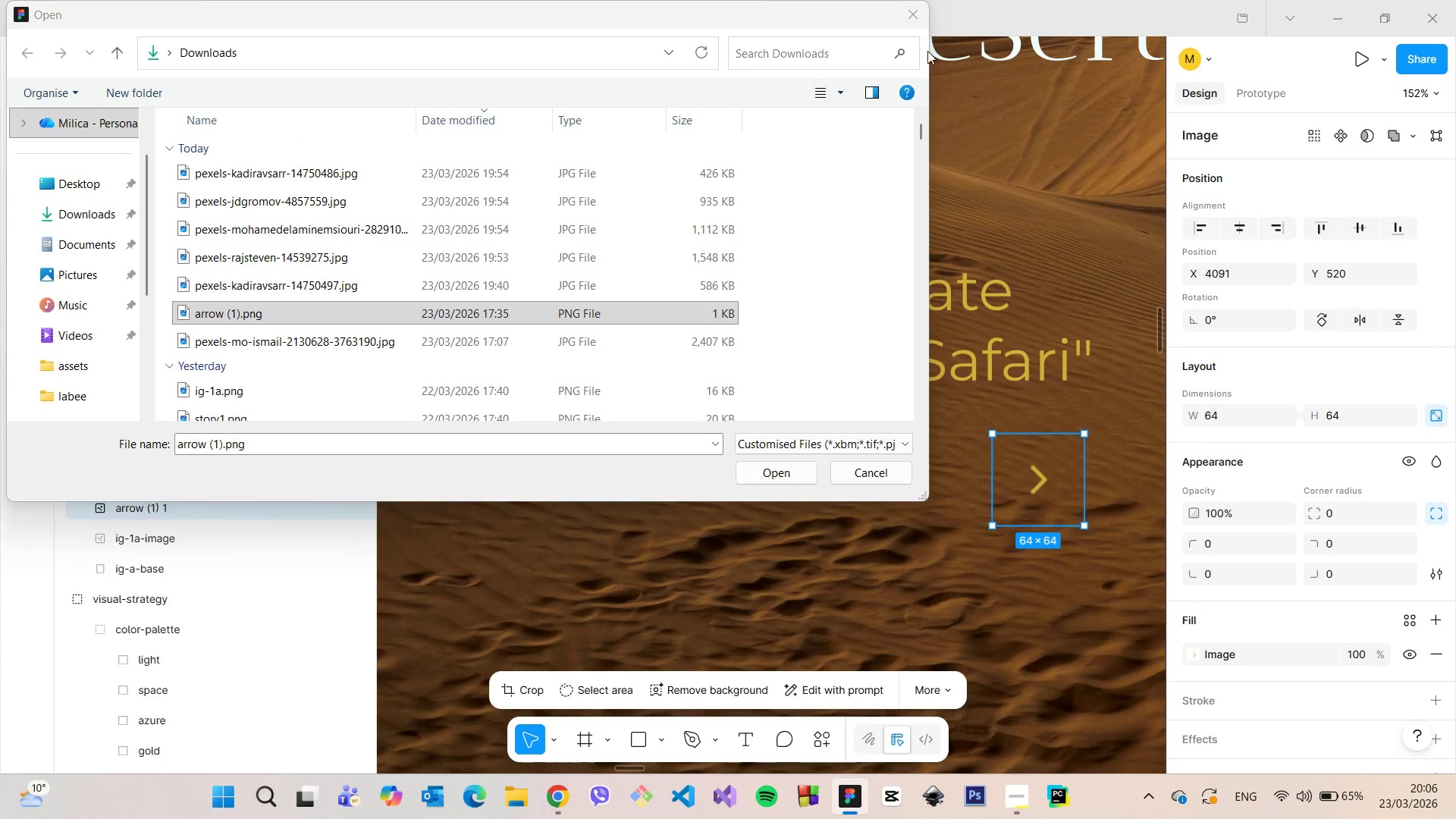 
left_click([917, 14])
 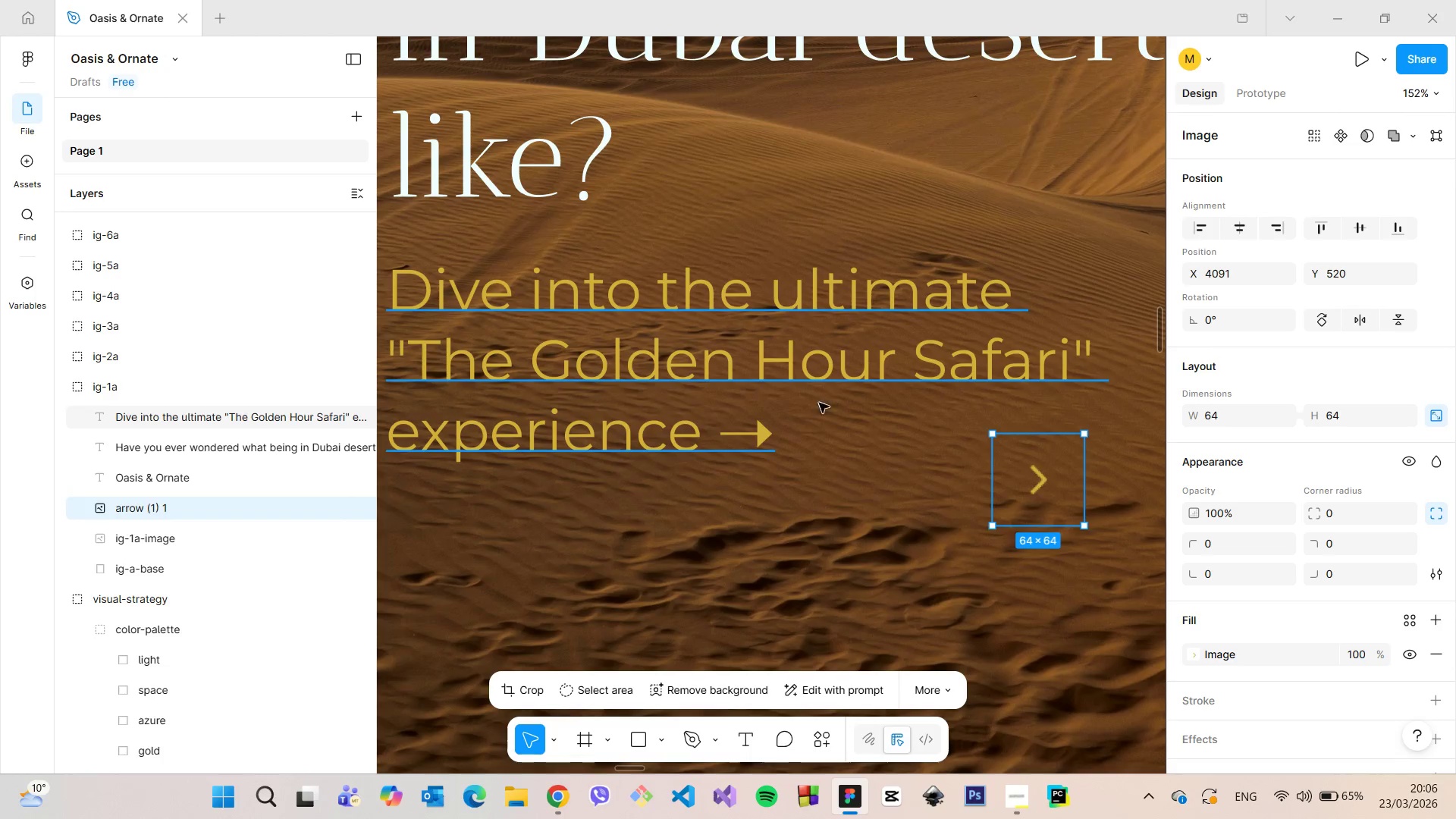 
scroll: coordinate [815, 409], scroll_direction: down, amount: 5.0
 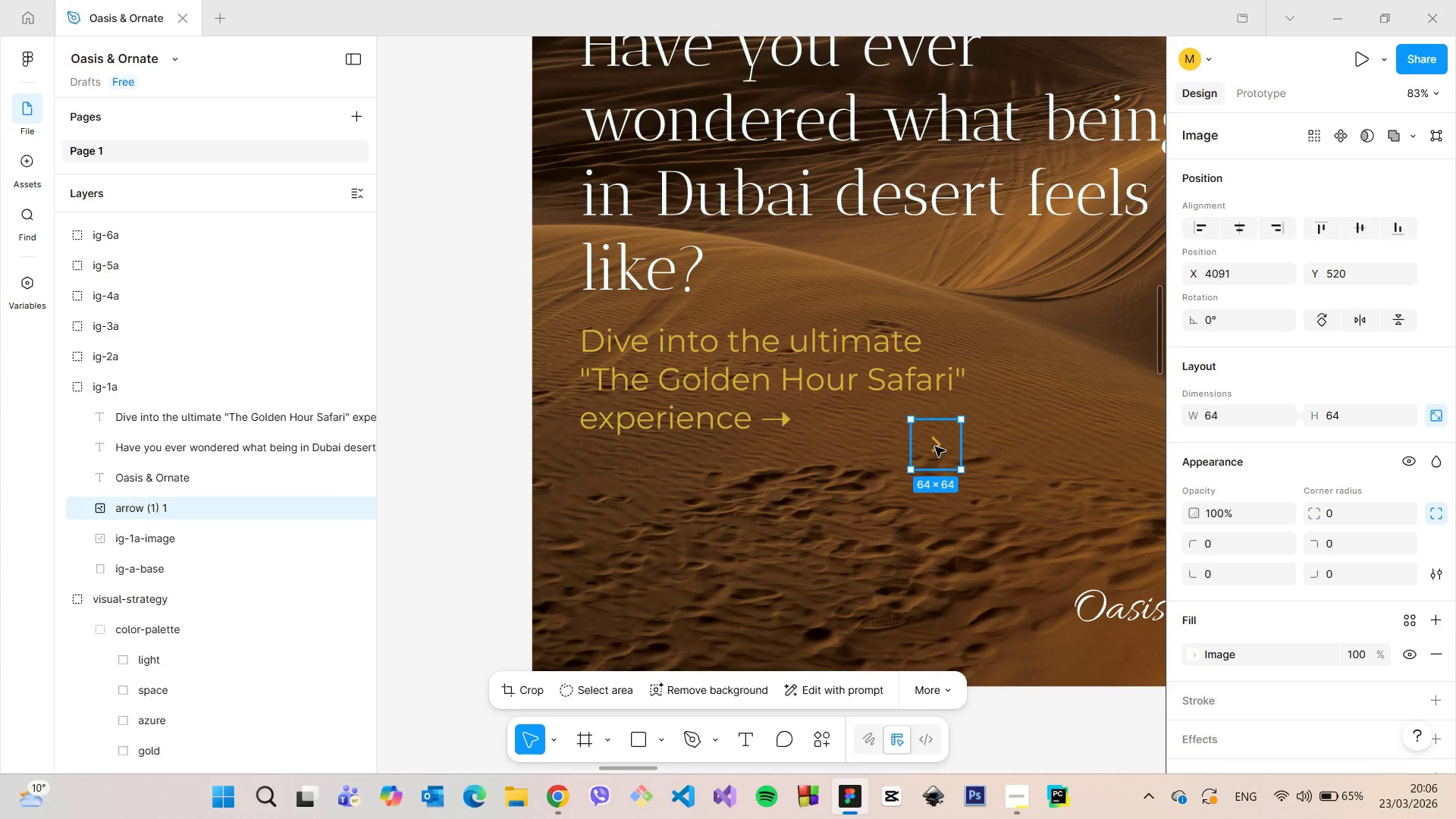 
left_click_drag(start_coordinate=[935, 447], to_coordinate=[761, 457])
 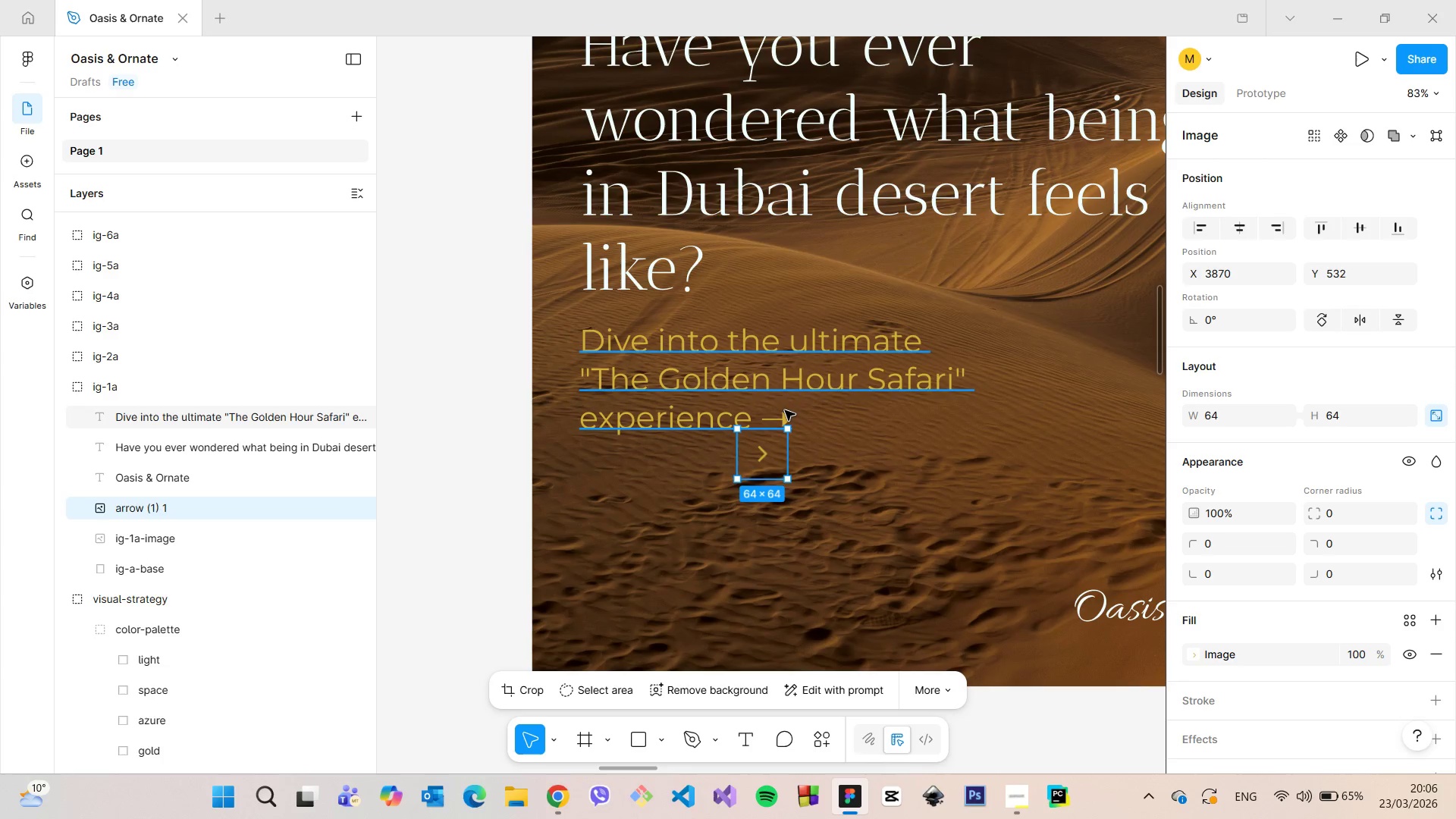 
left_click([785, 410])
 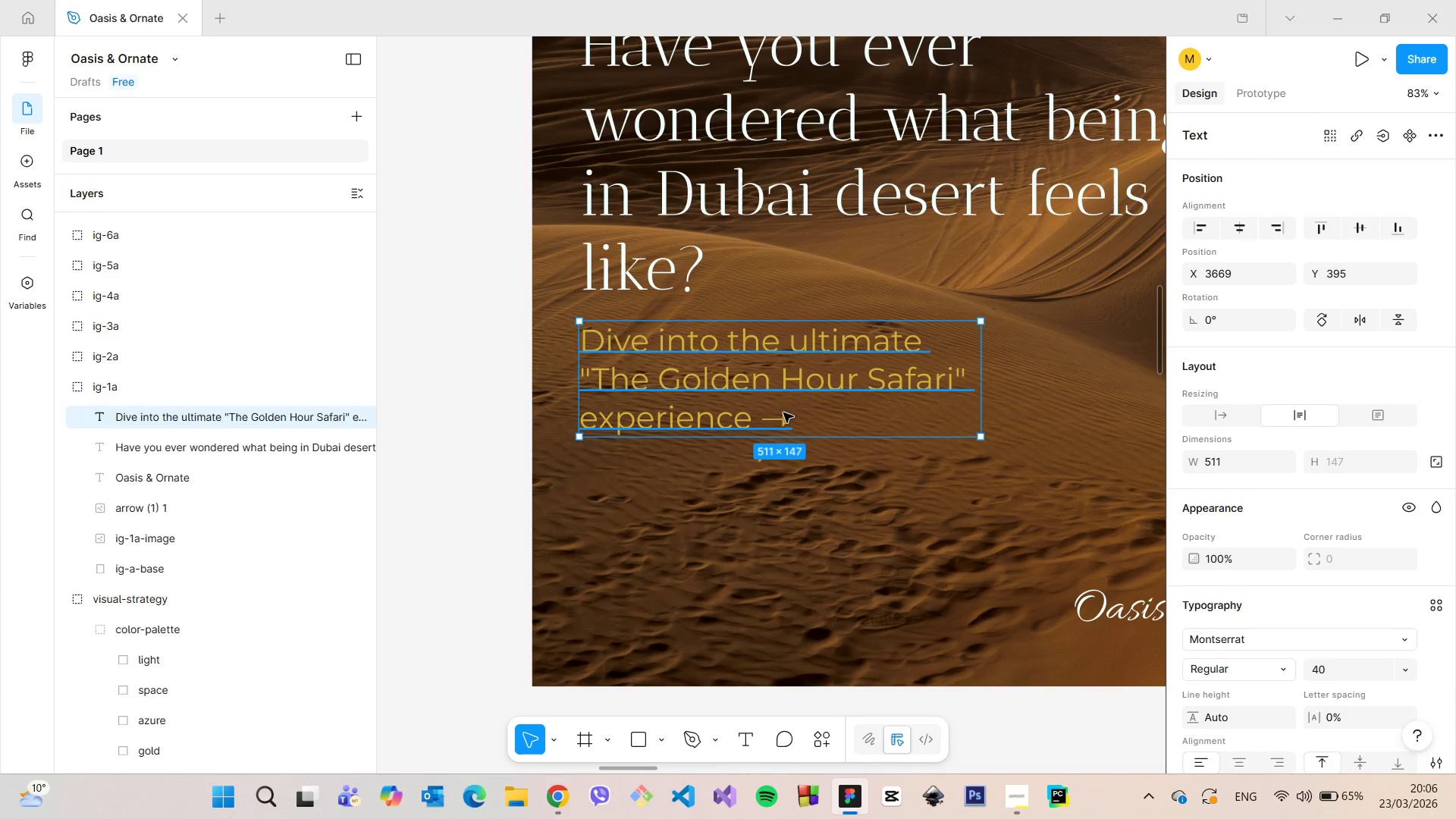 
double_click([783, 413])
 